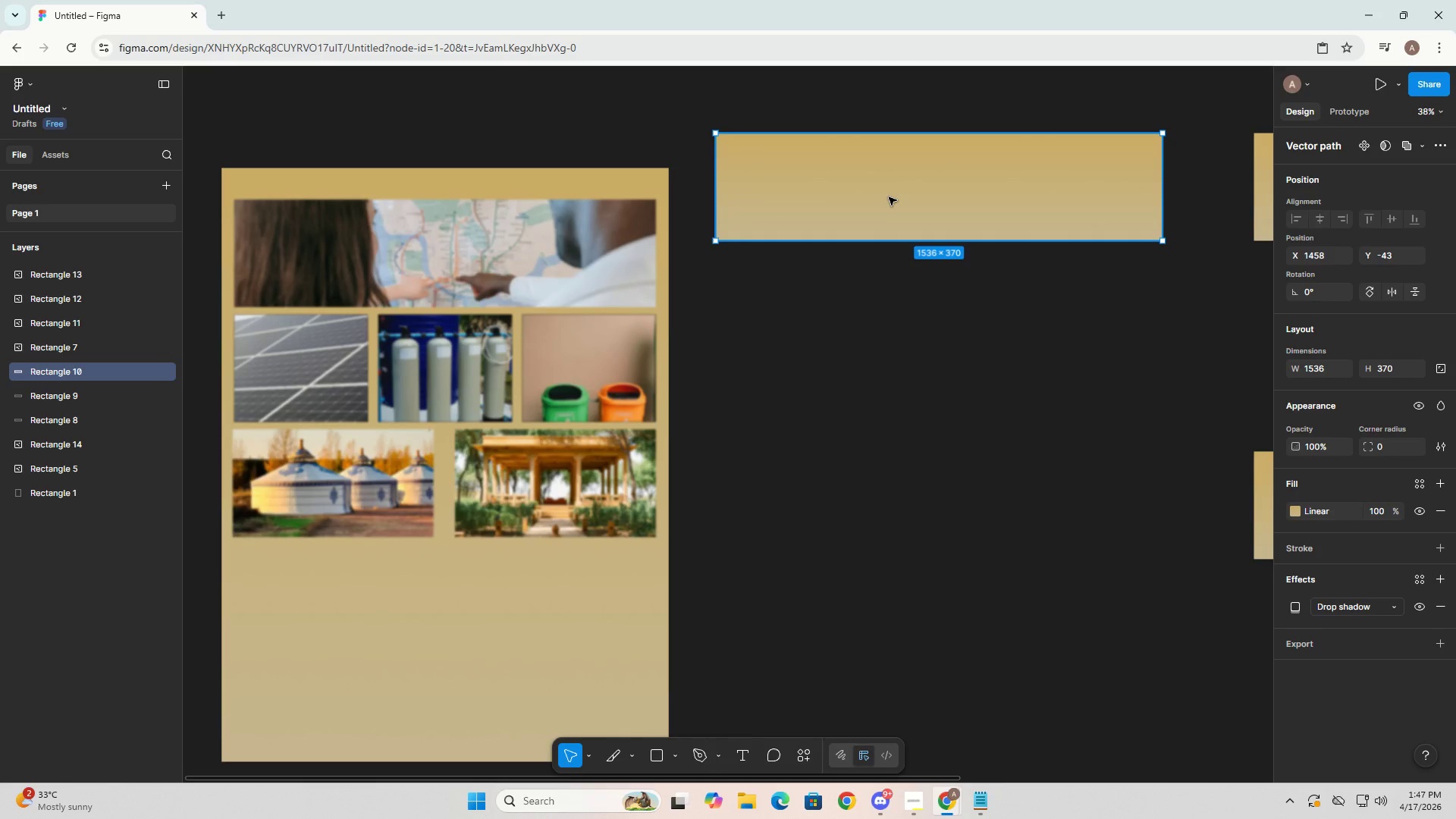 
wait(12.27)
 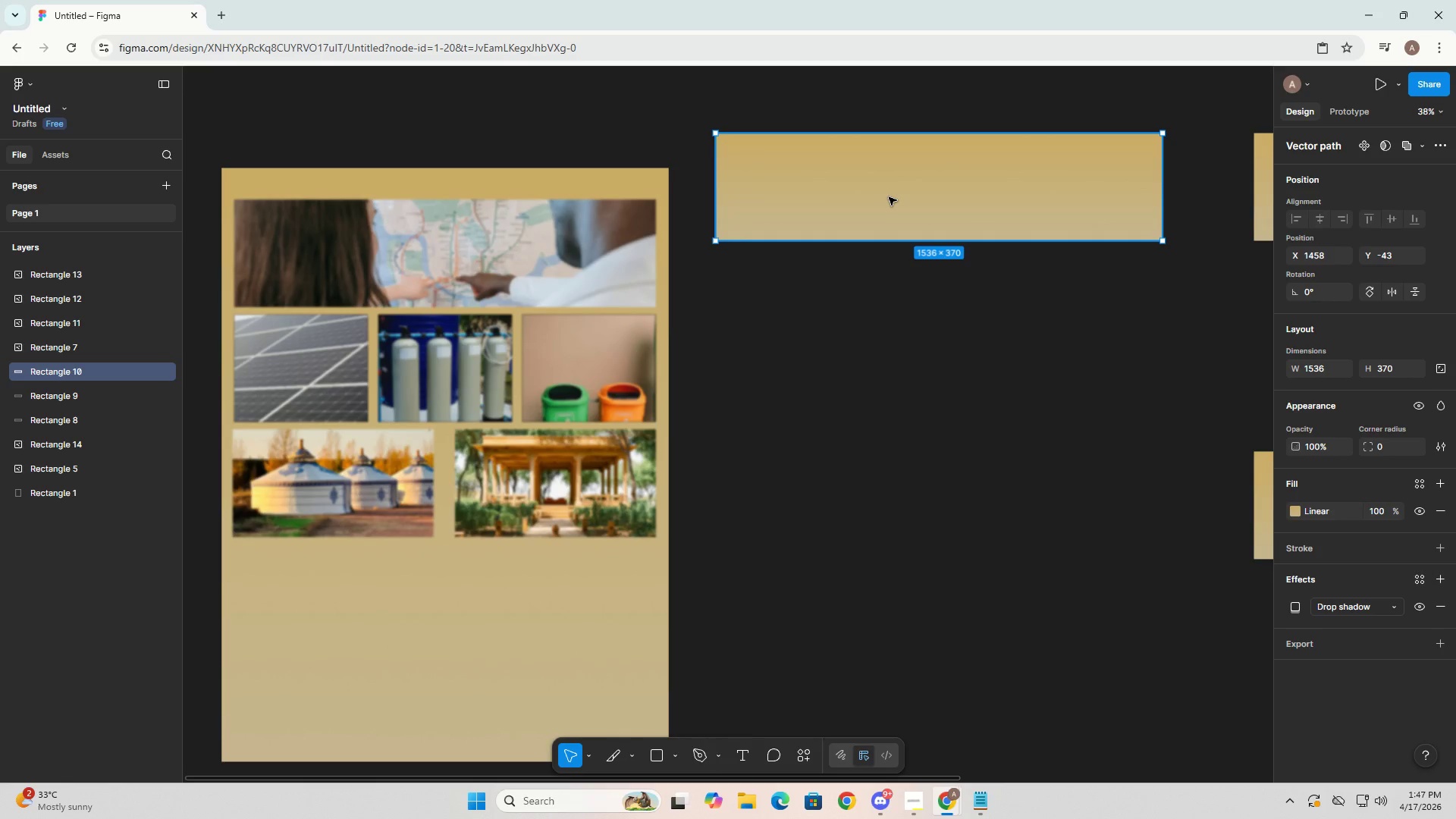 
left_click([462, 223])
 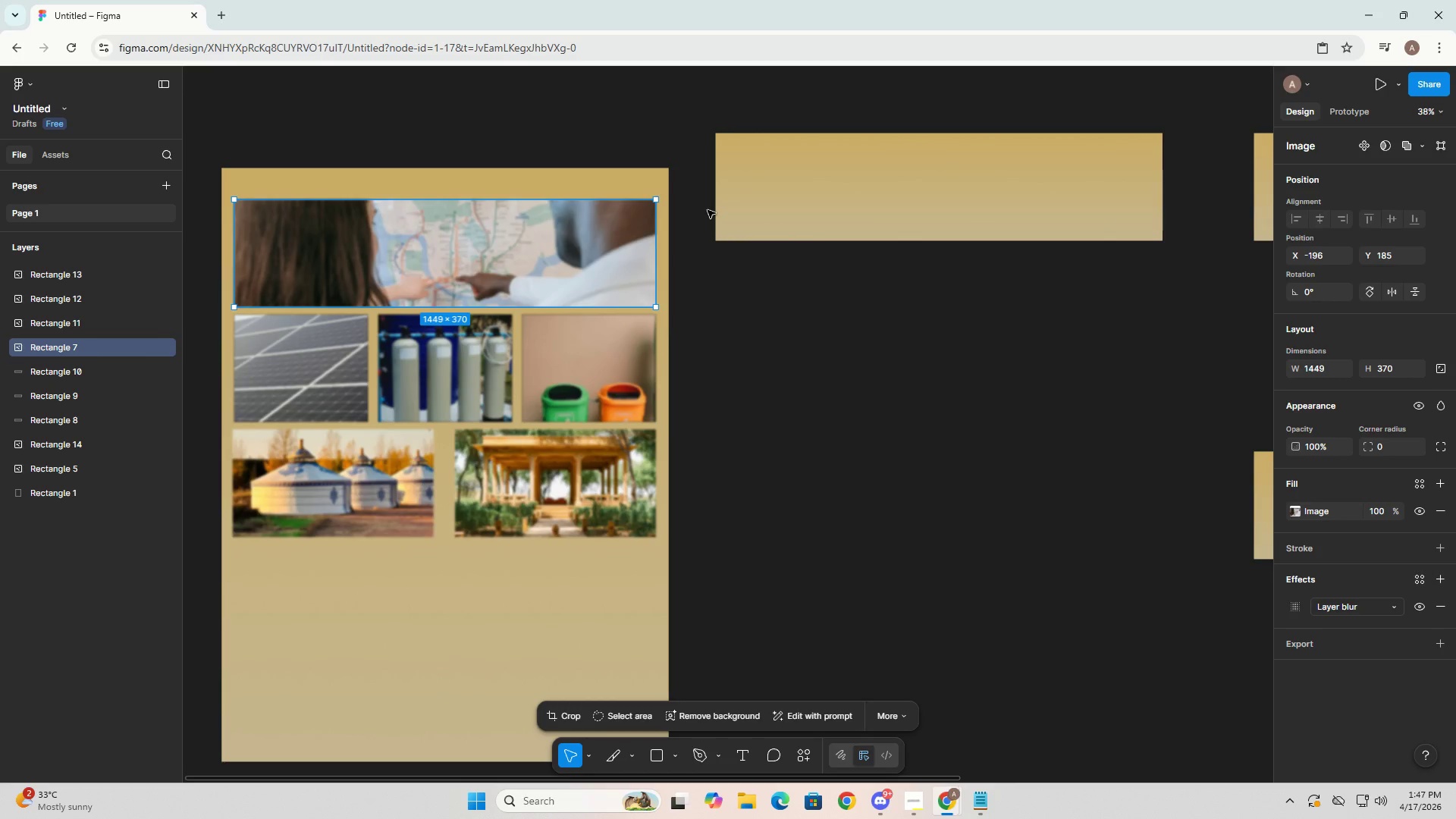 
left_click([552, 388])
 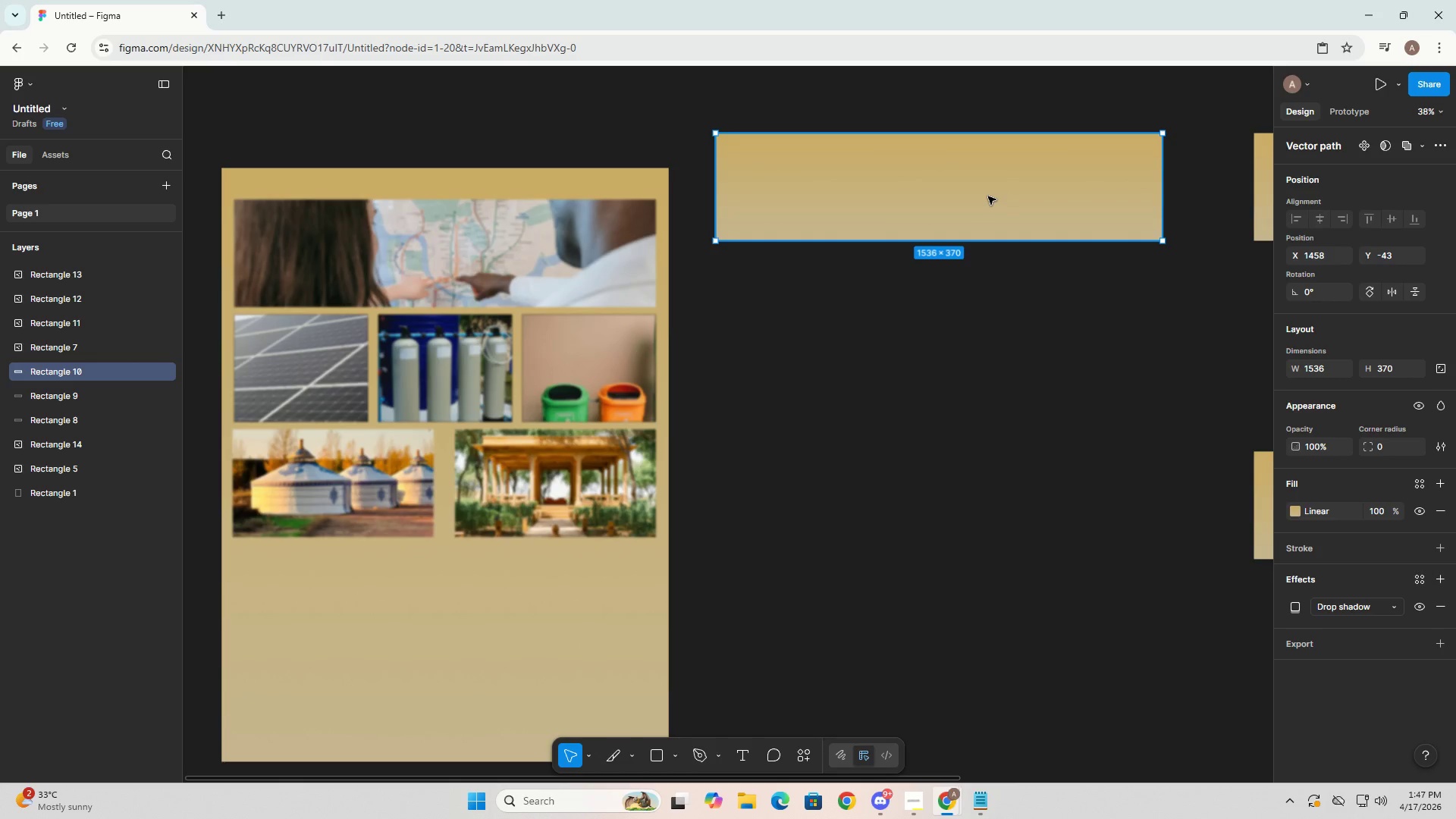 
left_click([1312, 360])
 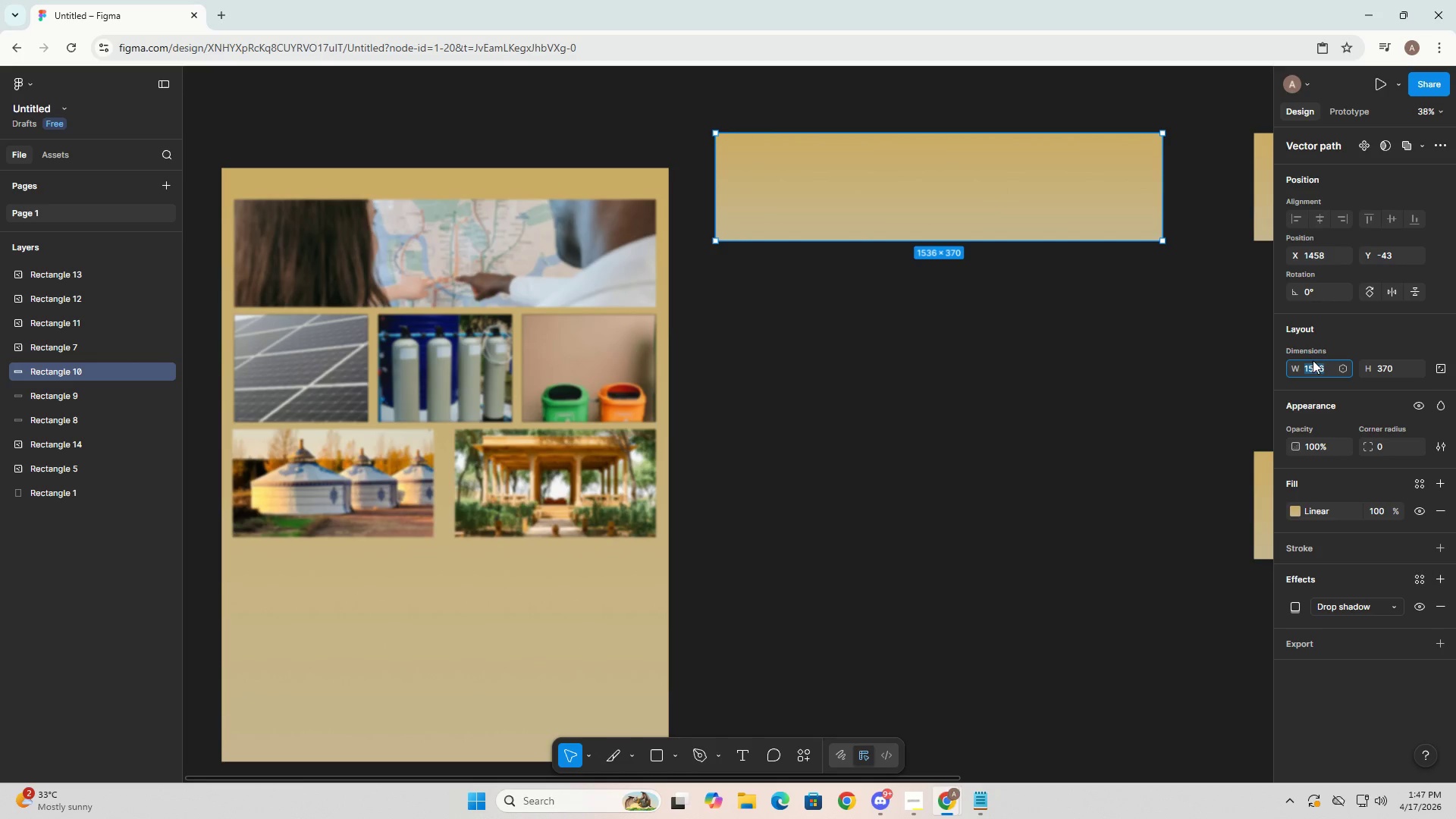 
key(Numpad4)
 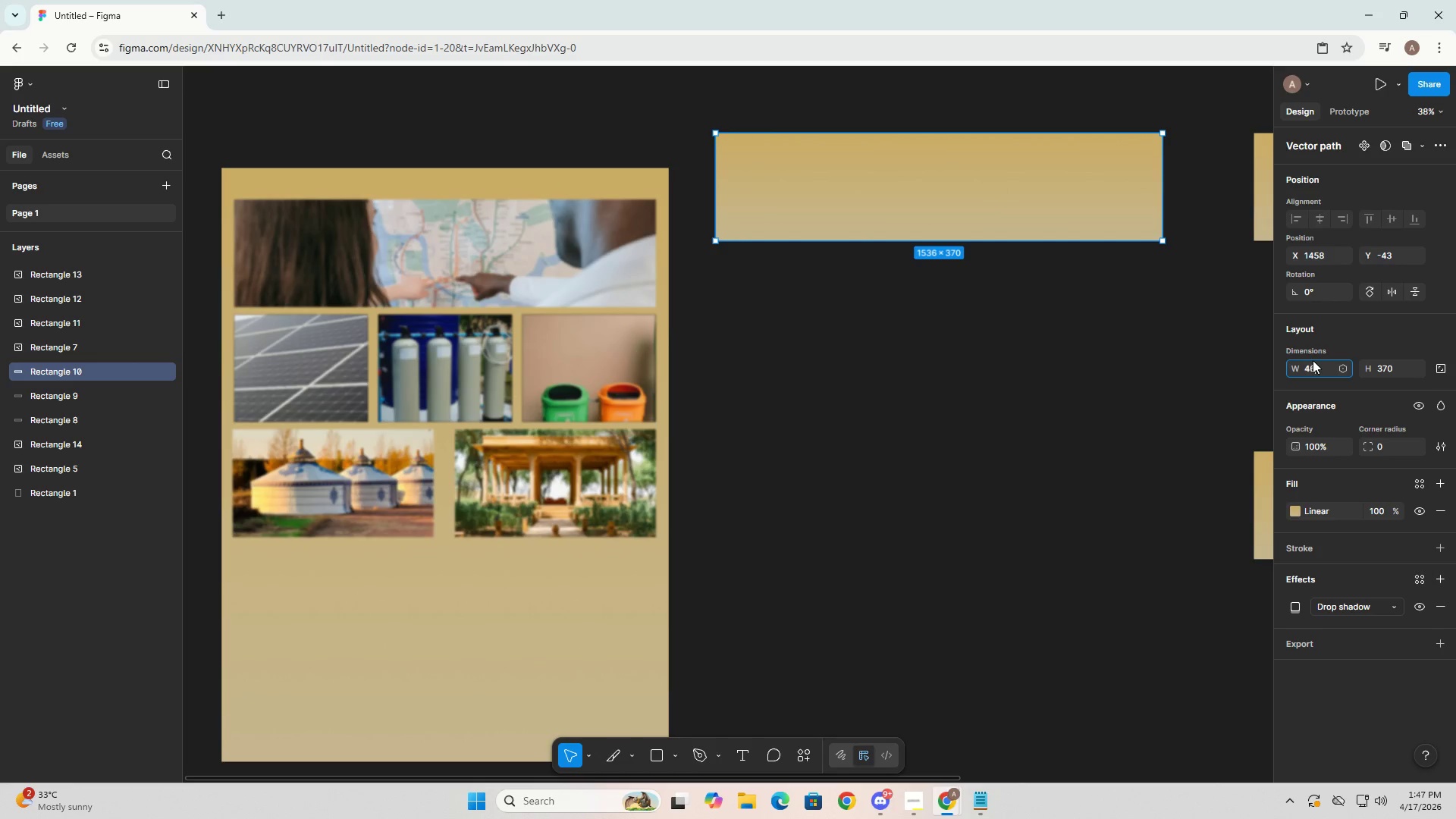 
key(Numpad6)
 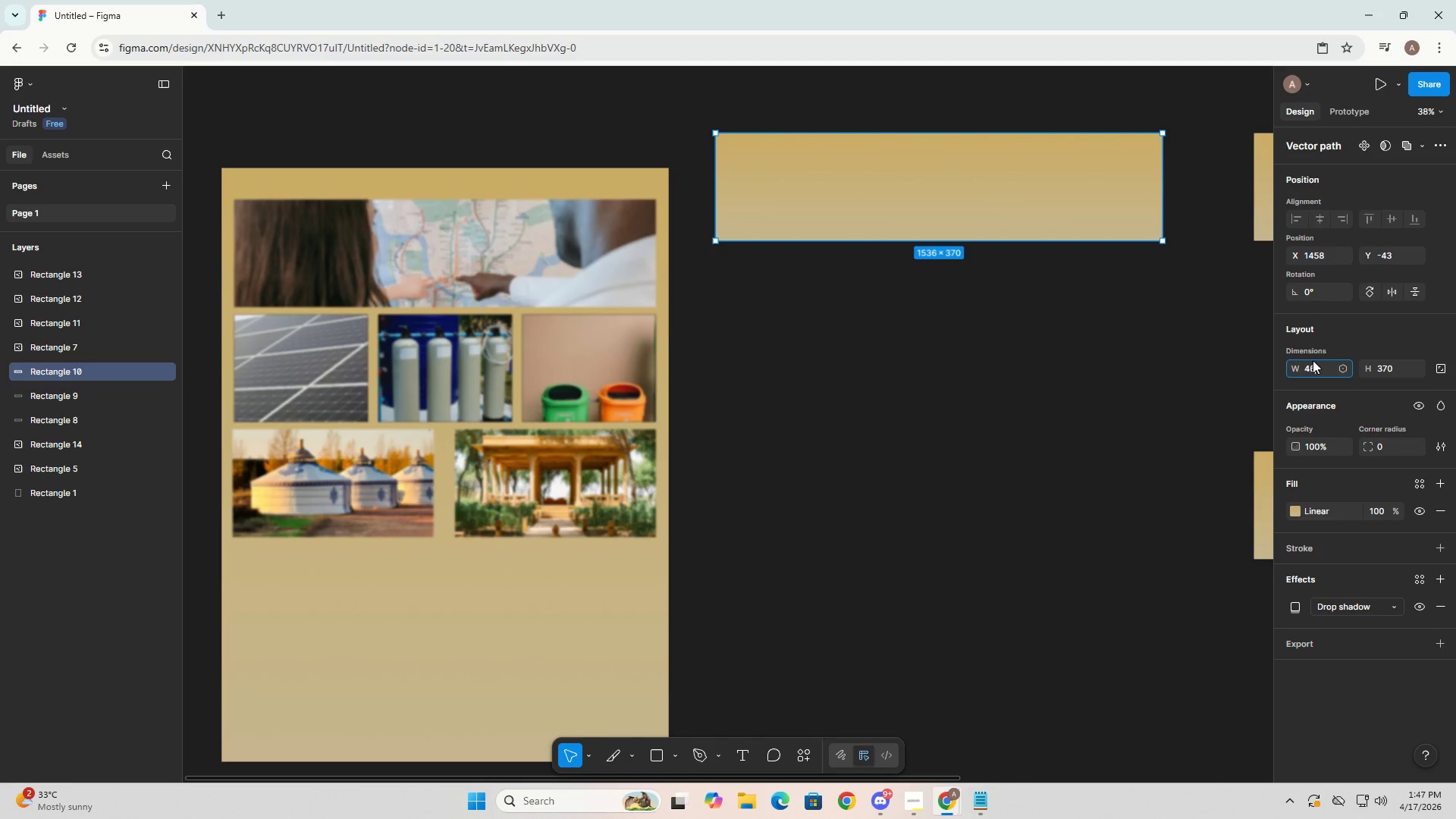 
key(Numpad0)
 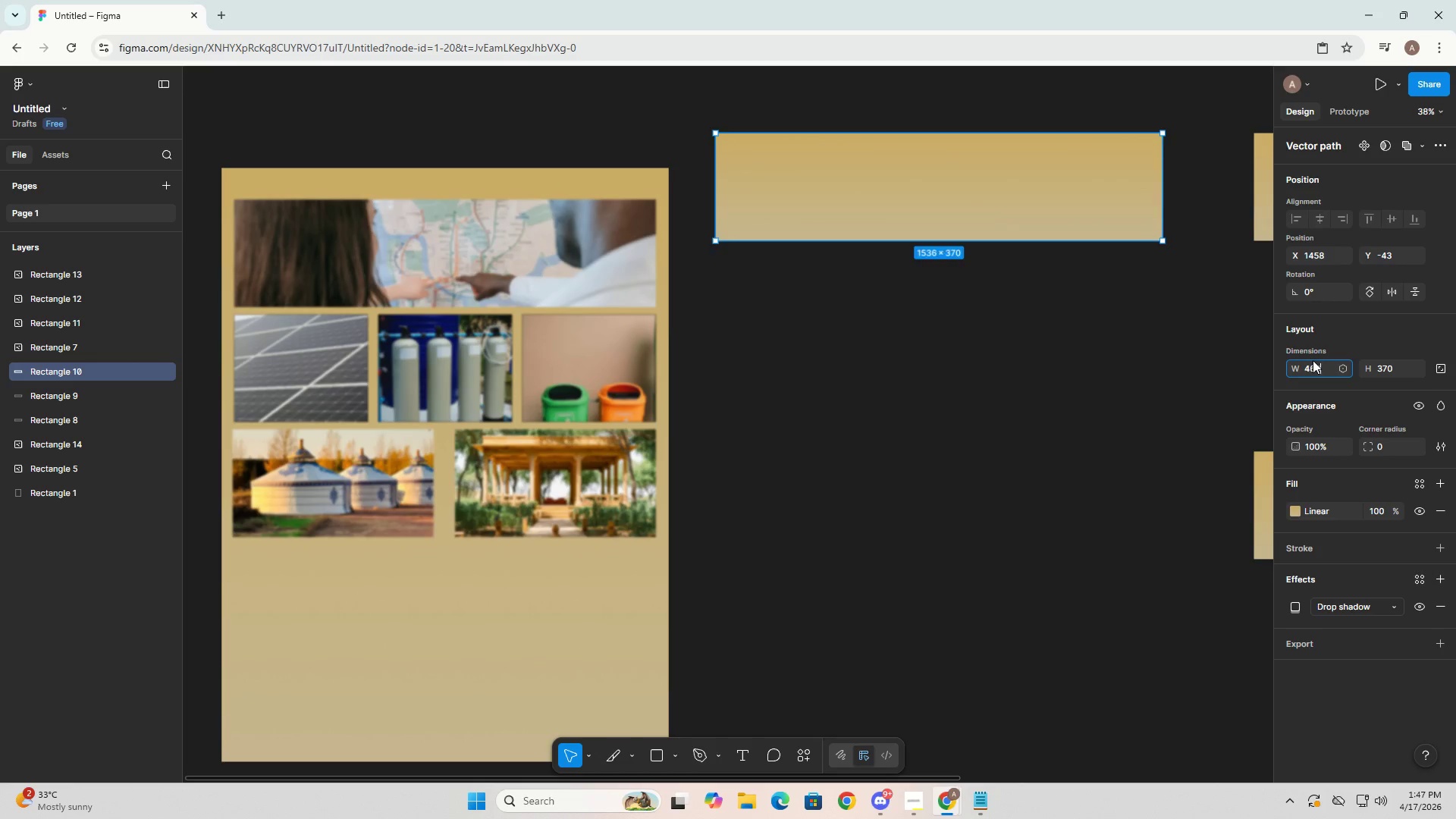 
key(NumpadEnter)
 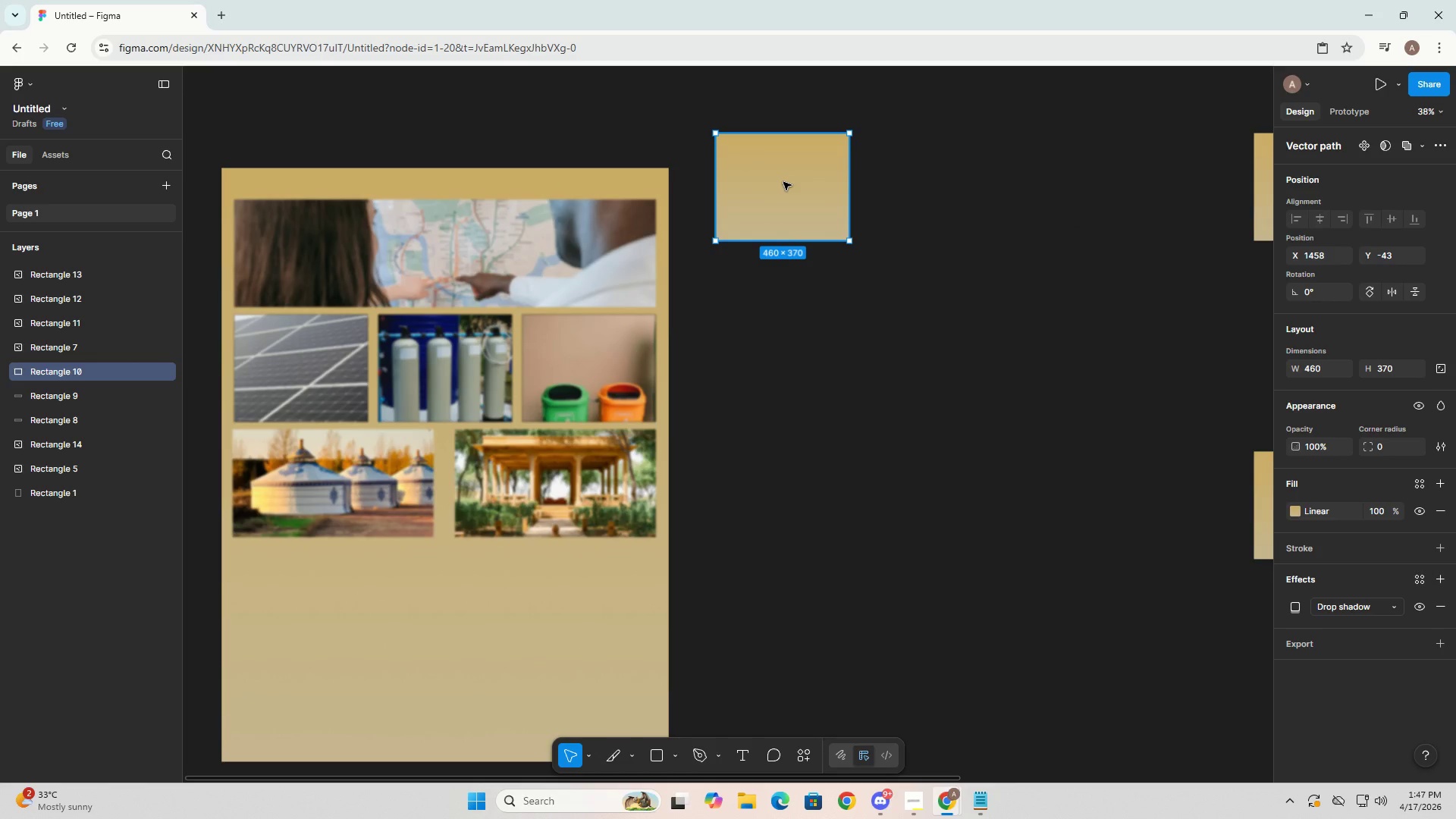 
hold_key(key=AltLeft, duration=1.5)
left_click_drag(start_coordinate=[783, 182], to_coordinate=[923, 181])
 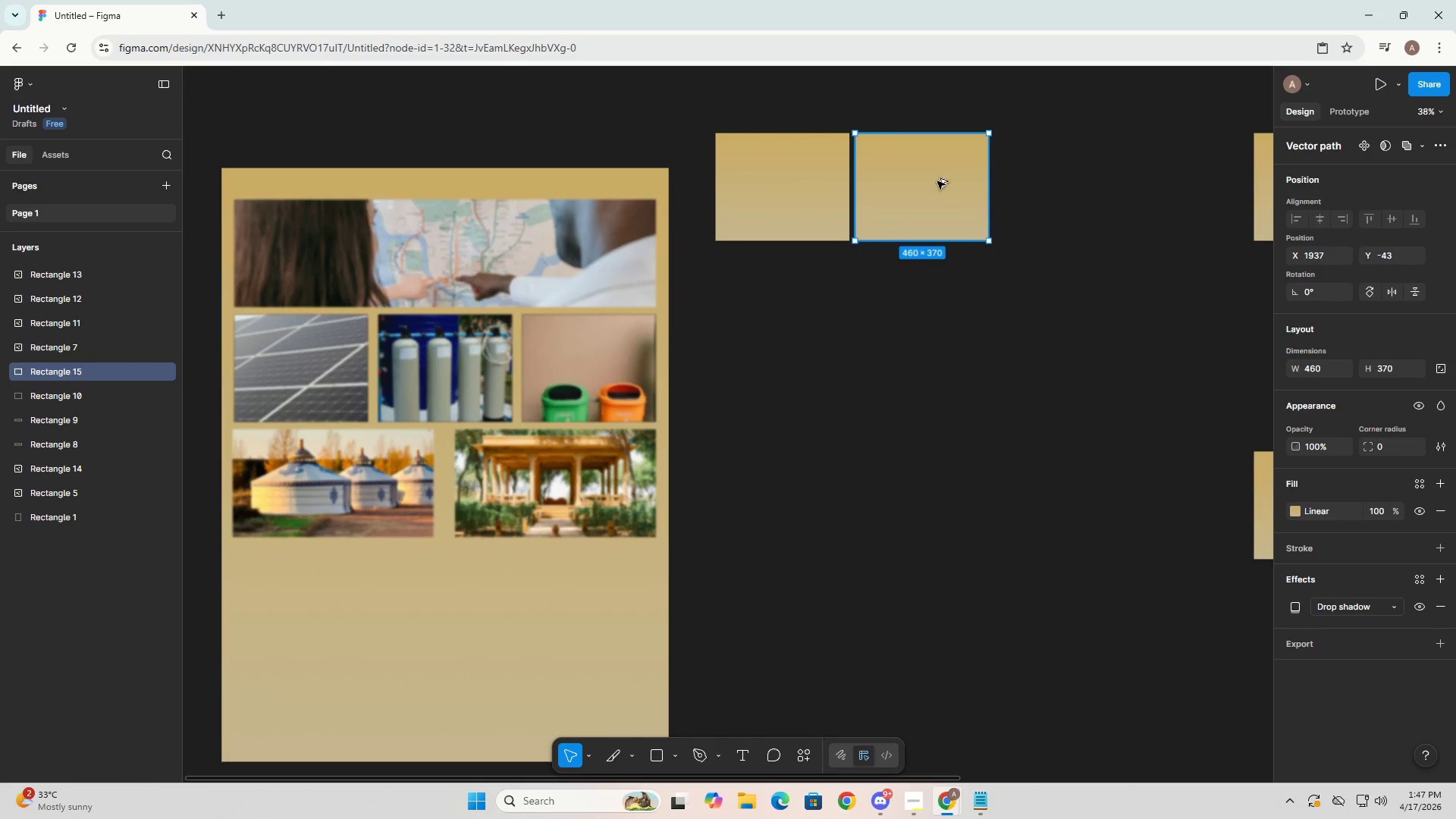 
hold_key(key=AltLeft, duration=0.58)
 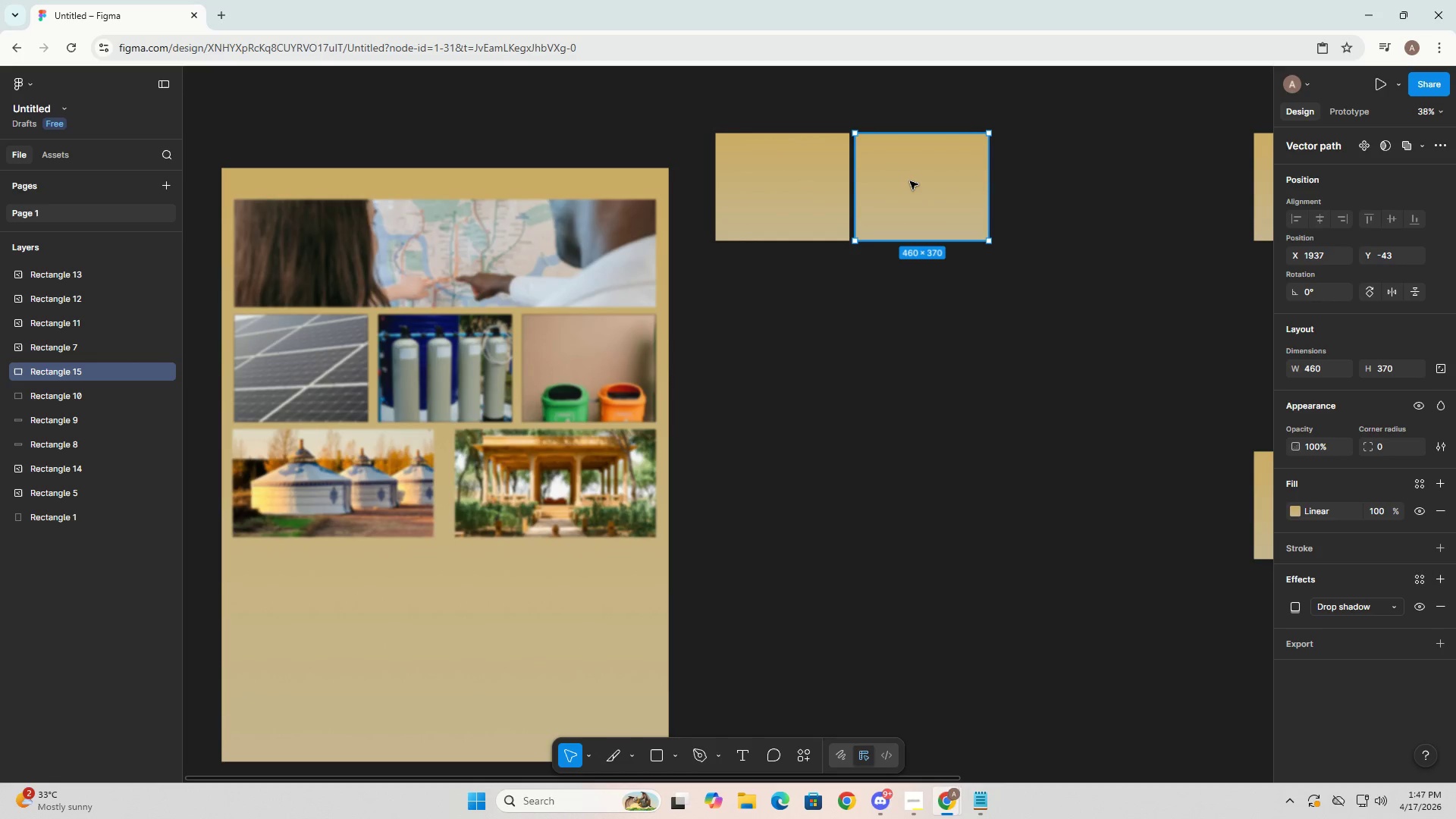 
hold_key(key=AltLeft, duration=1.5)
left_click_drag(start_coordinate=[910, 181], to_coordinate=[1053, 181])
 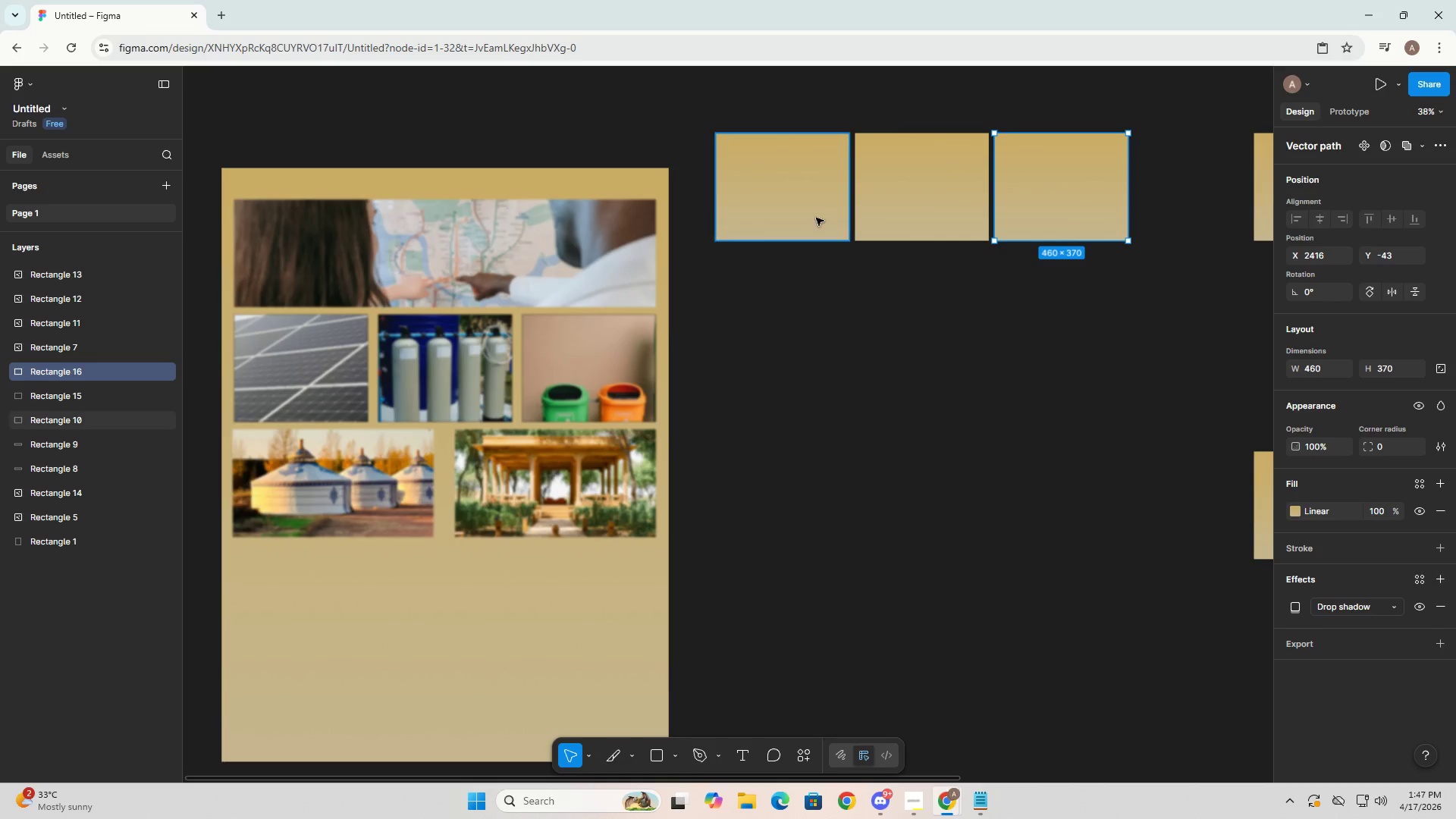 
key(Alt+AltLeft)
 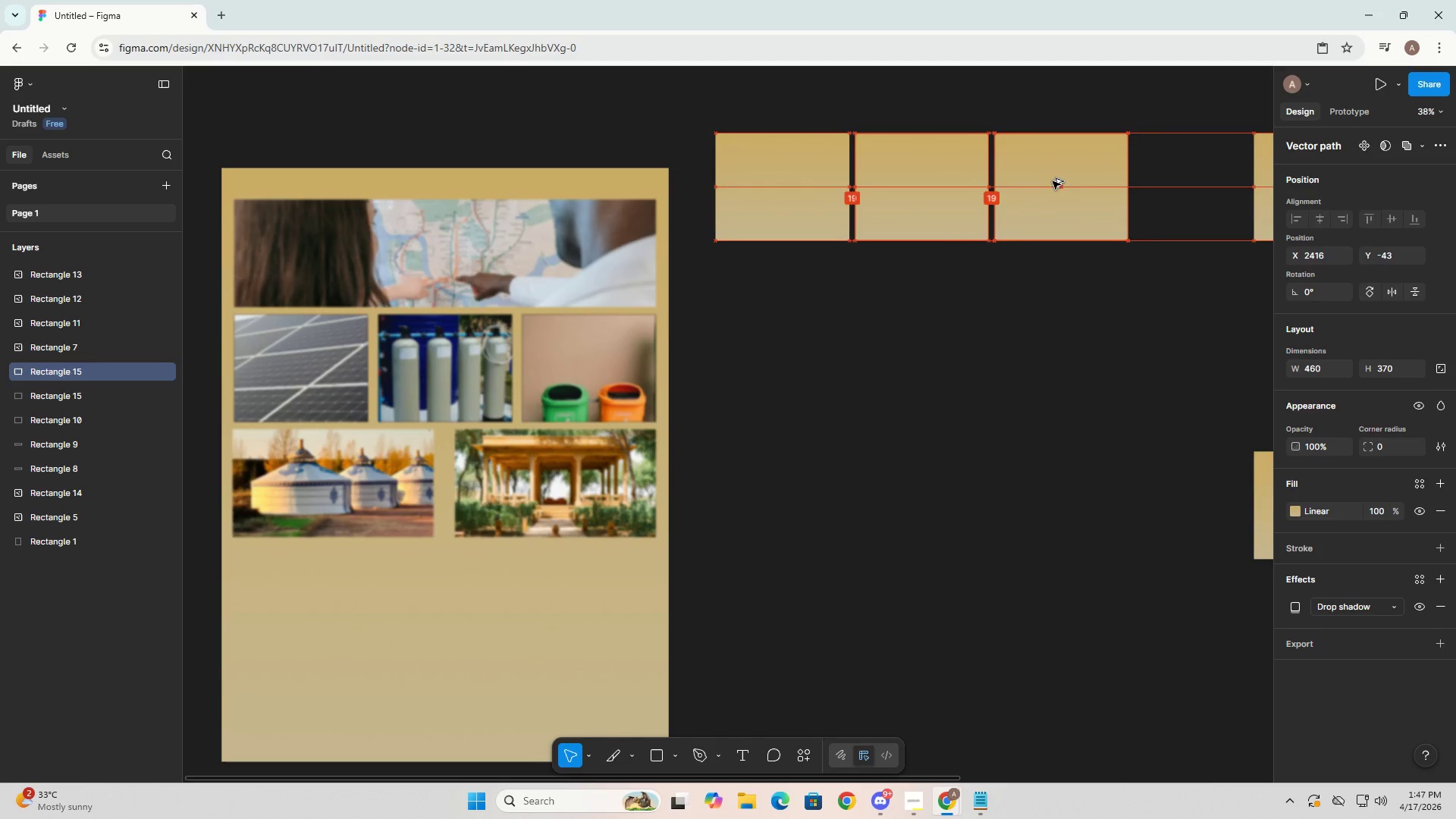 
key(Alt+AltLeft)
 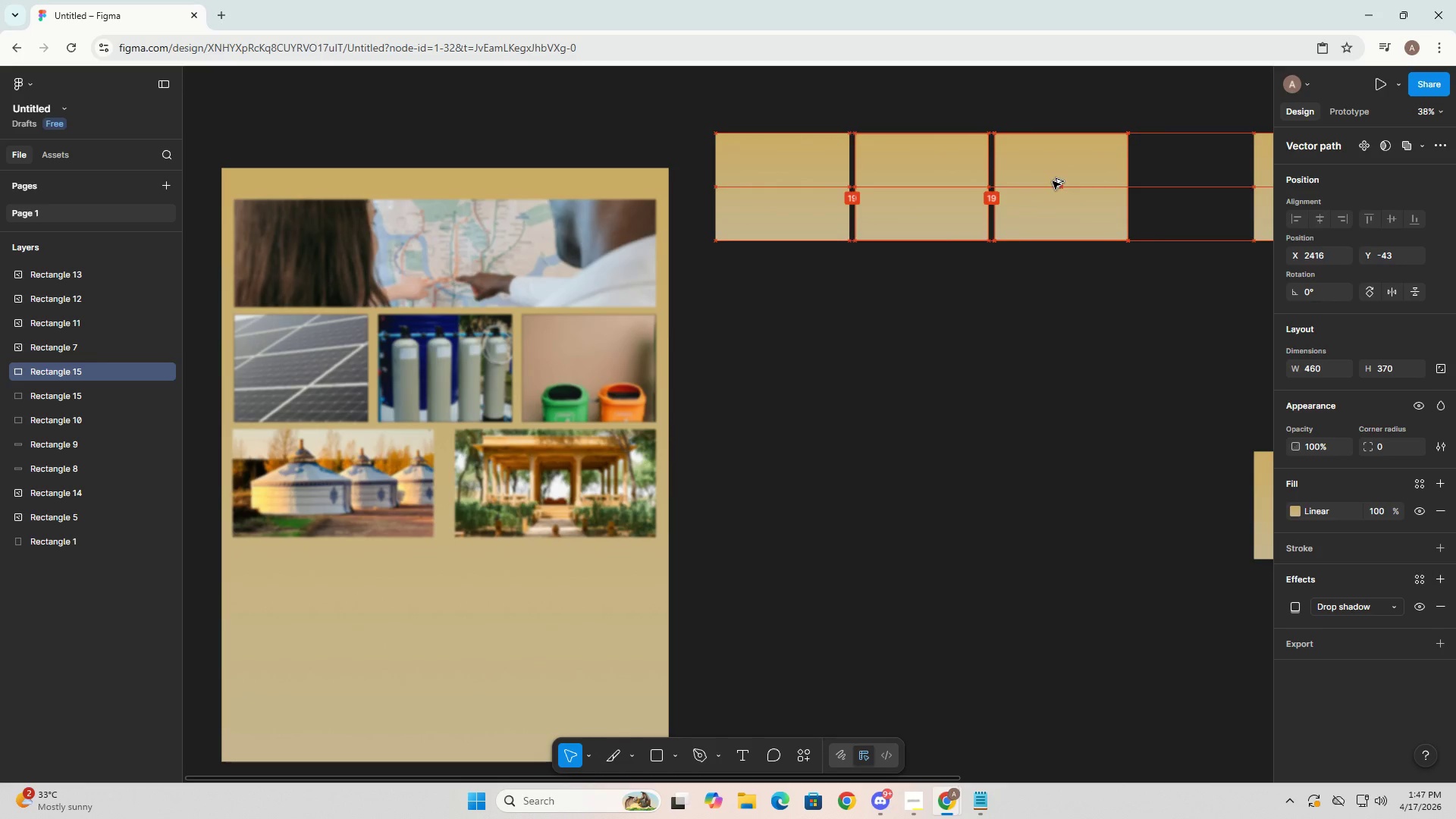 
key(Alt+AltLeft)
 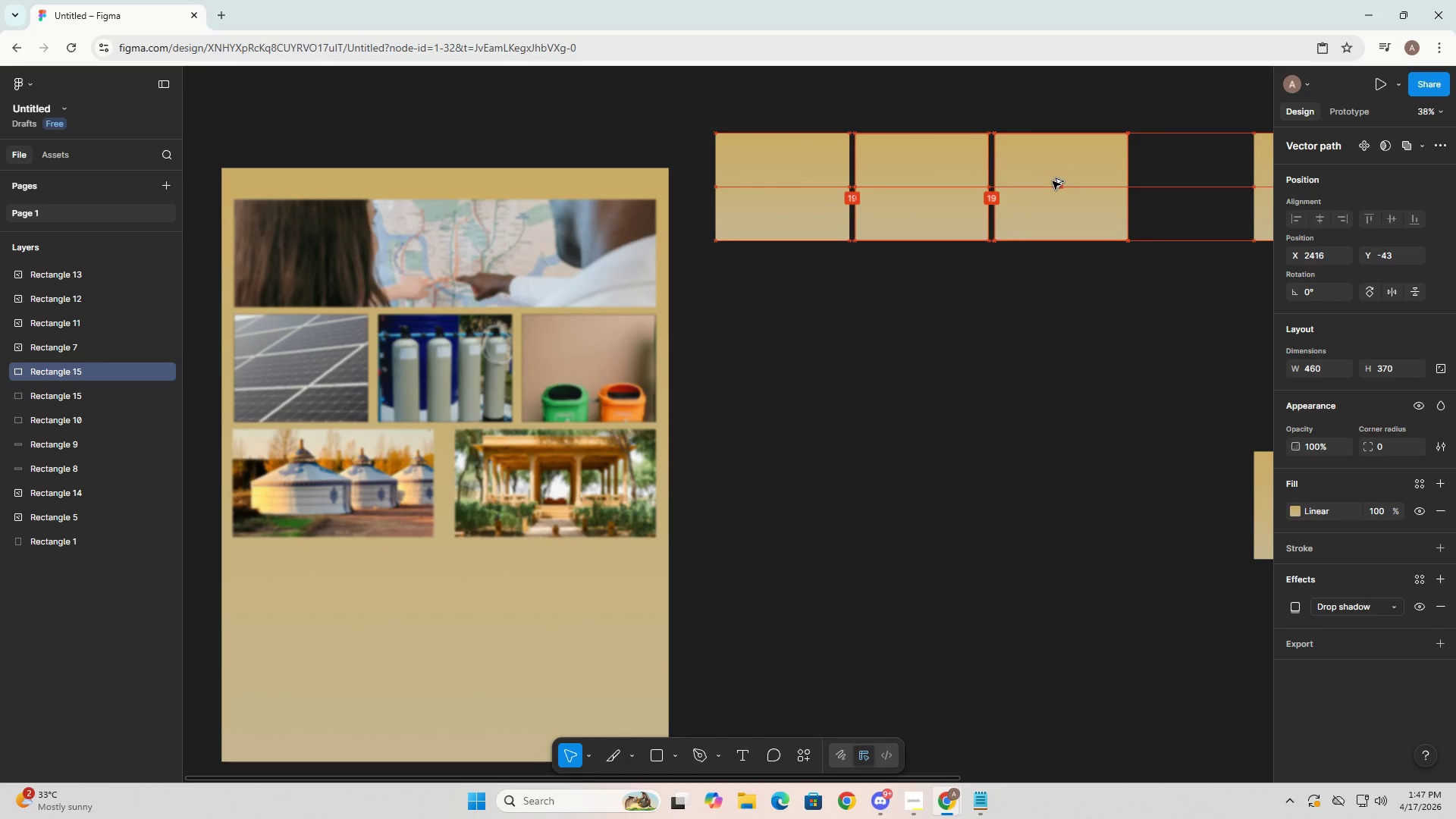 
key(Alt+AltLeft)
 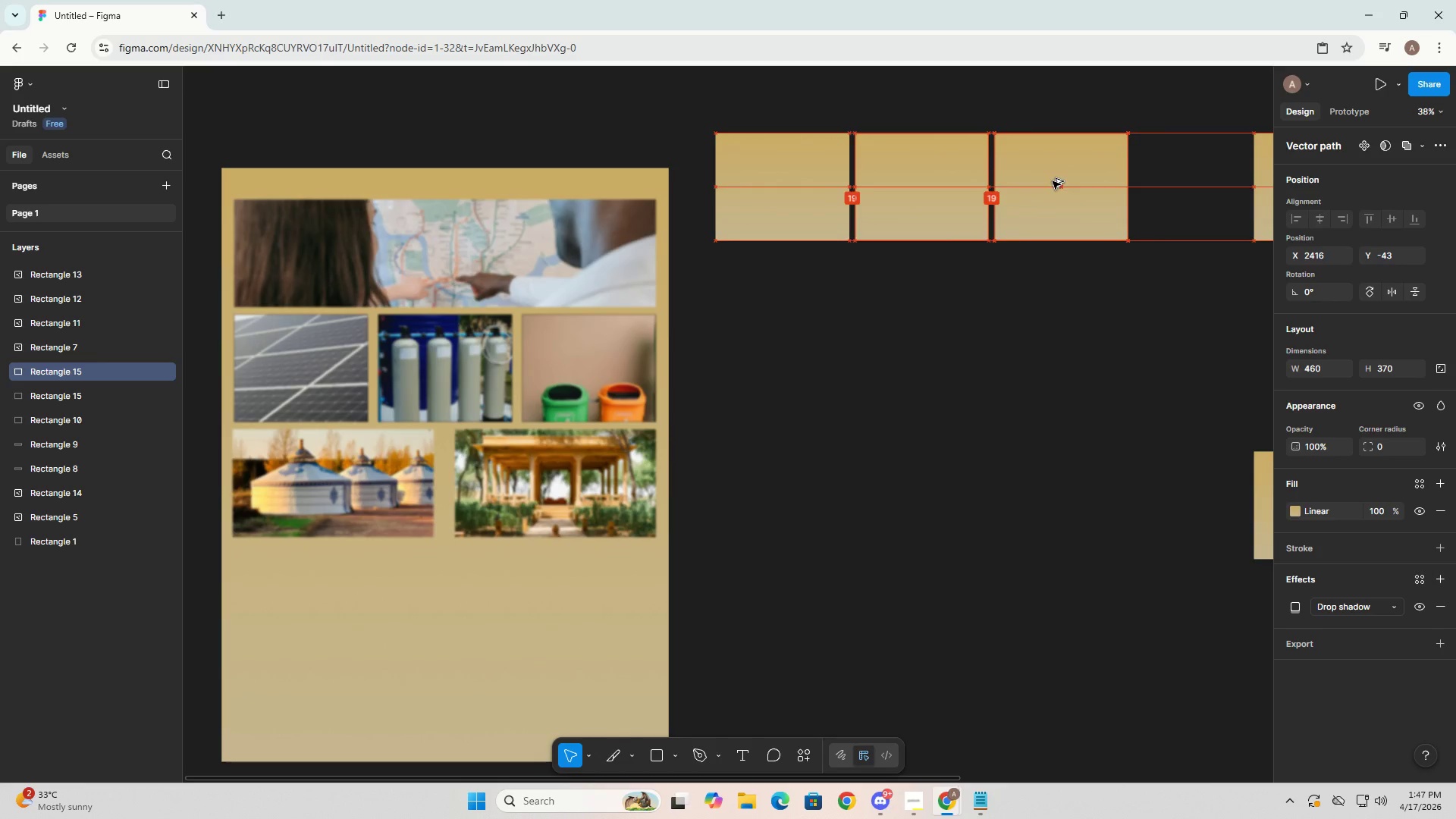 
key(Alt+AltLeft)
 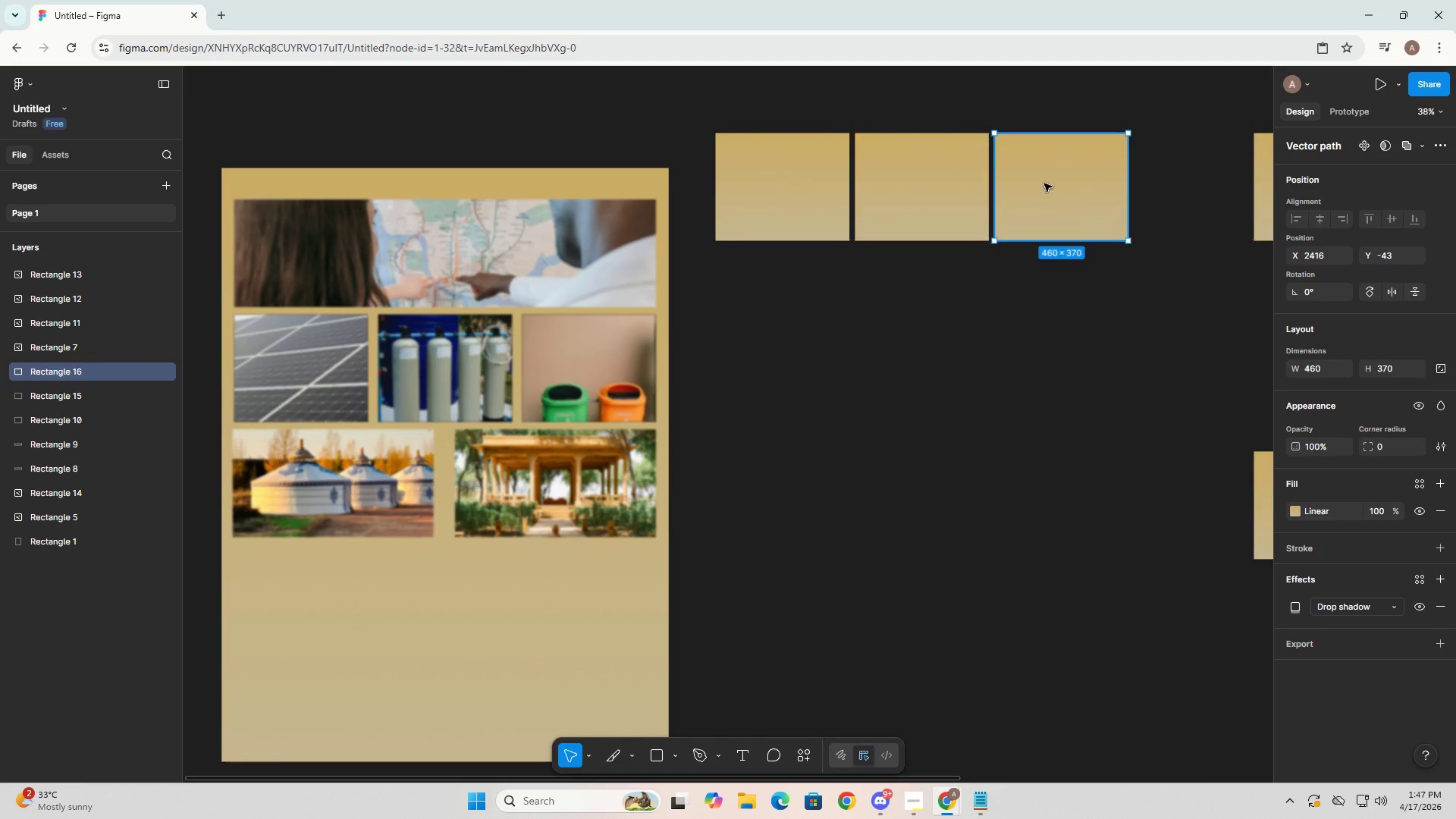 
key(Alt+AltLeft)
 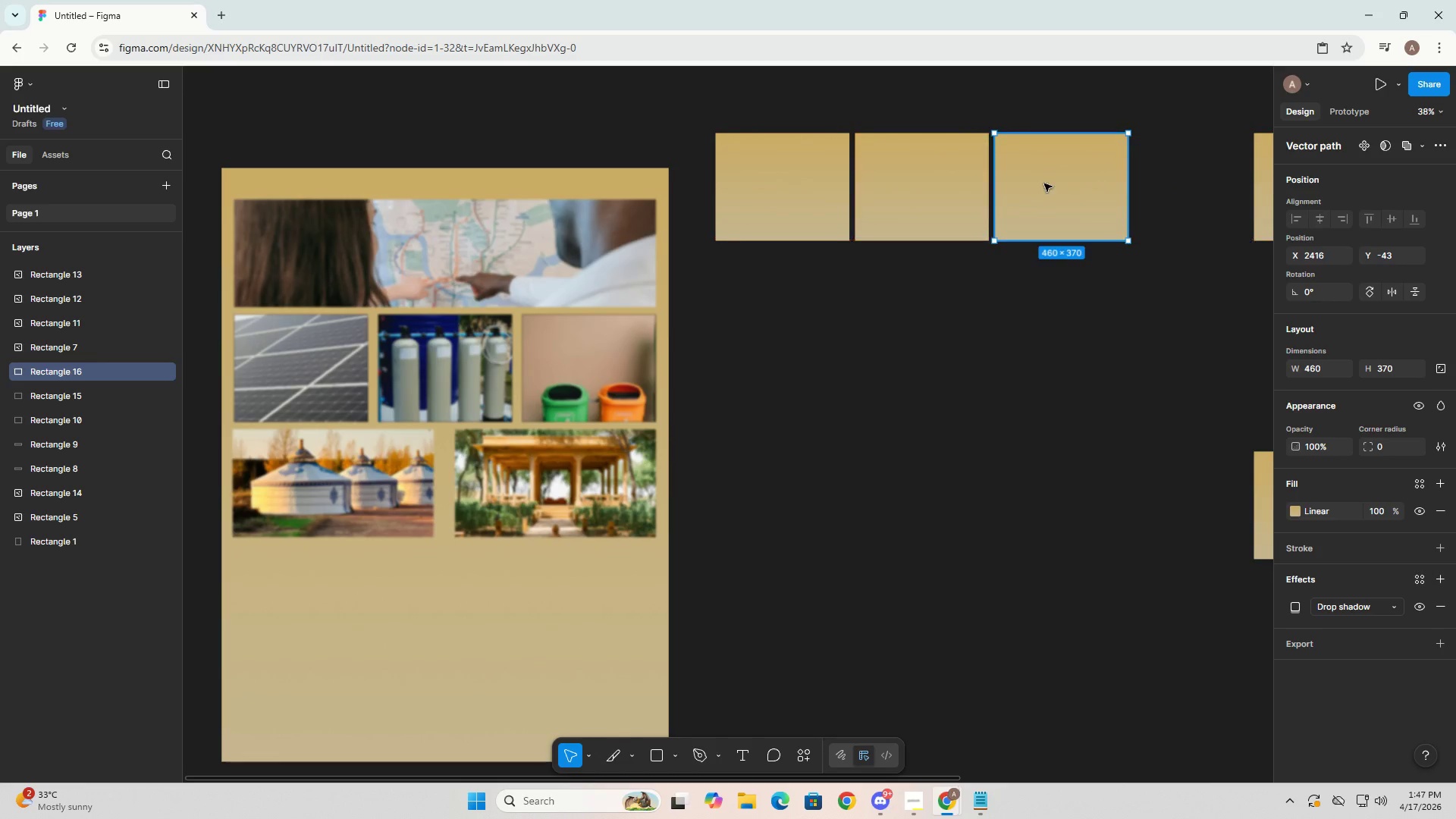 
key(Alt+AltLeft)
 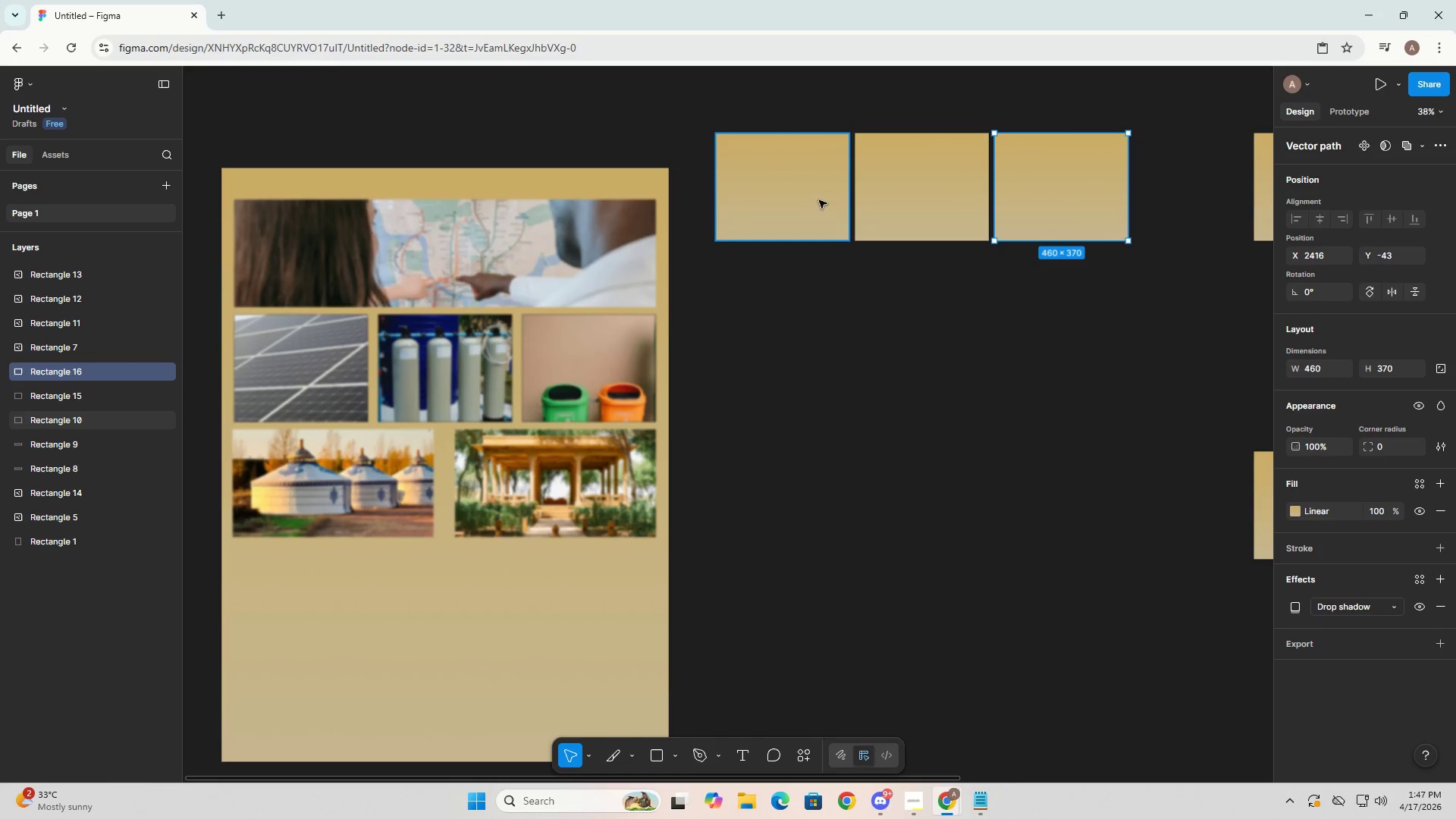 
left_click([812, 206])
 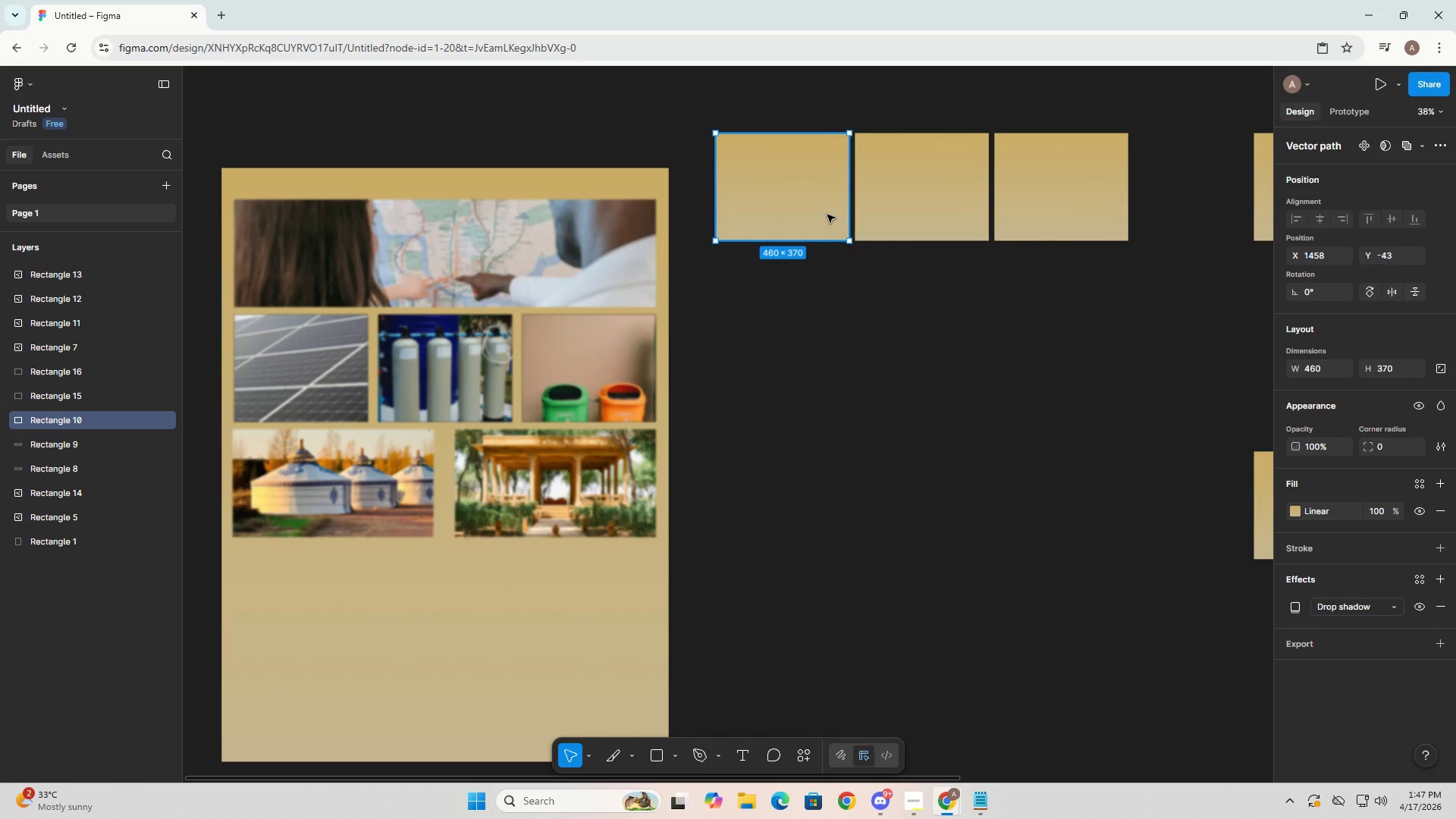 
key(Control+ControlLeft)
 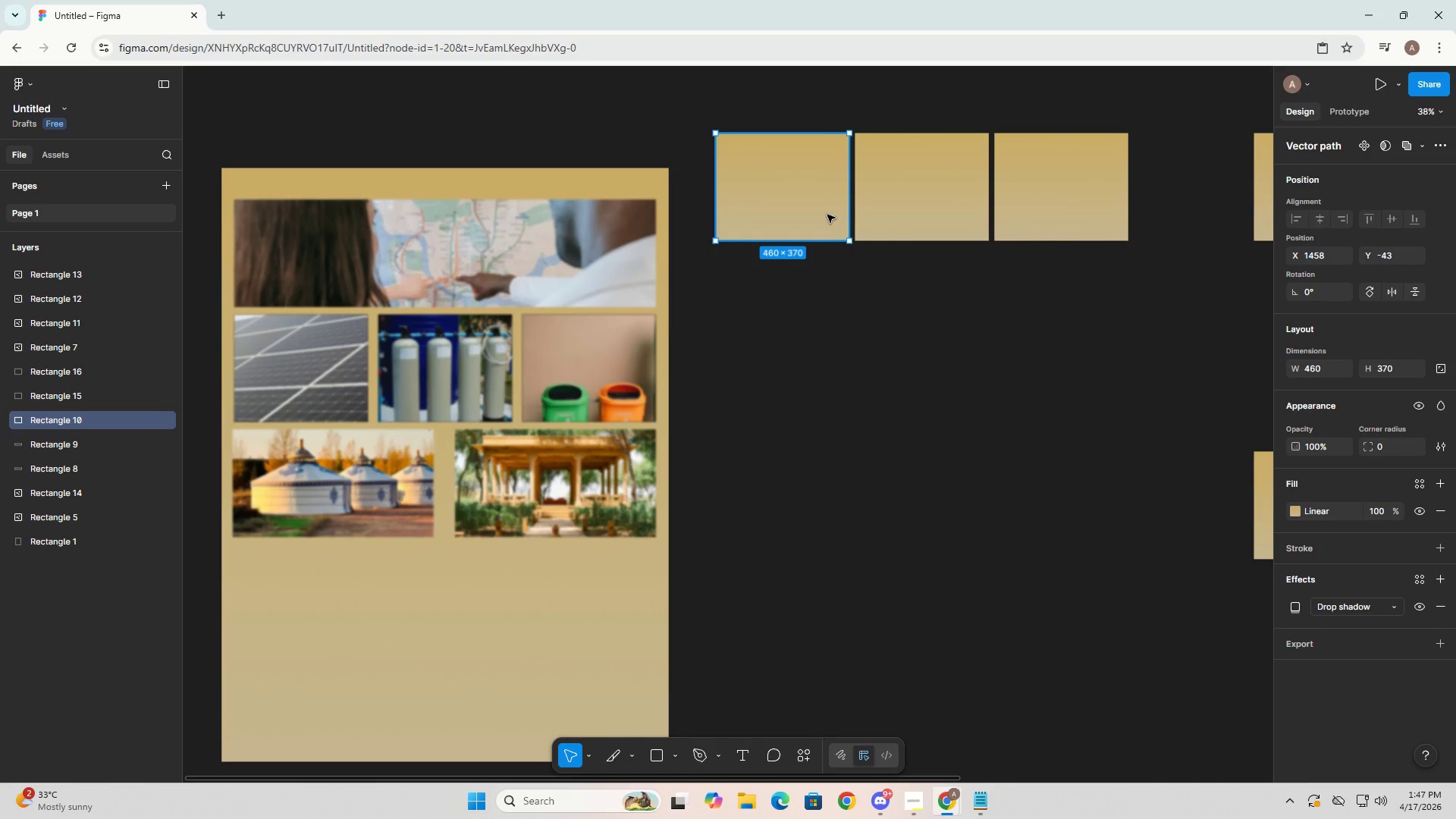 
key(Control+V)
 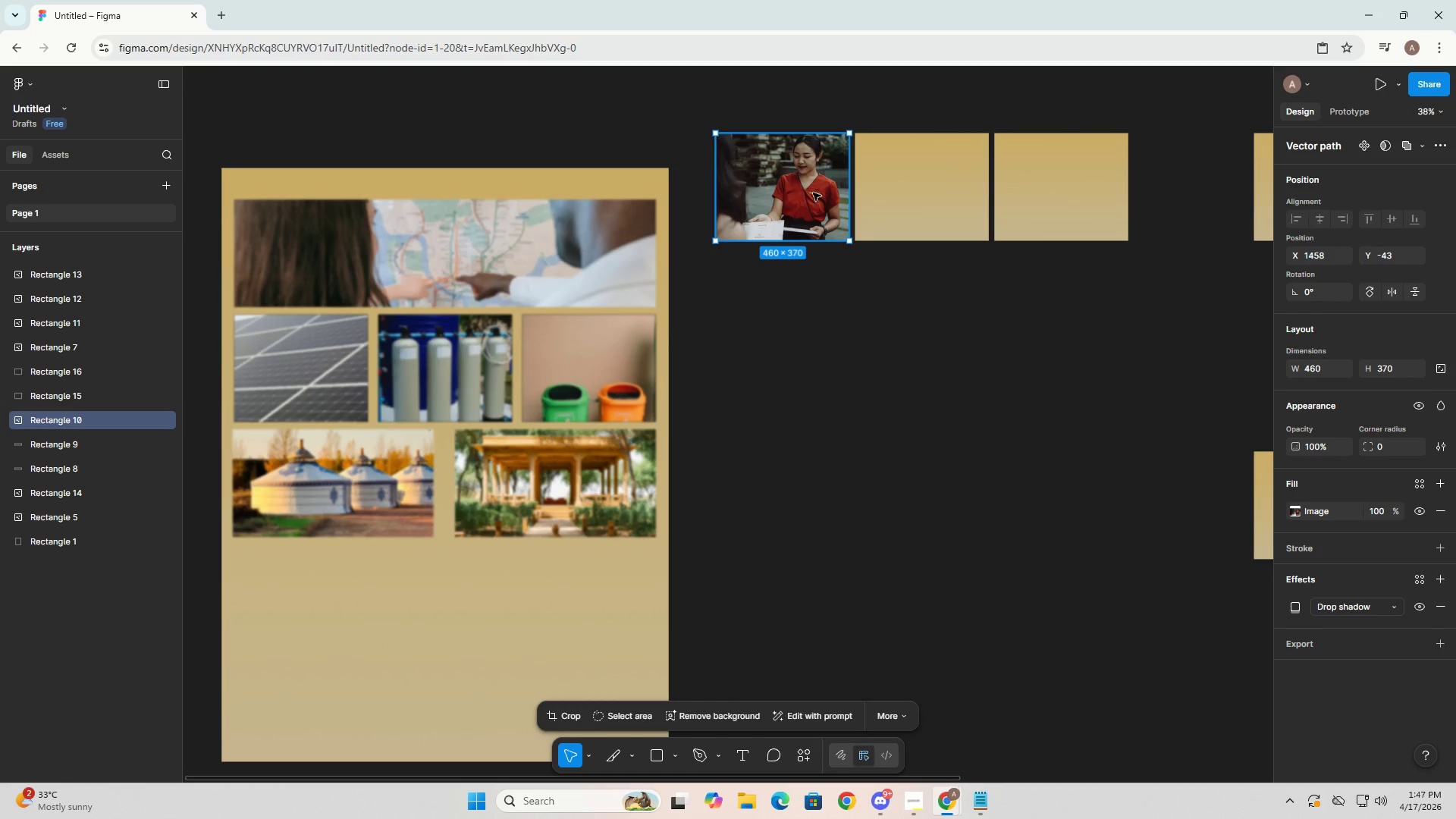 
key(Alt+AltLeft)
 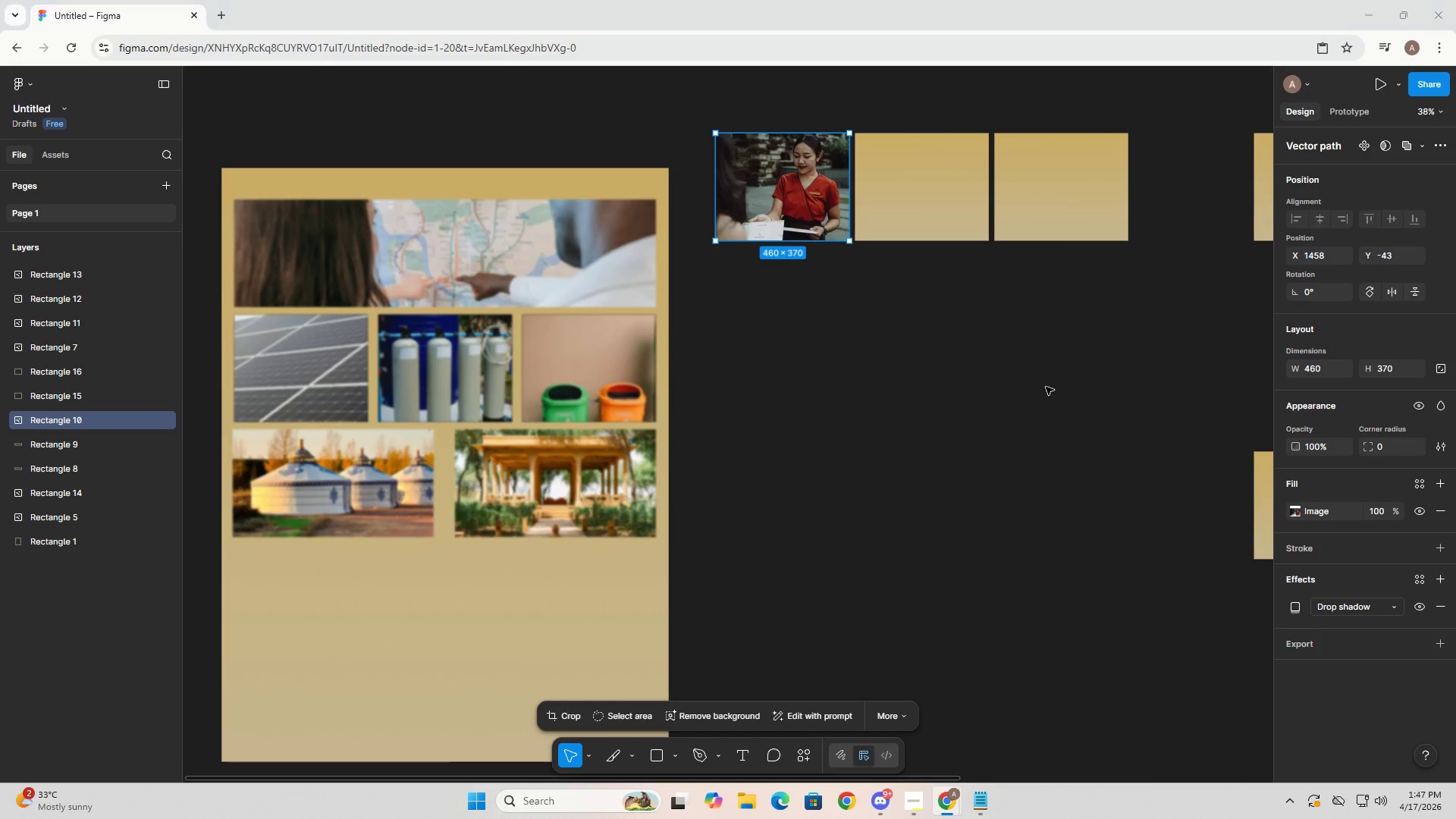 
key(Alt+Tab)
 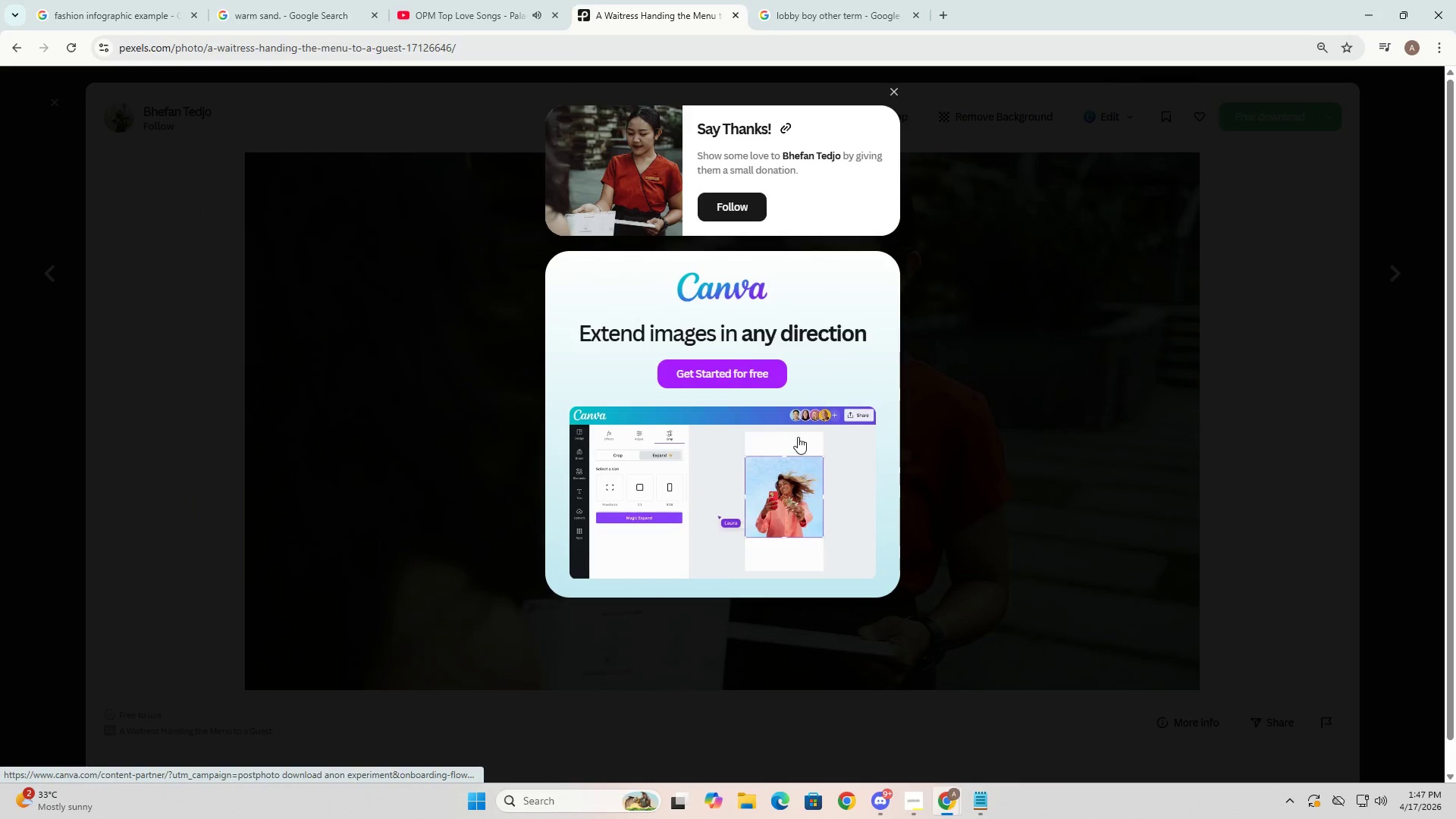 
key(Alt+AltLeft)
 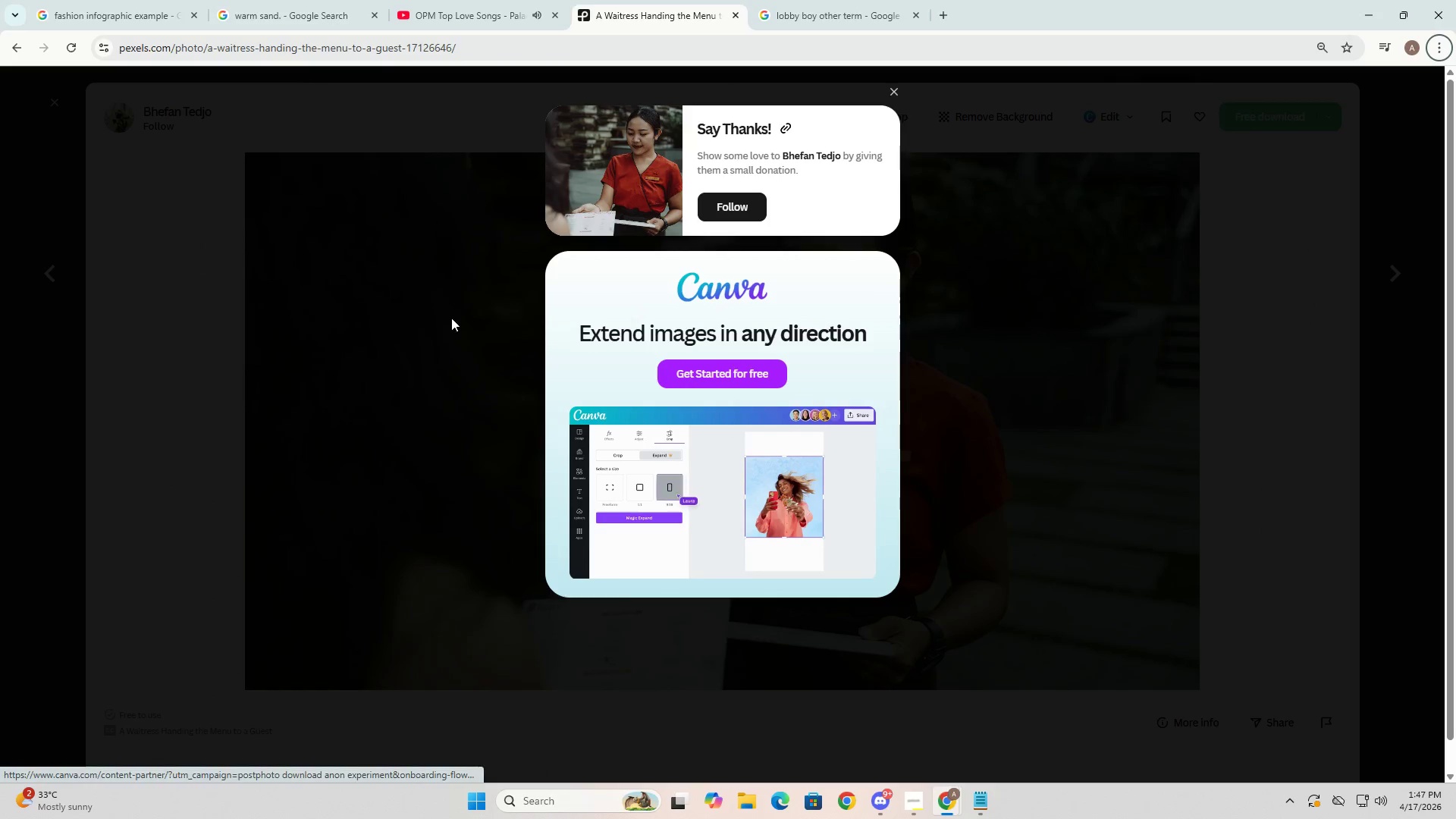 
key(Escape)
 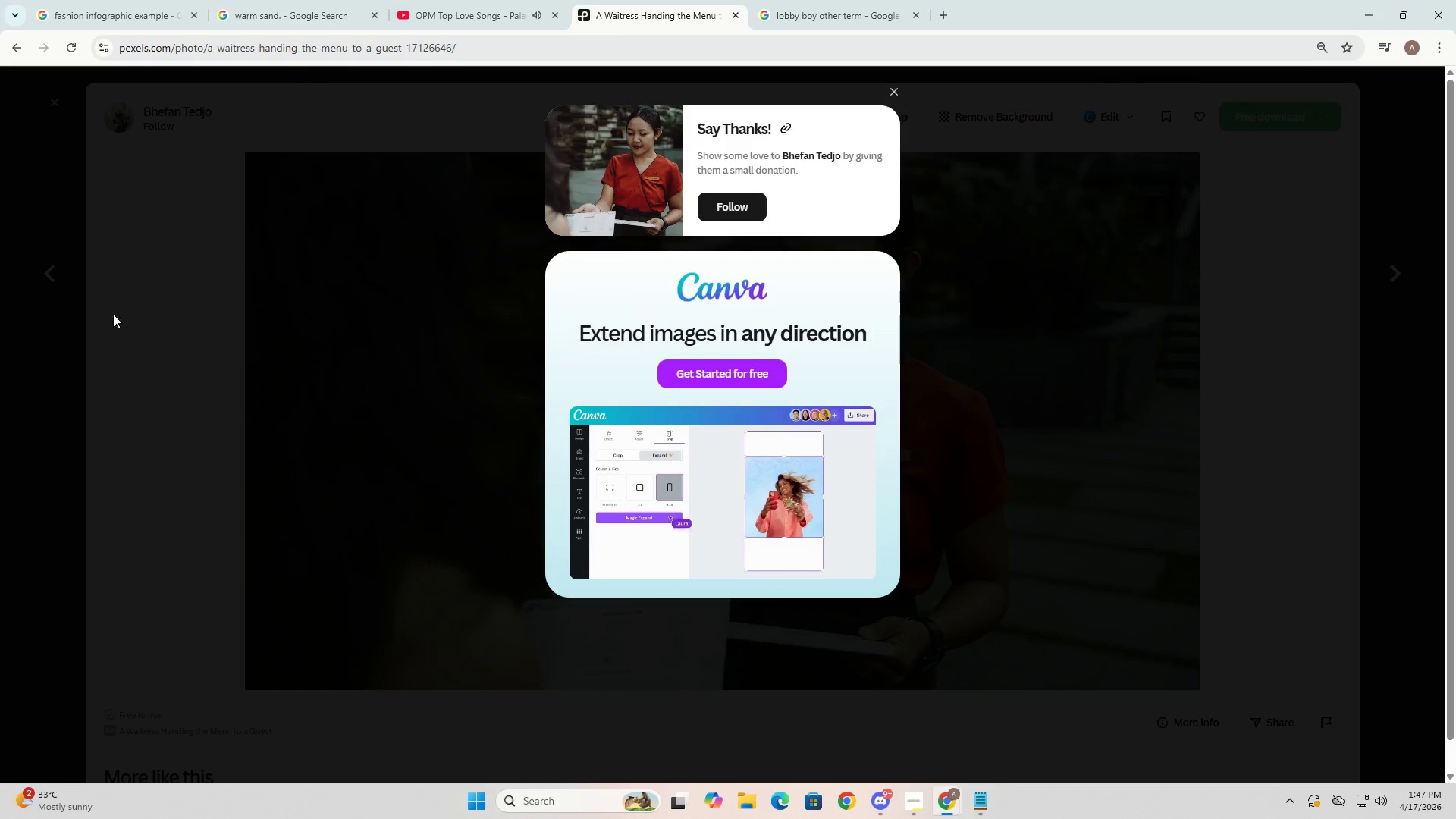 
key(Alt+Tab)
 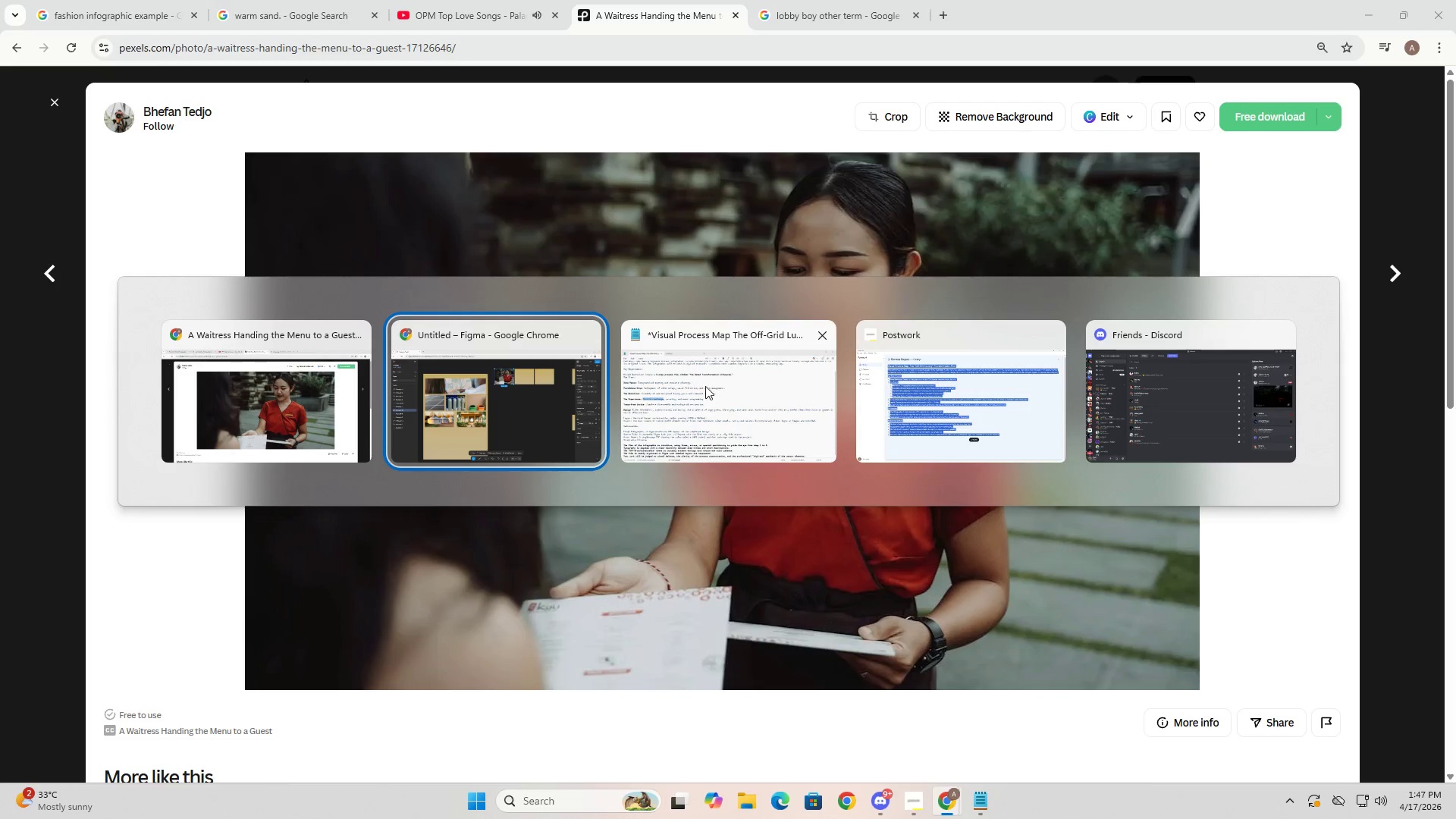 
left_click([708, 390])
 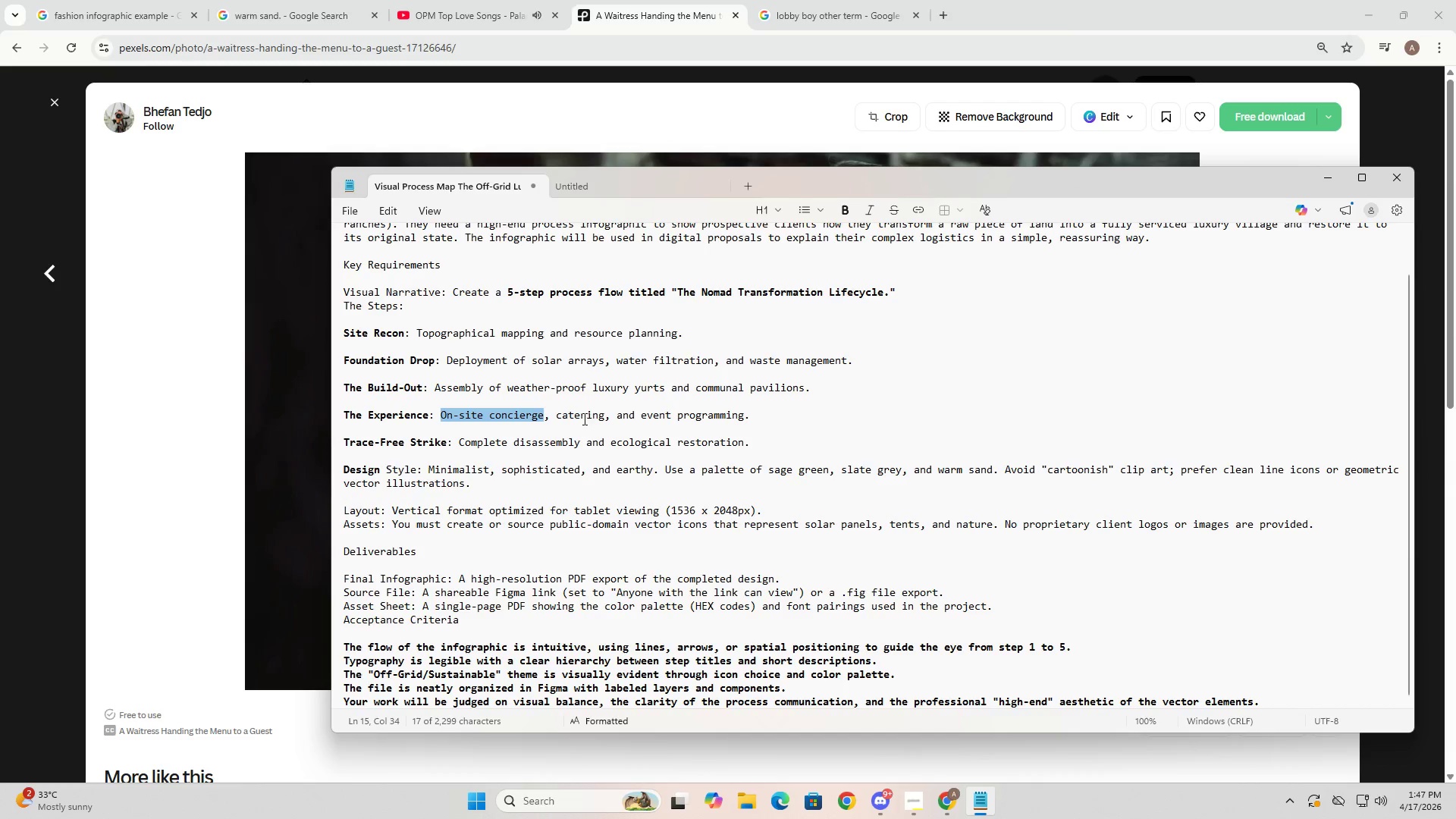 
key(Alt+AltLeft)
 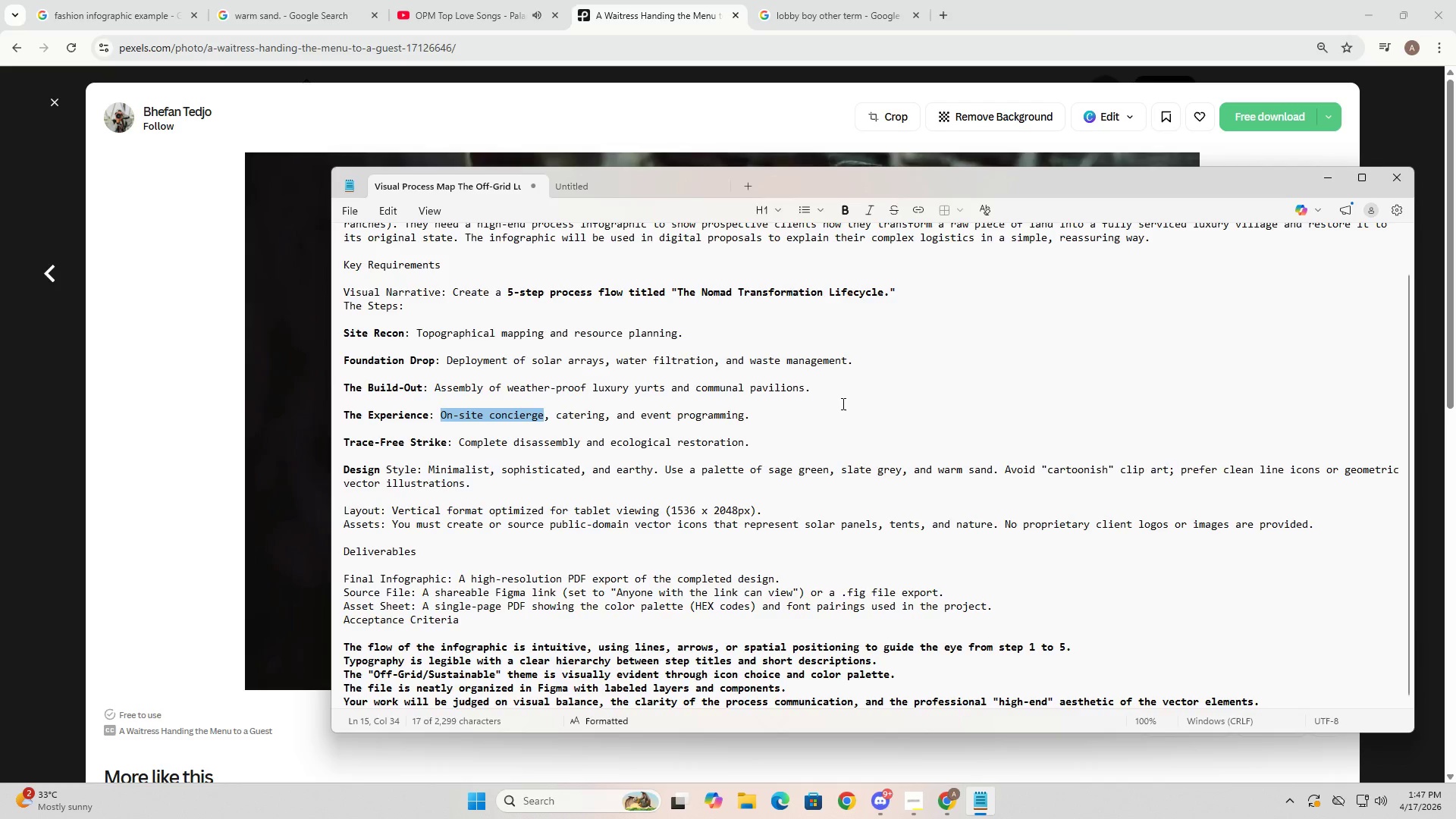 
key(Alt+Tab)
 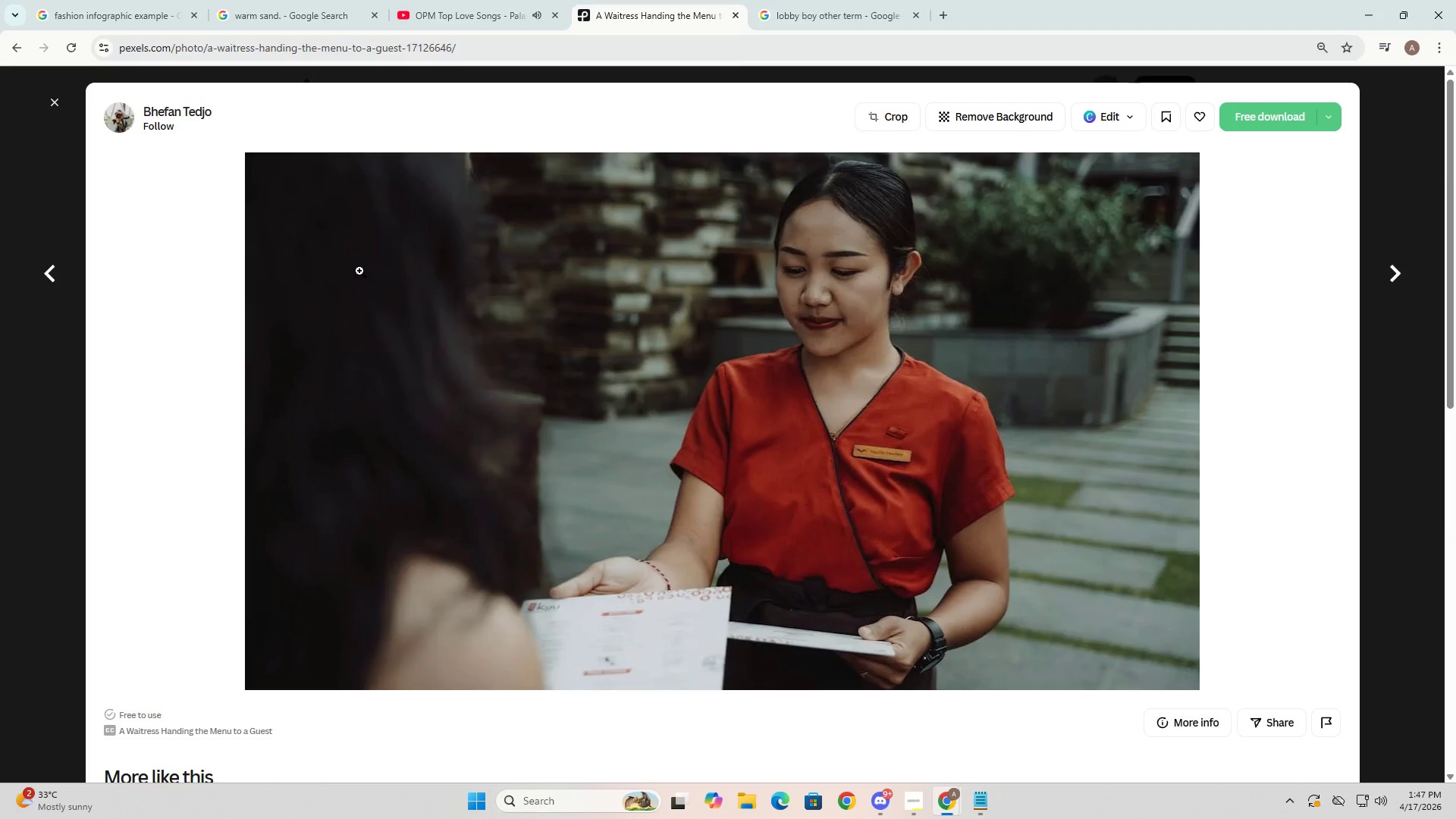 
key(Escape)
 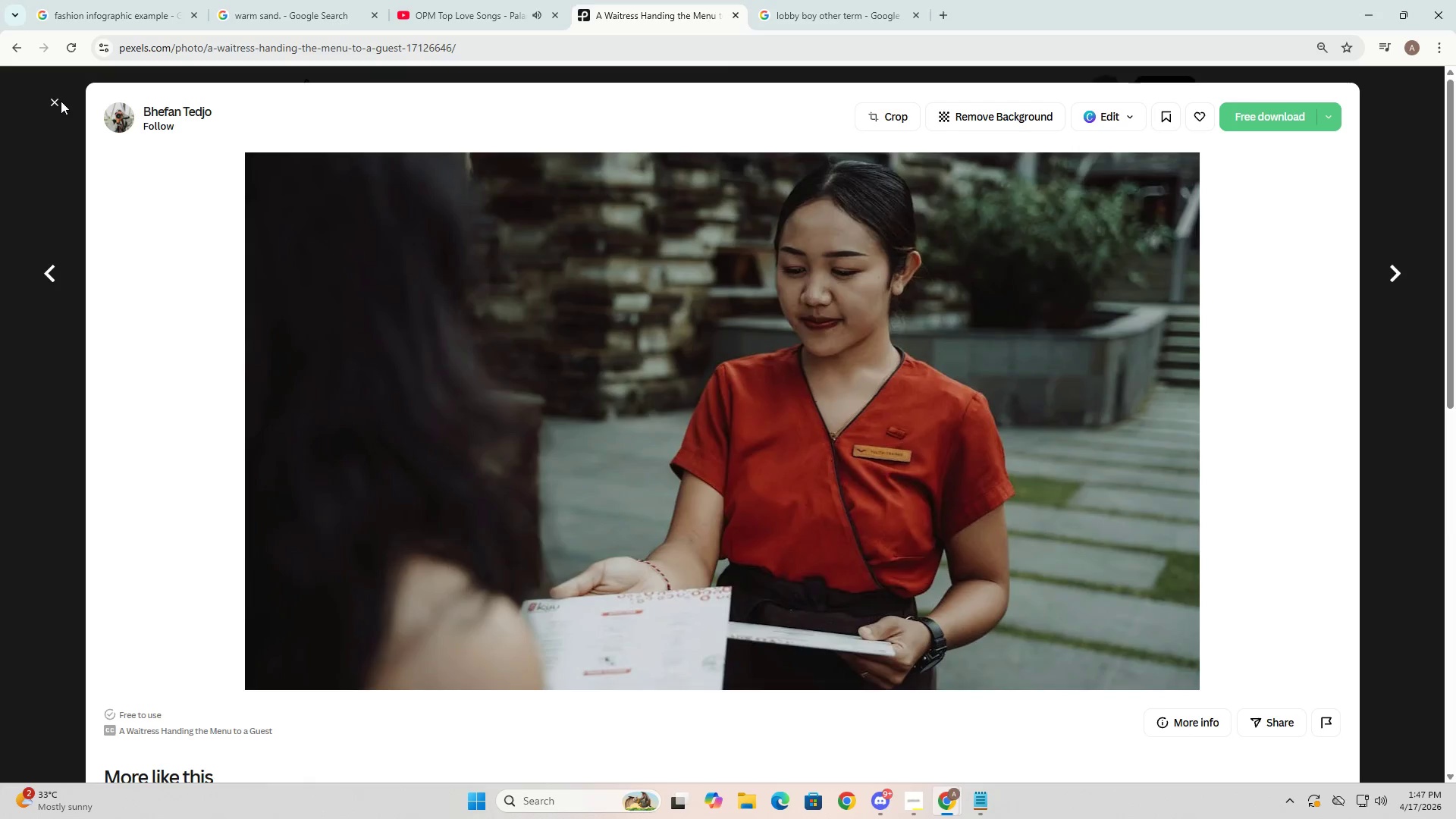 
double_click([40, 101])
 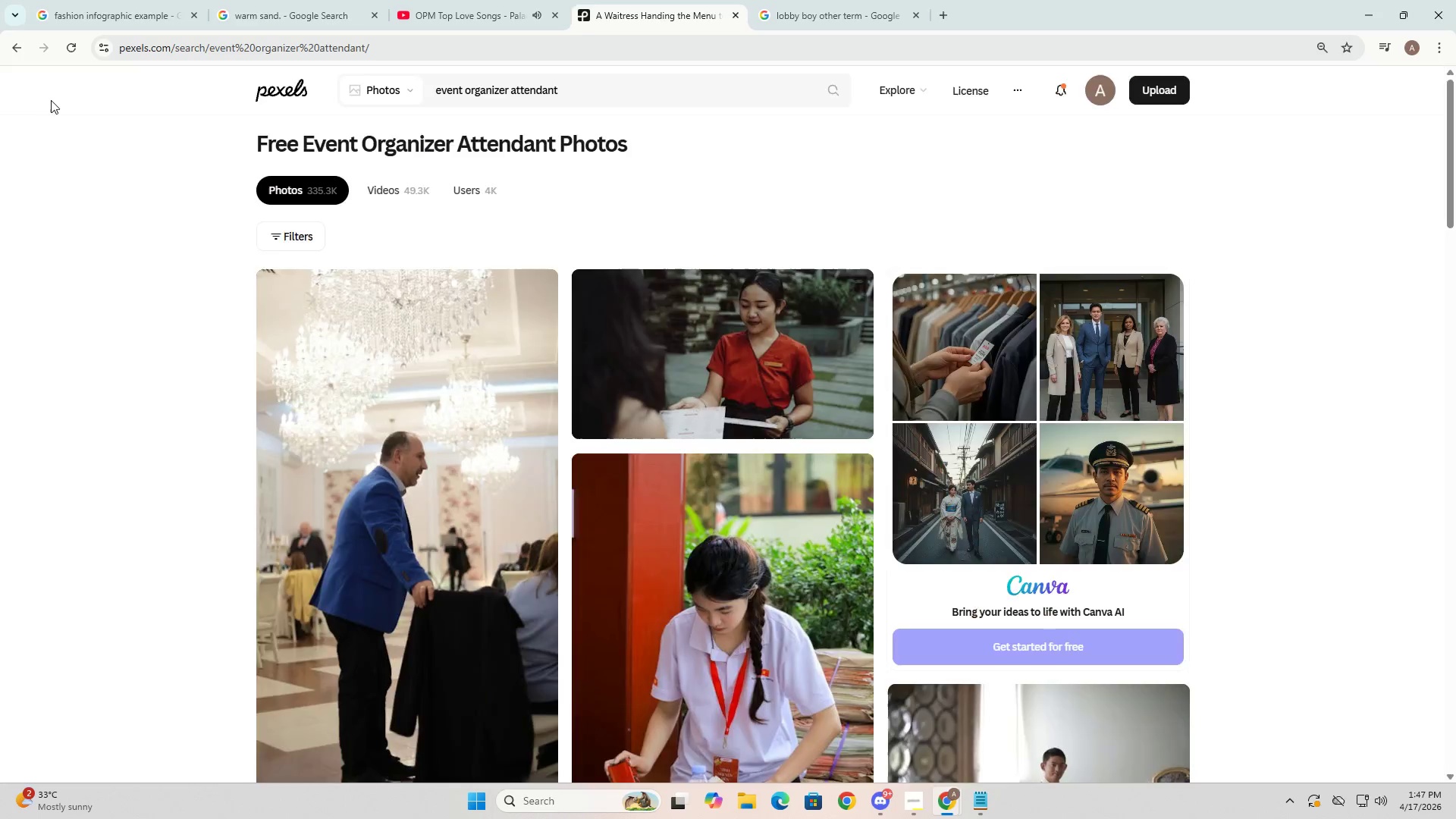 
triple_click([53, 101])
 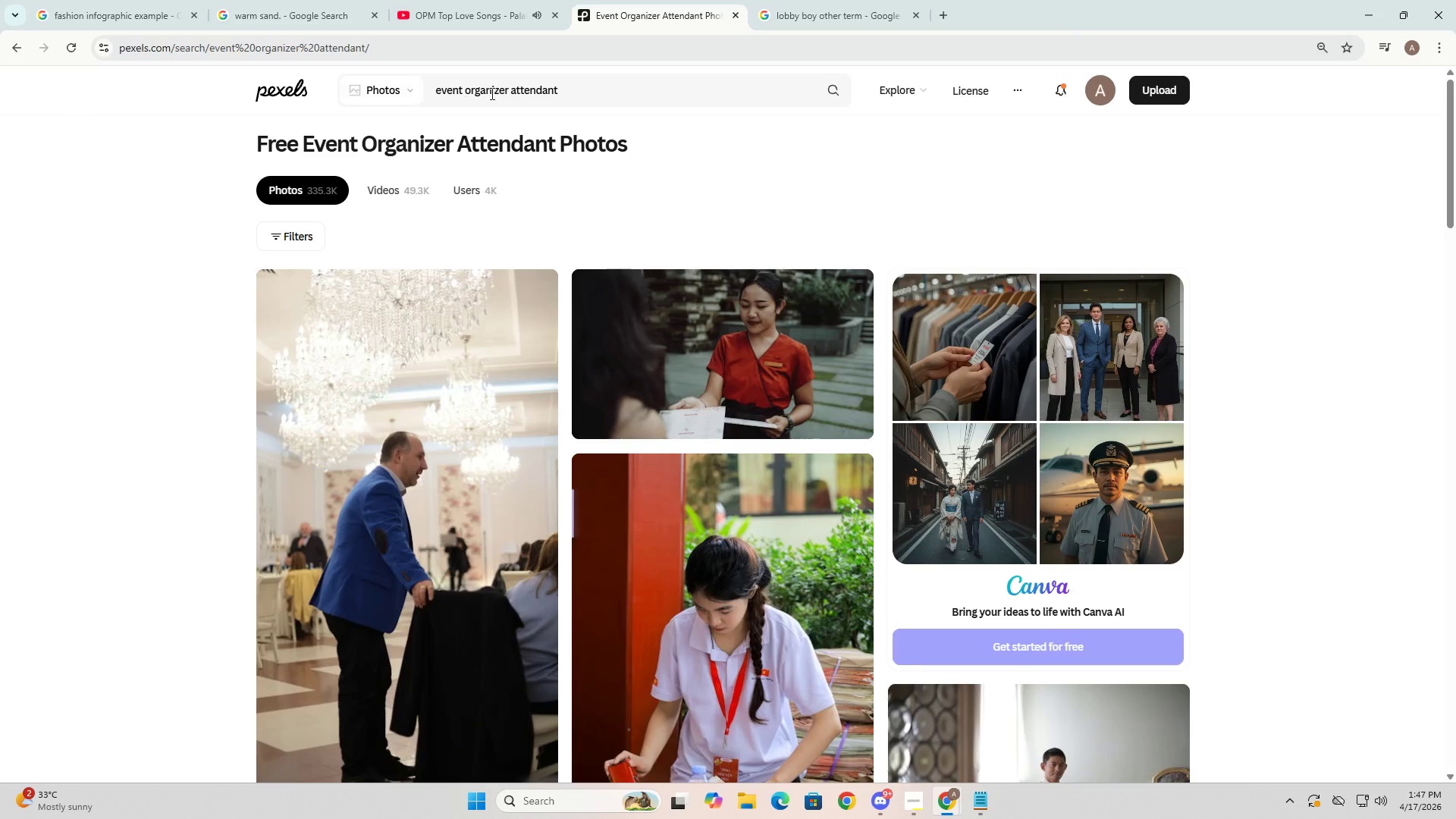 
left_click([503, 84])
 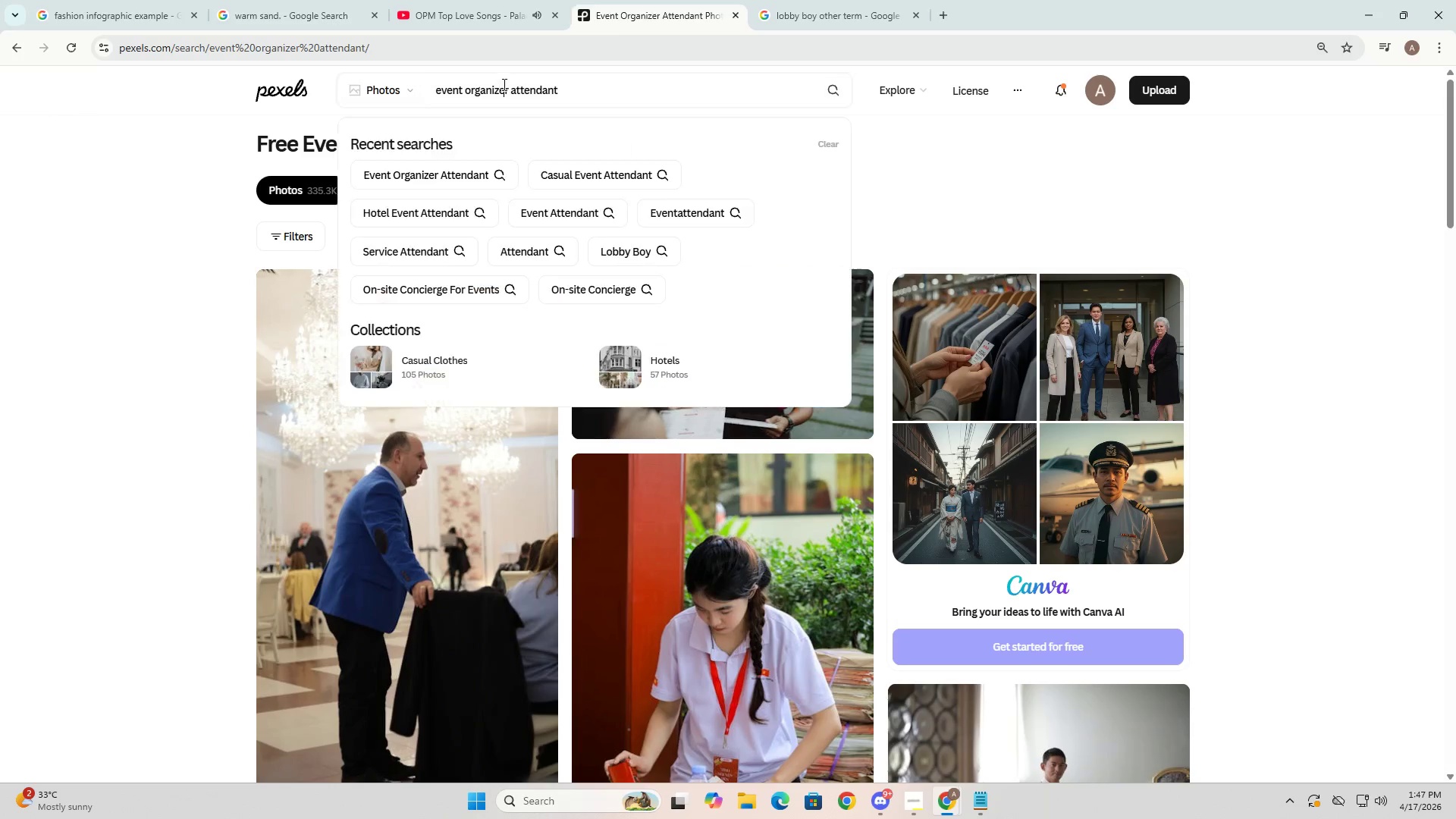 
key(Control+ControlLeft)
 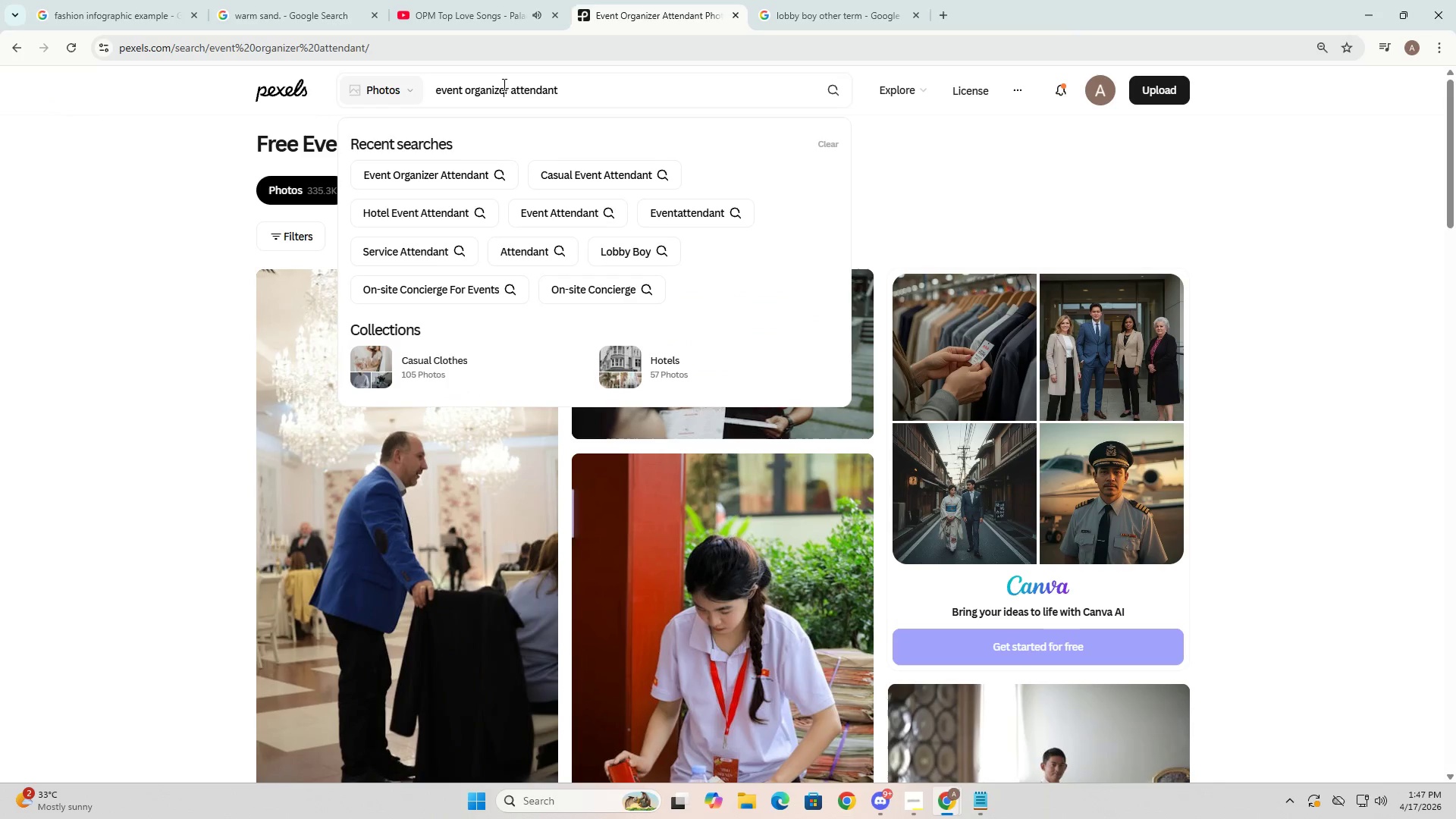 
key(Control+A)
 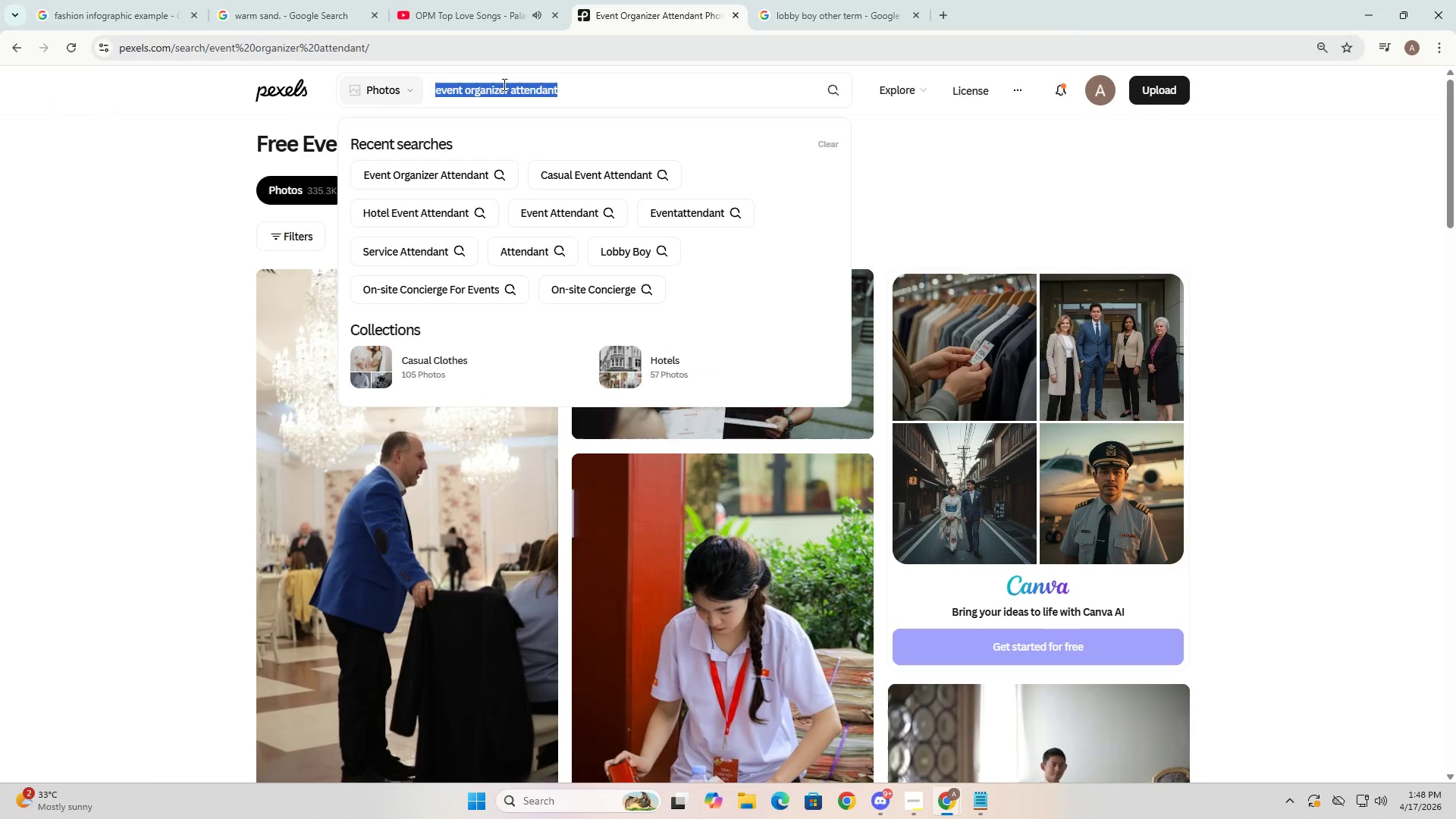 
type(catering event)
 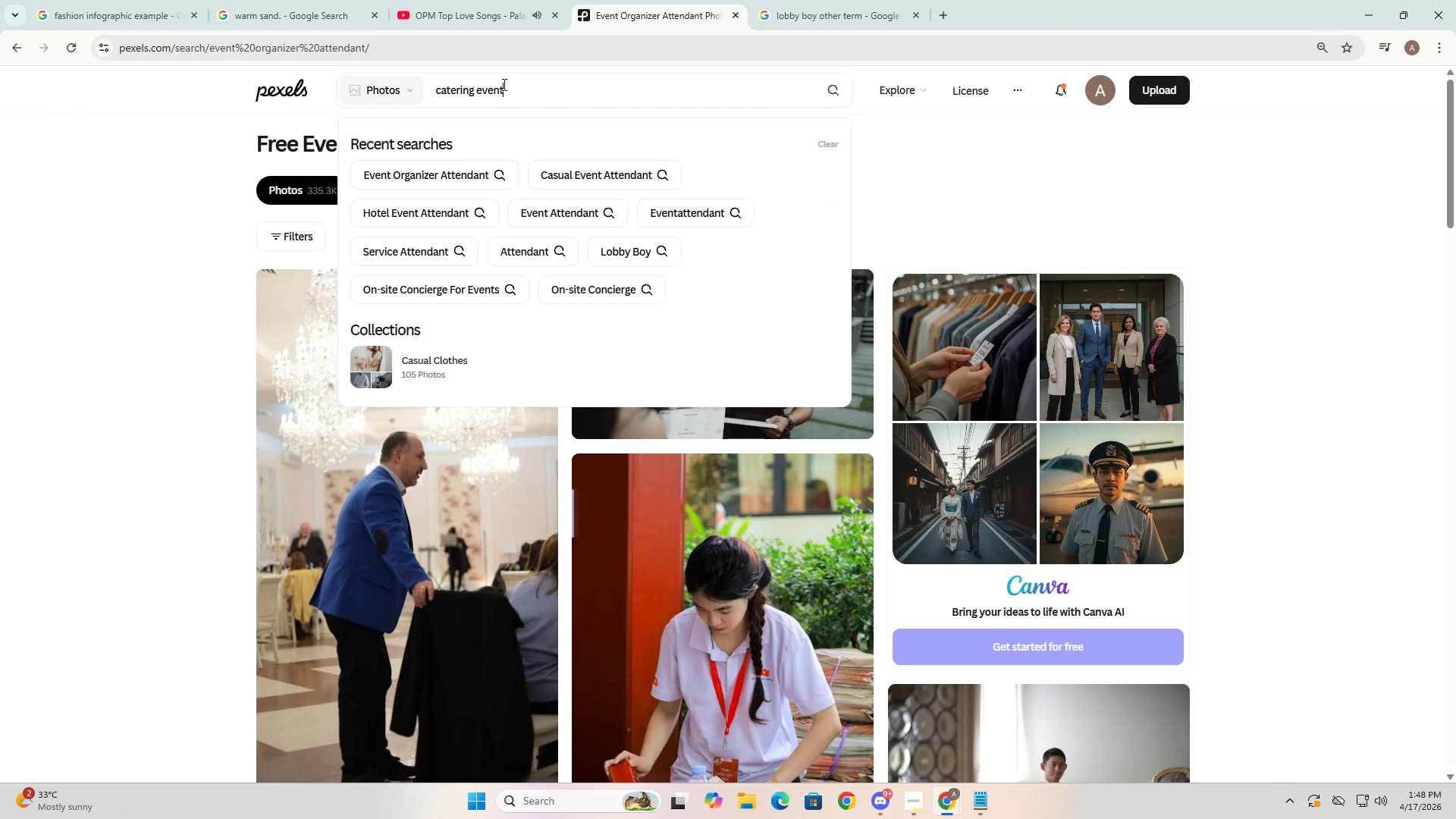 
key(Enter)
 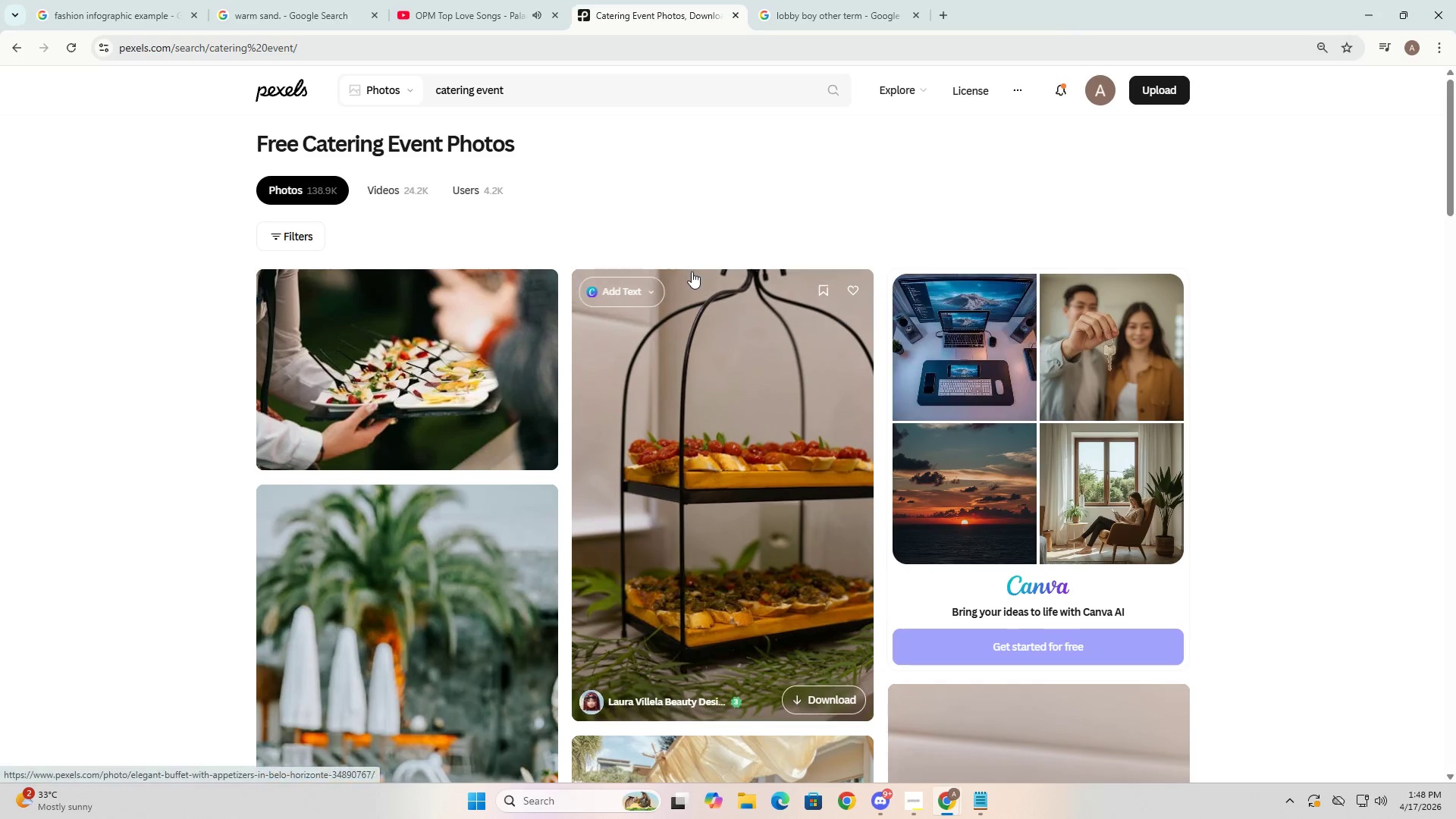 
scroll: coordinate [811, 470], scroll_direction: down, amount: 32.0
 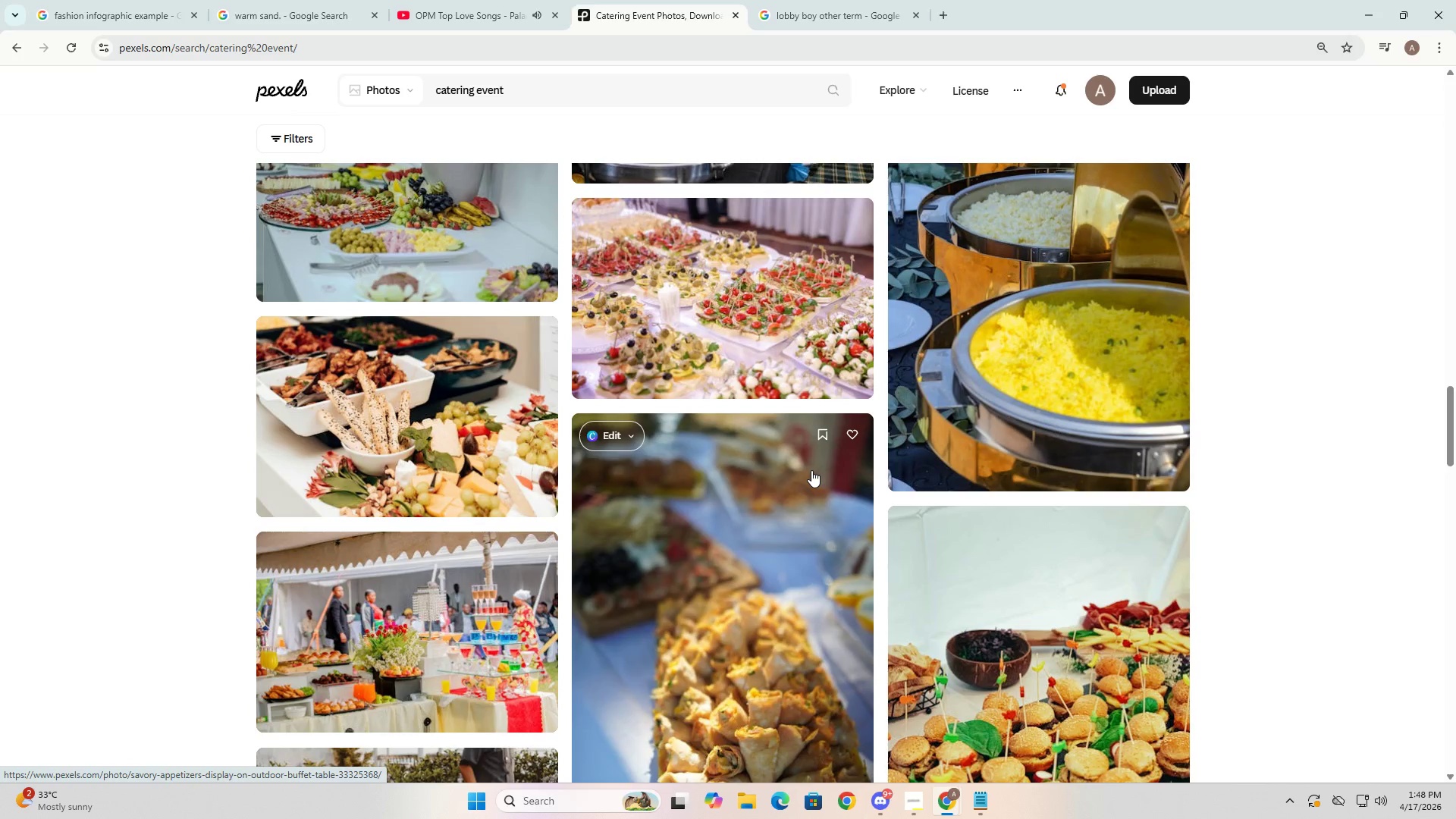 
scroll: coordinate [811, 470], scroll_direction: down, amount: 25.0
 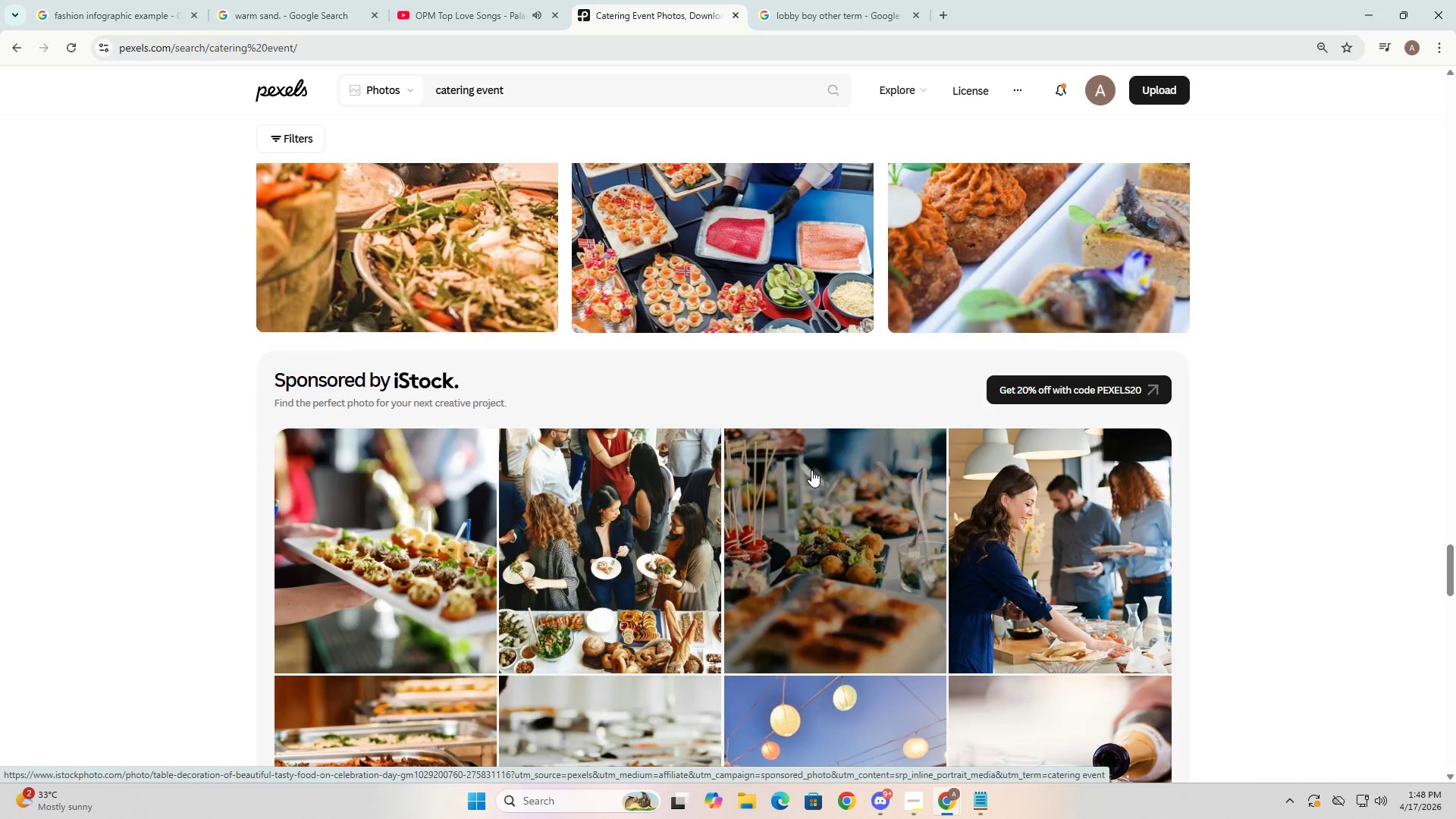 
scroll: coordinate [781, 471], scroll_direction: up, amount: 62.0
 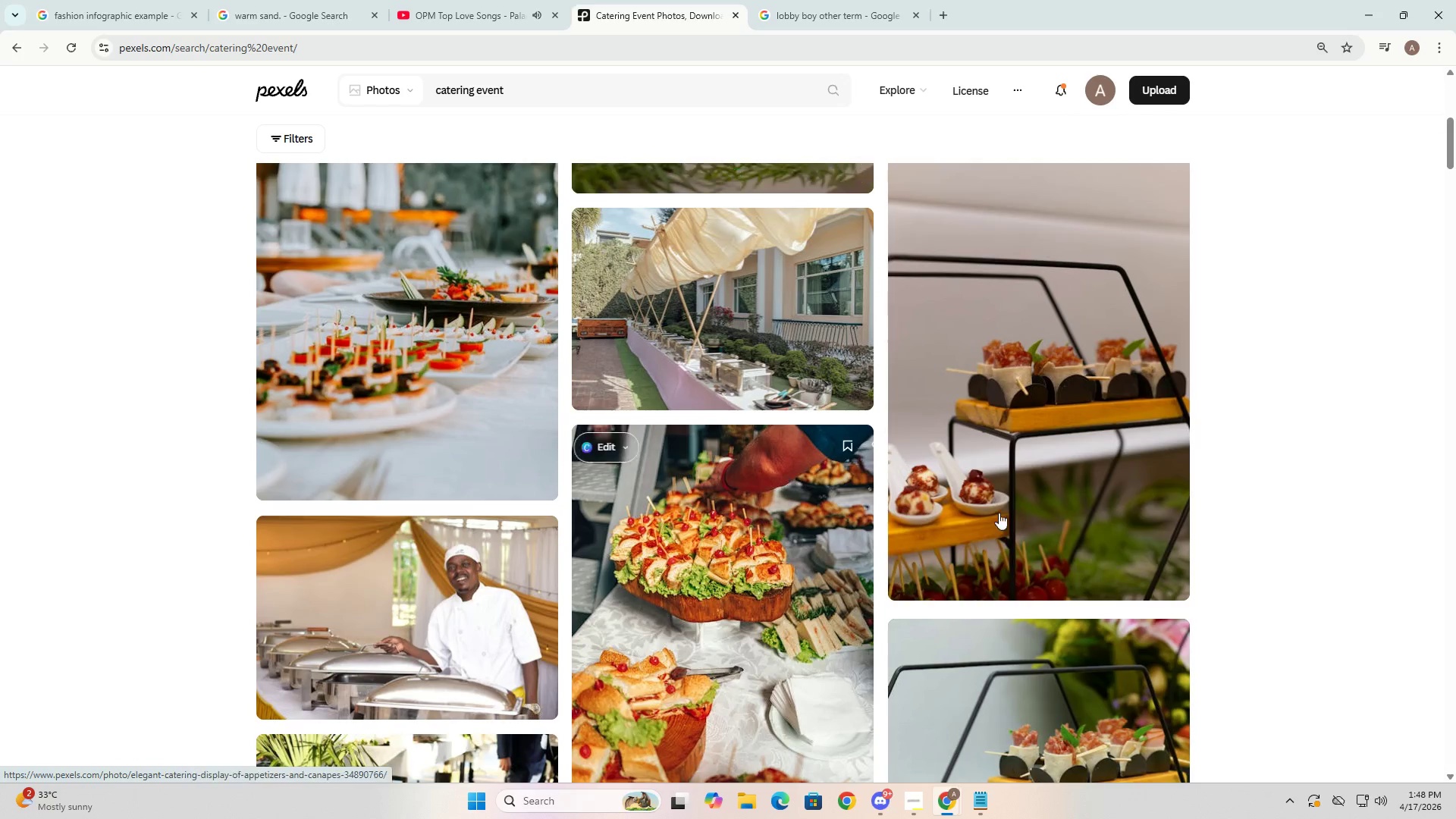 
scroll: coordinate [721, 567], scroll_direction: down, amount: 18.0
 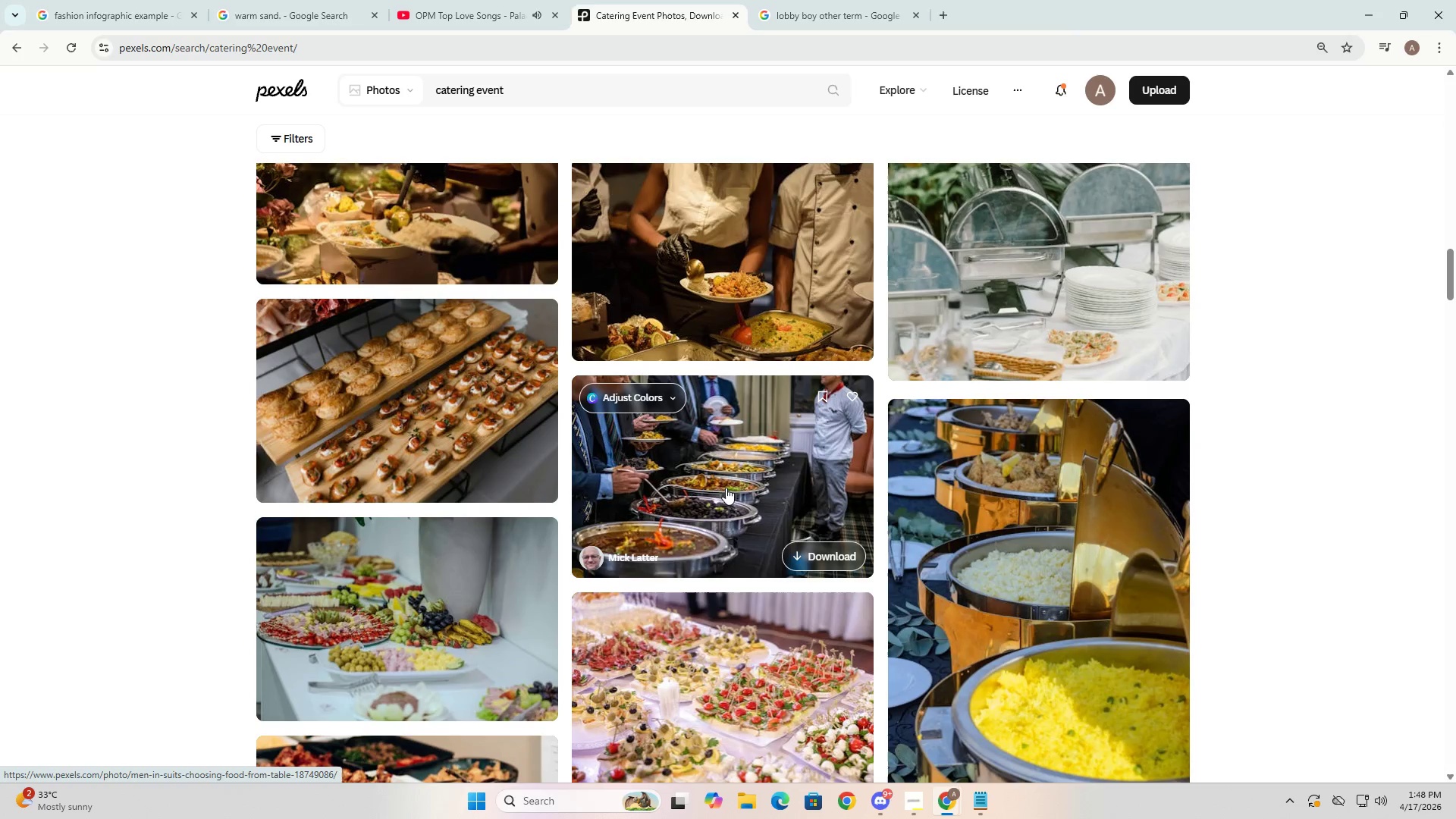 
scroll: coordinate [718, 481], scroll_direction: up, amount: 3.0
 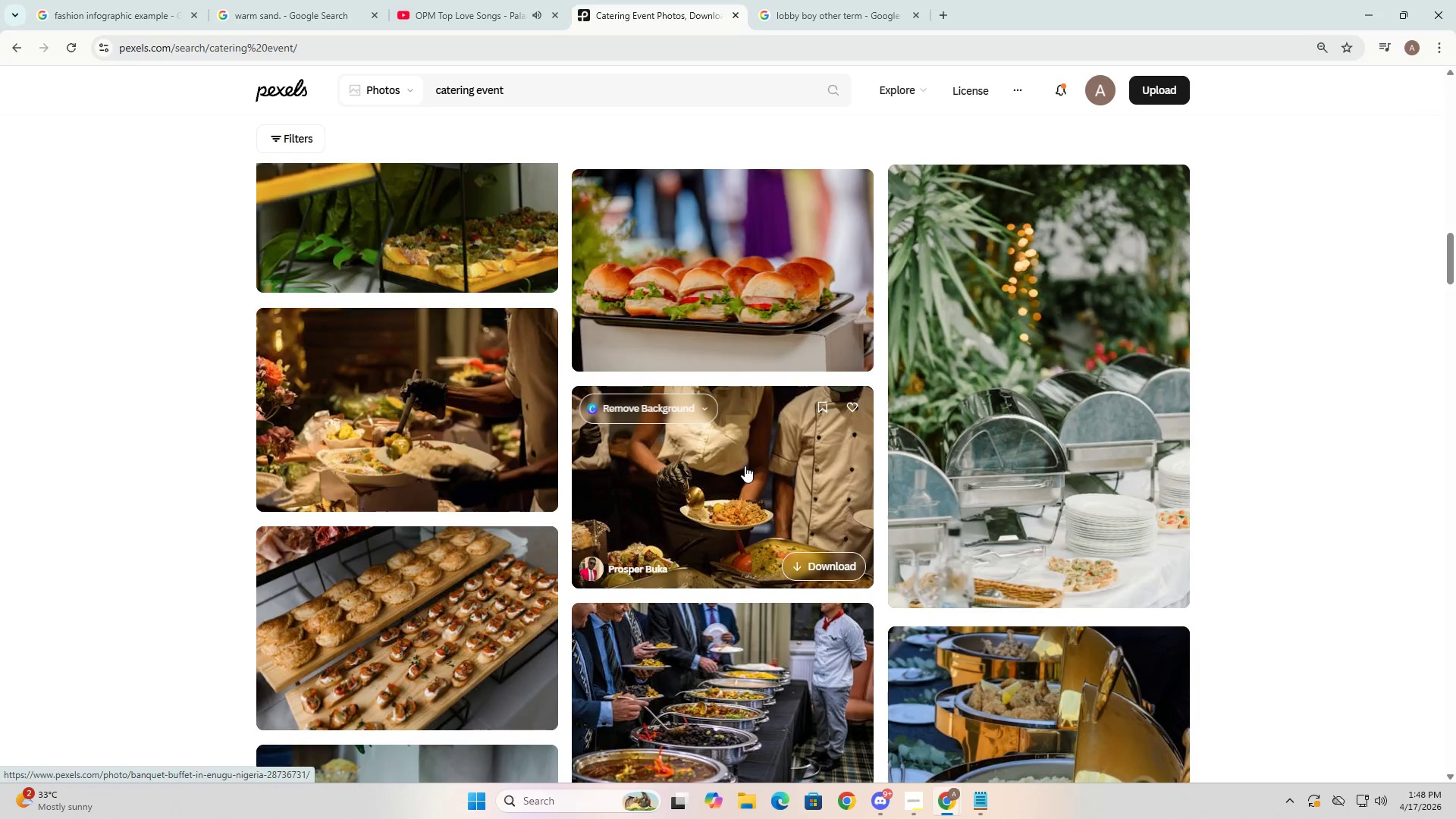 
right_click([745, 466])
 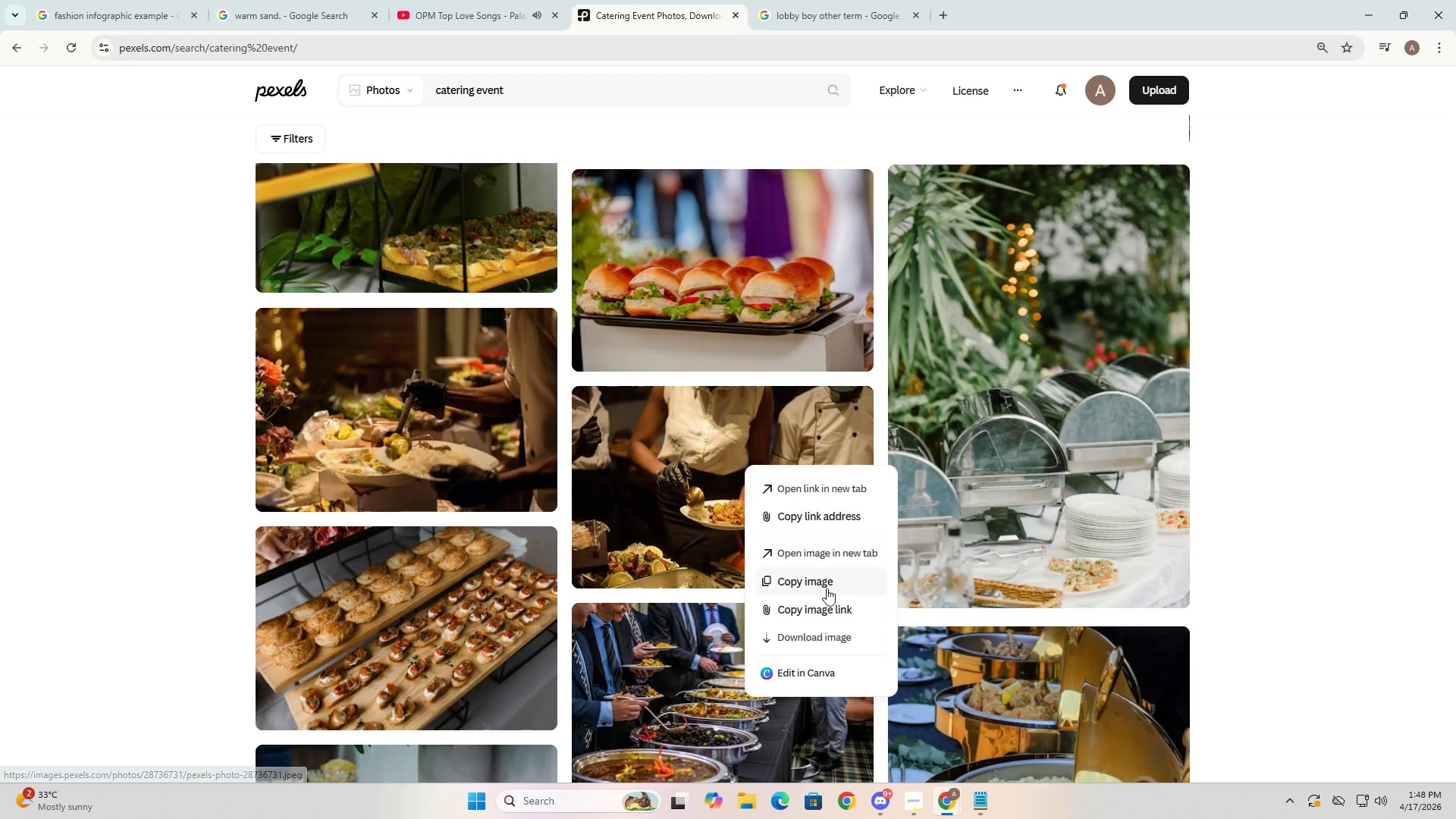 
left_click([827, 579])
 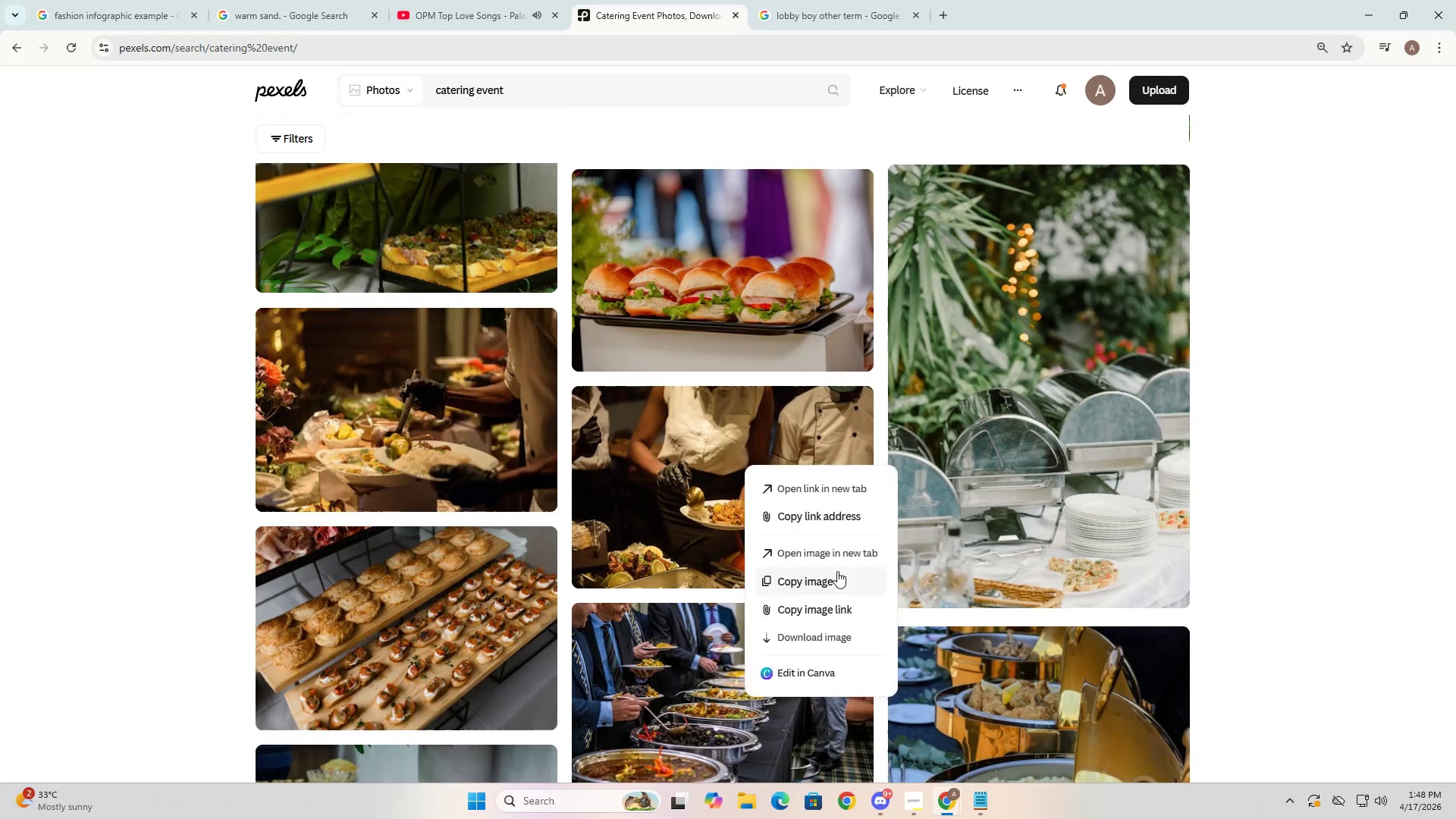 
key(Alt+AltLeft)
 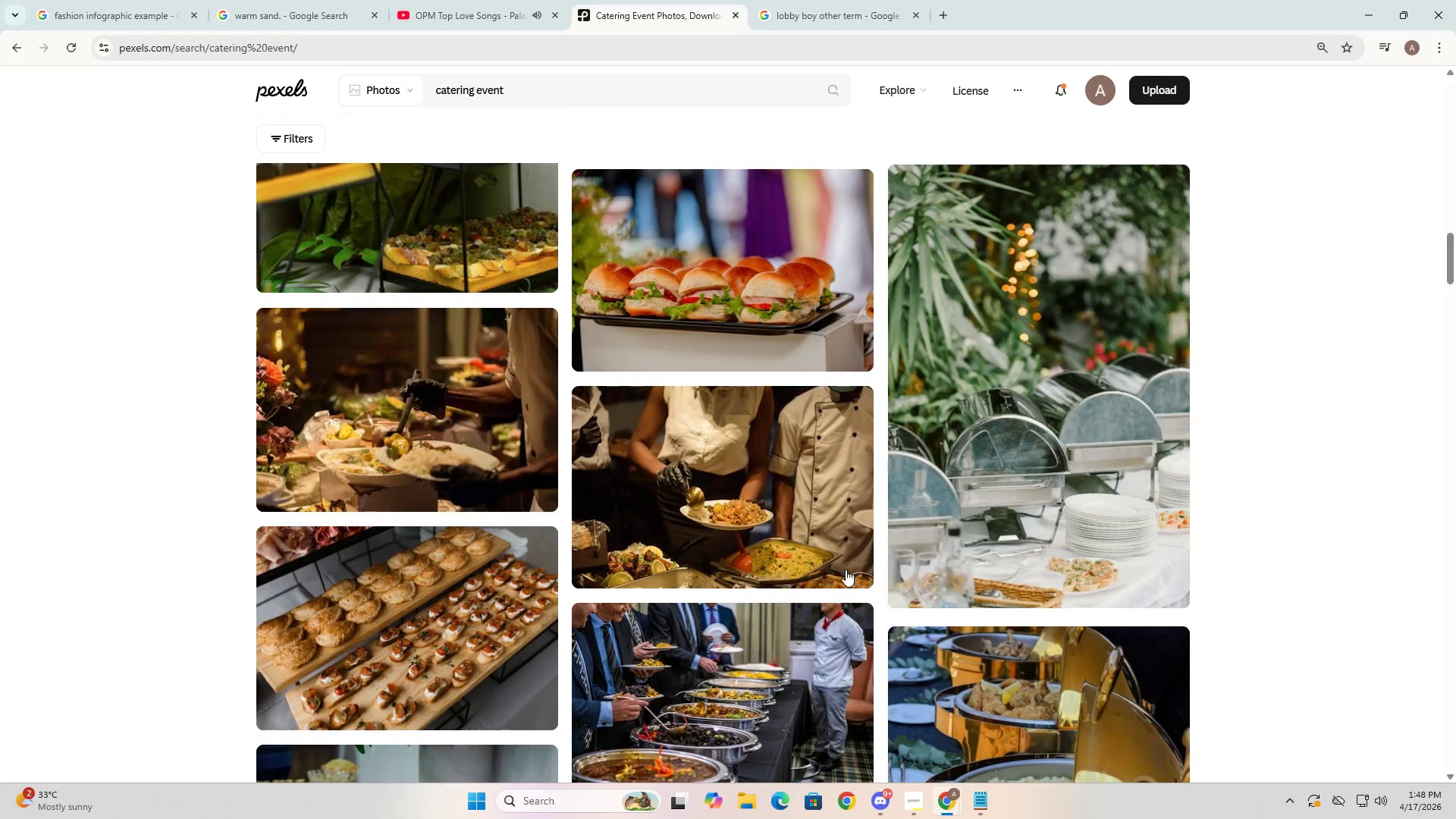 
key(Alt+Tab)
 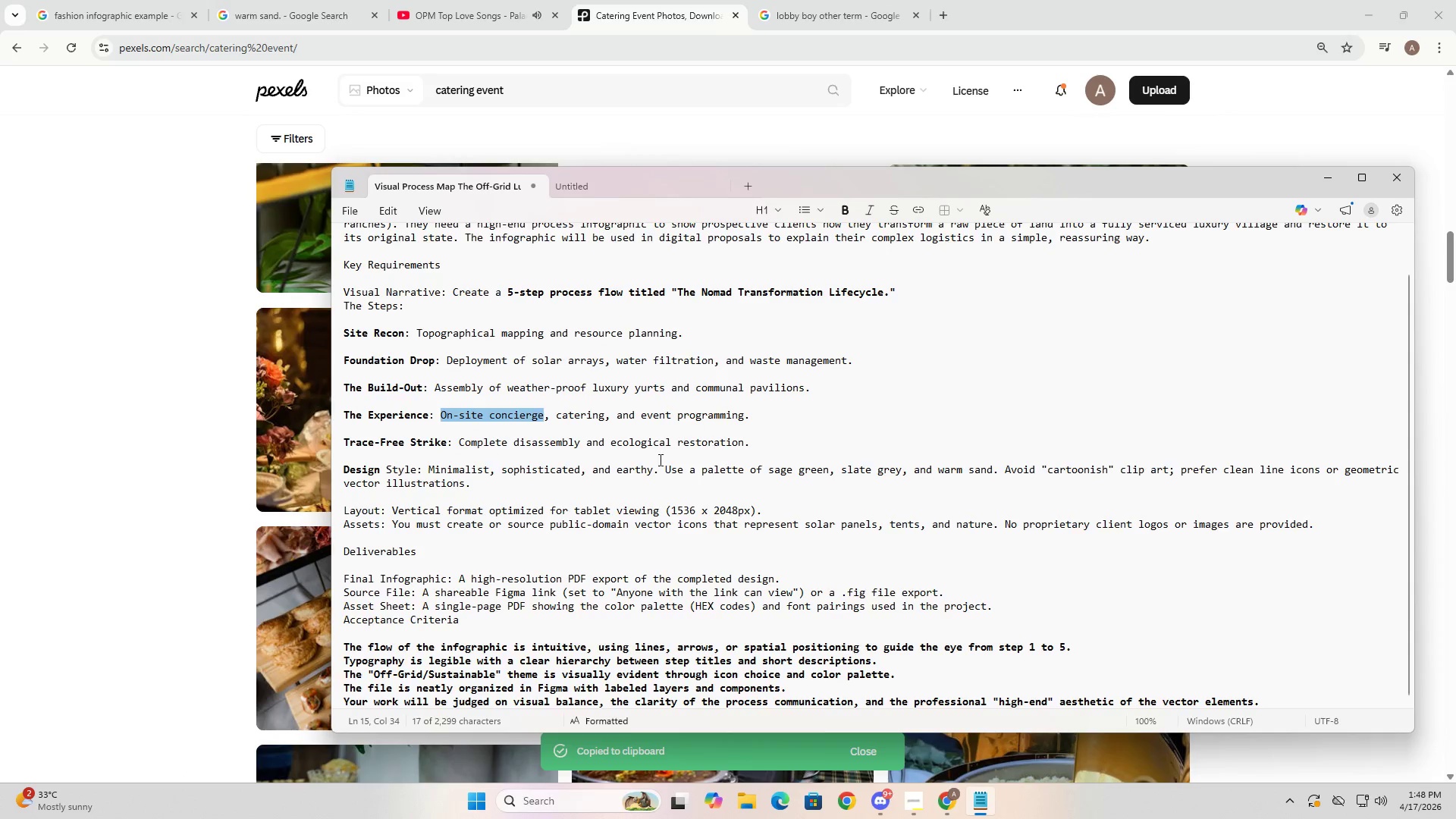 
key(Alt+Tab)
 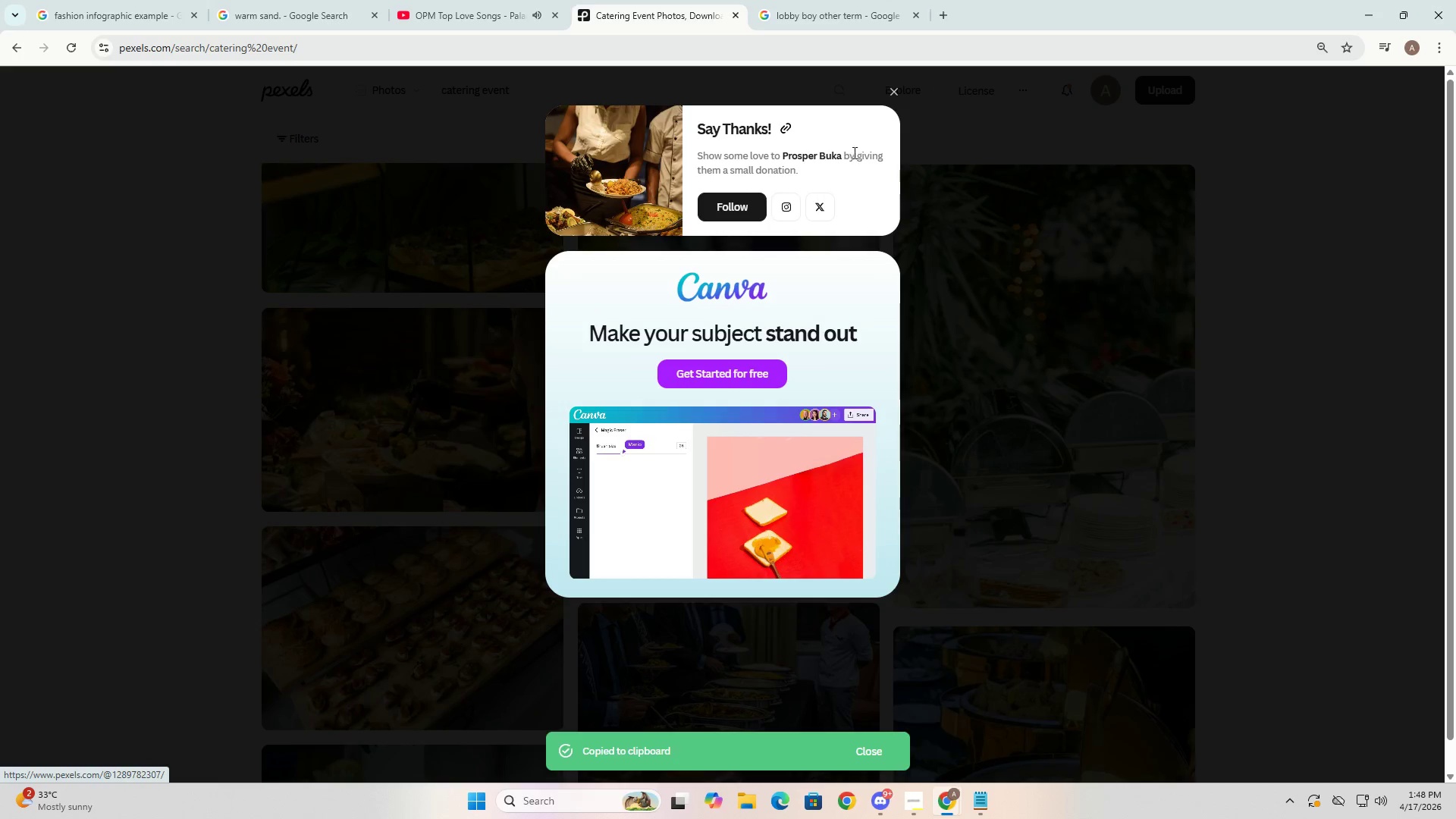 
key(Alt+Tab)
 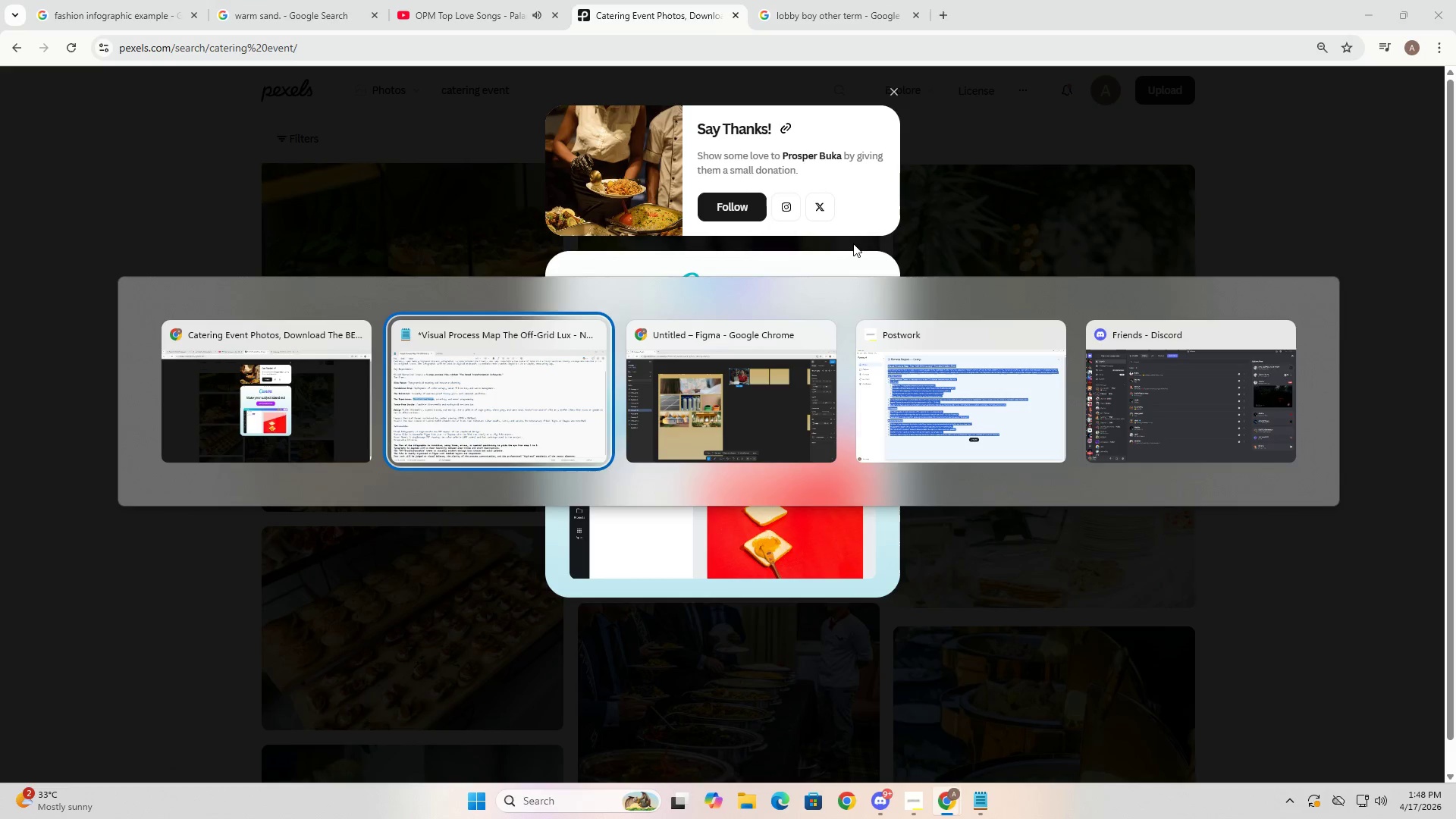 
key(Alt+Tab)
 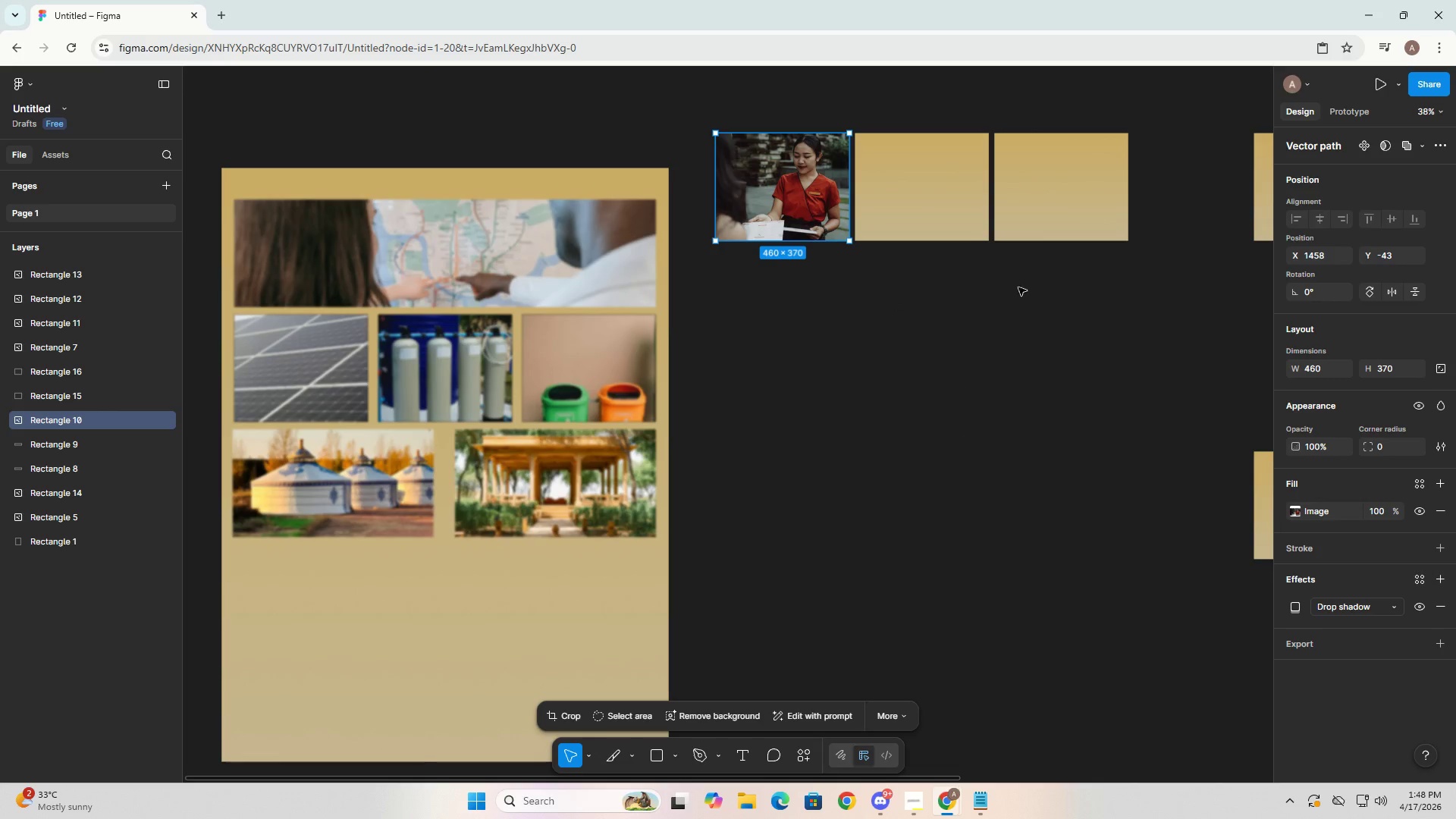 
left_click([937, 192])
 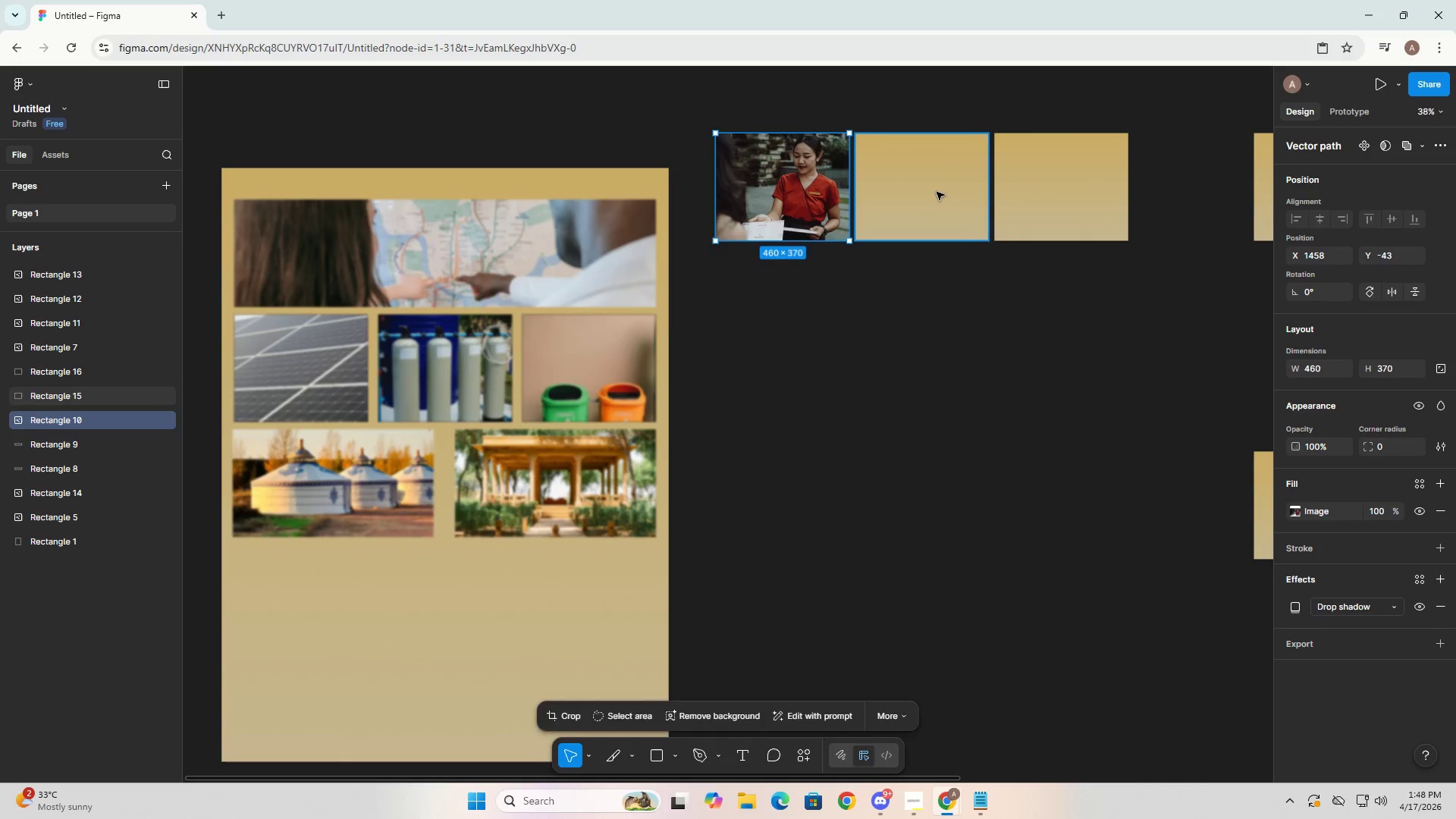 
key(Control+ControlLeft)
 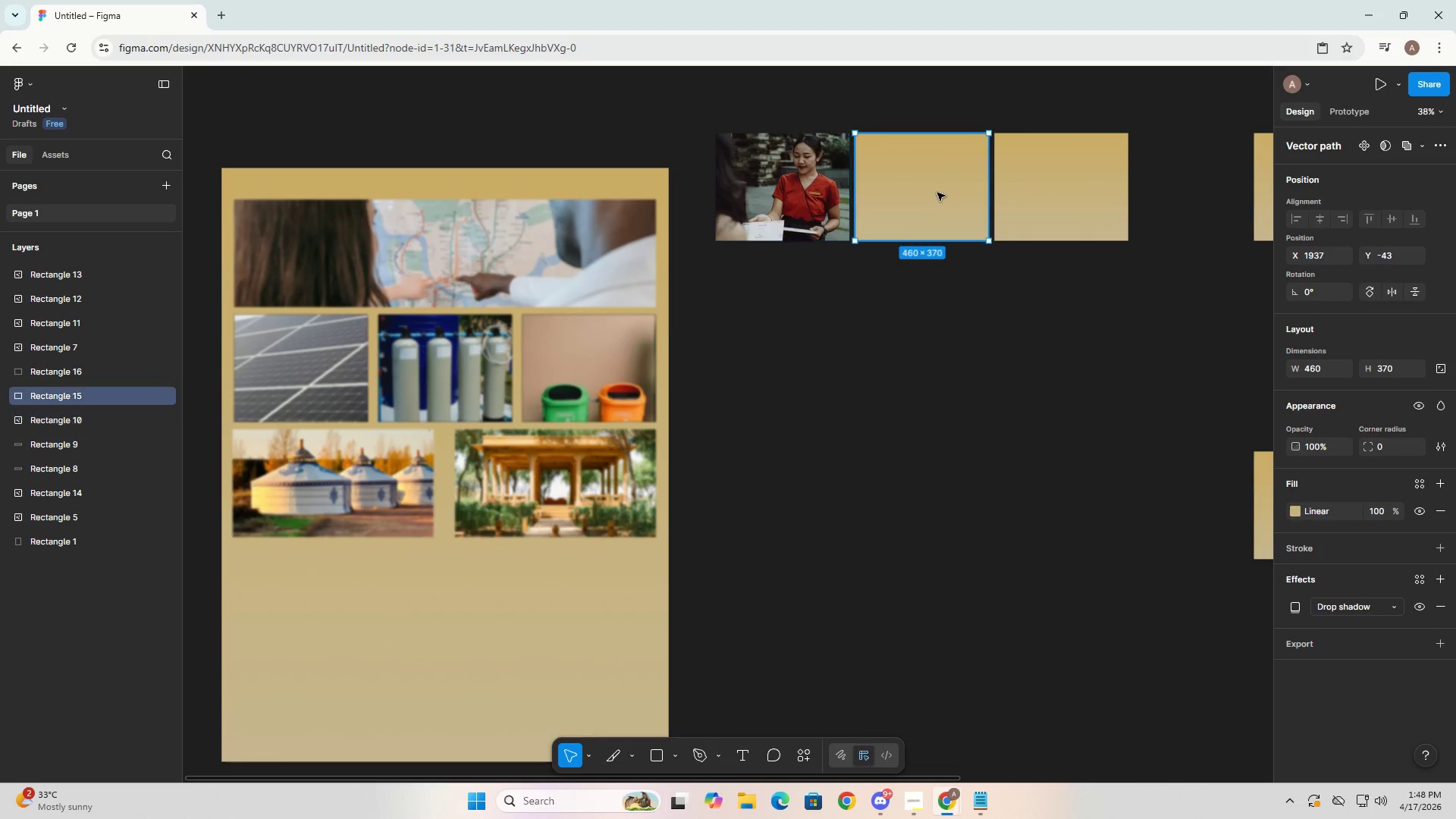 
key(Control+V)
 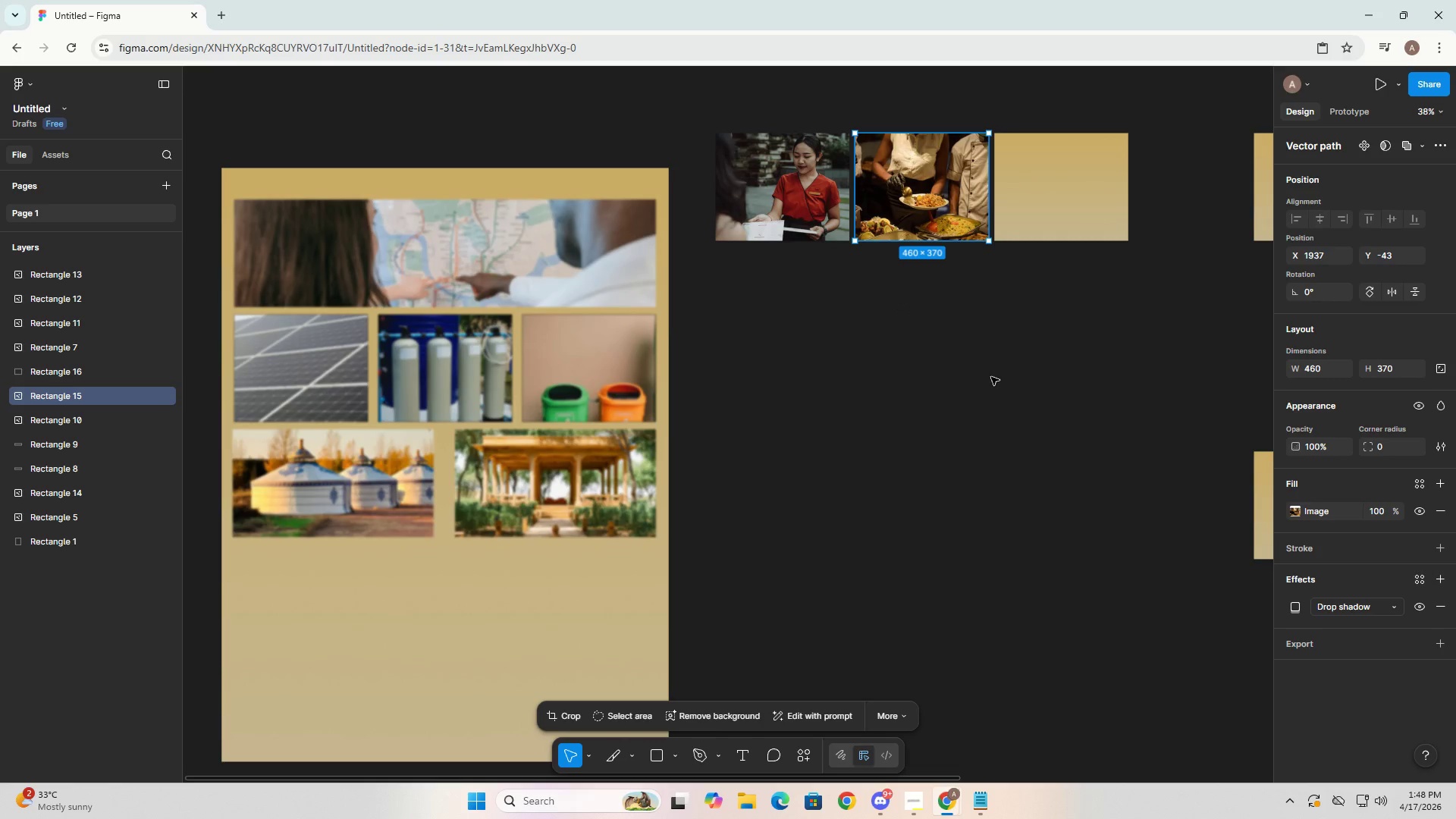 
key(Alt+Tab)
 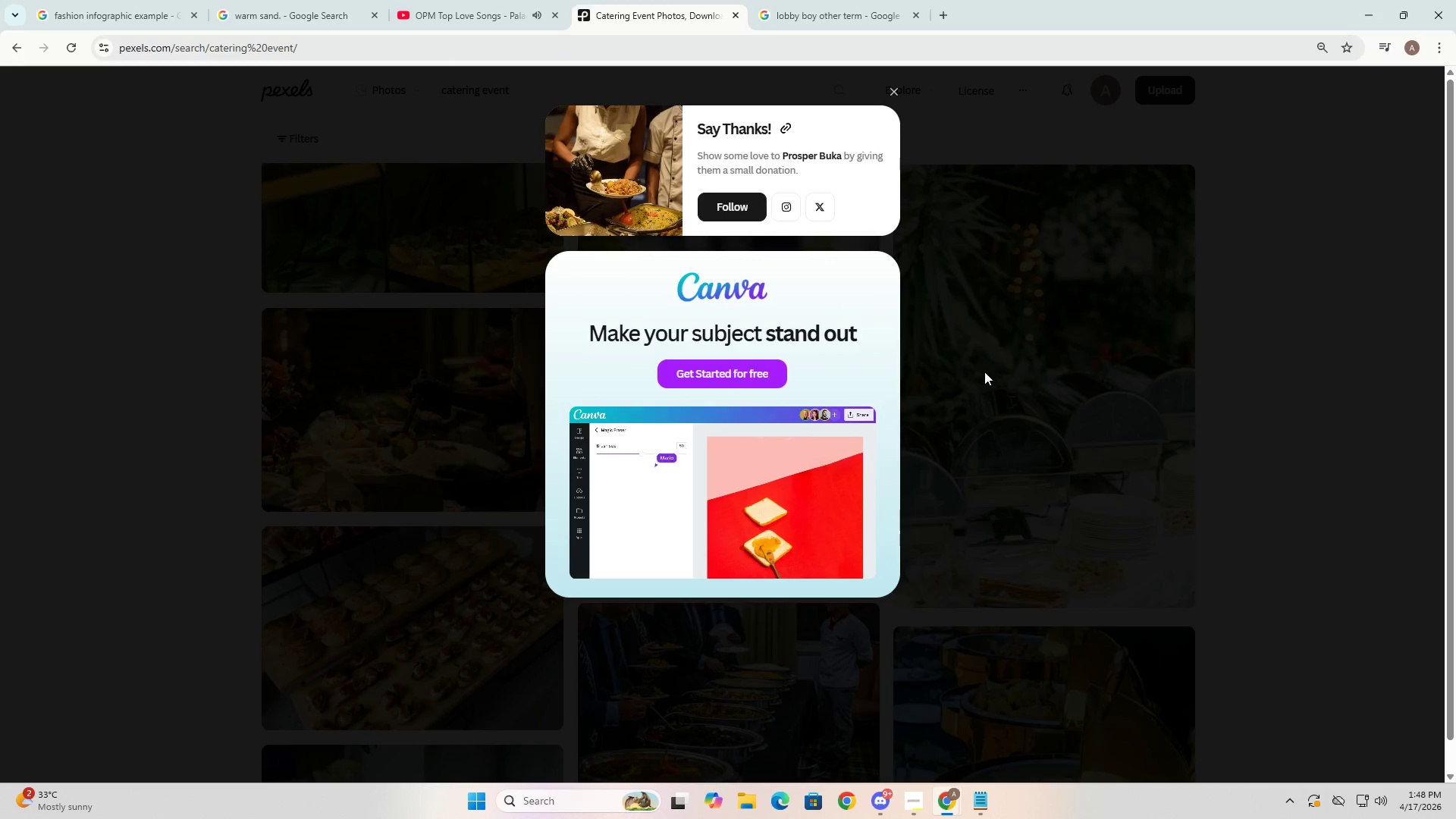 
key(Alt+Tab)
 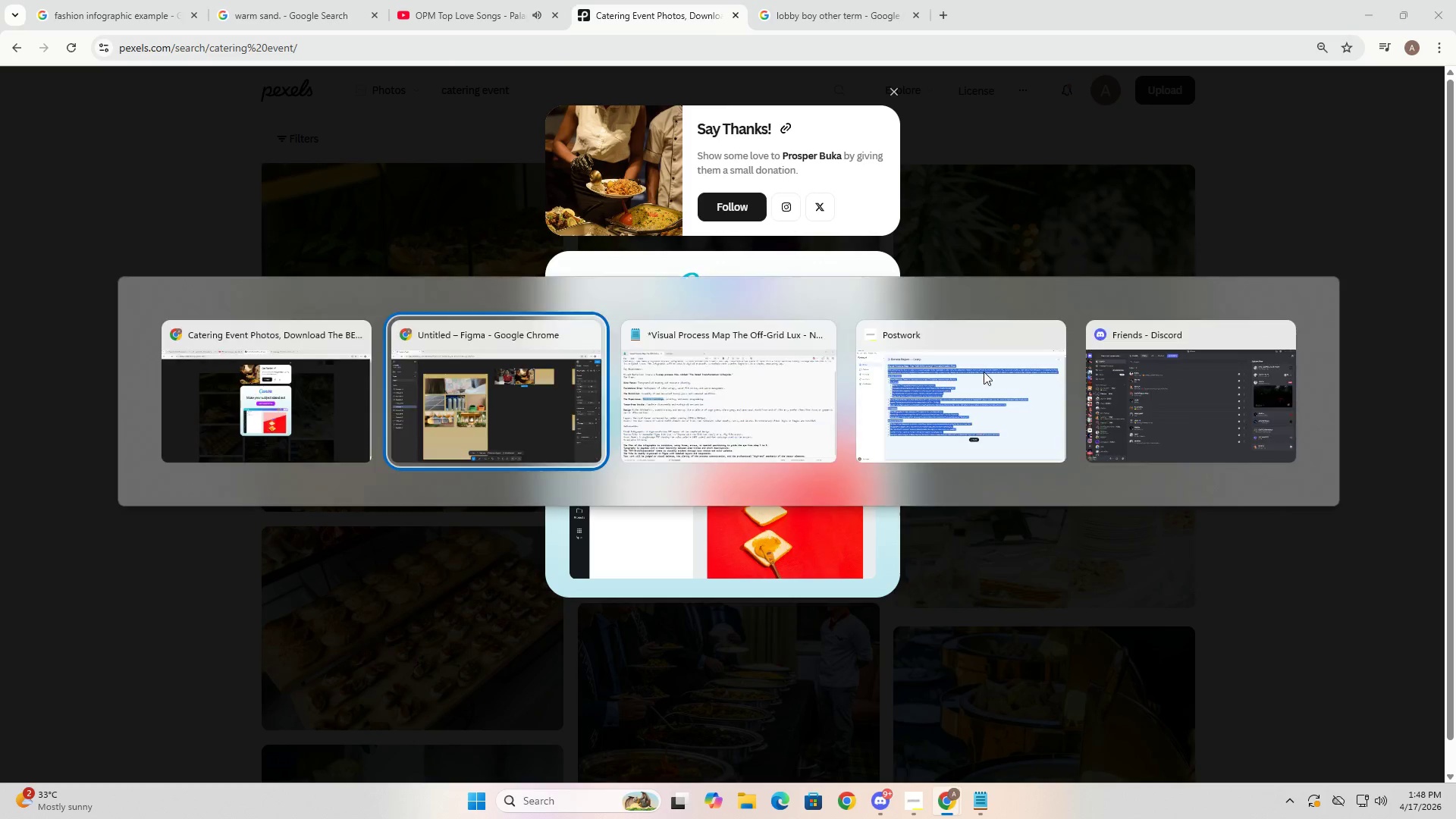 
key(Alt+Tab)
 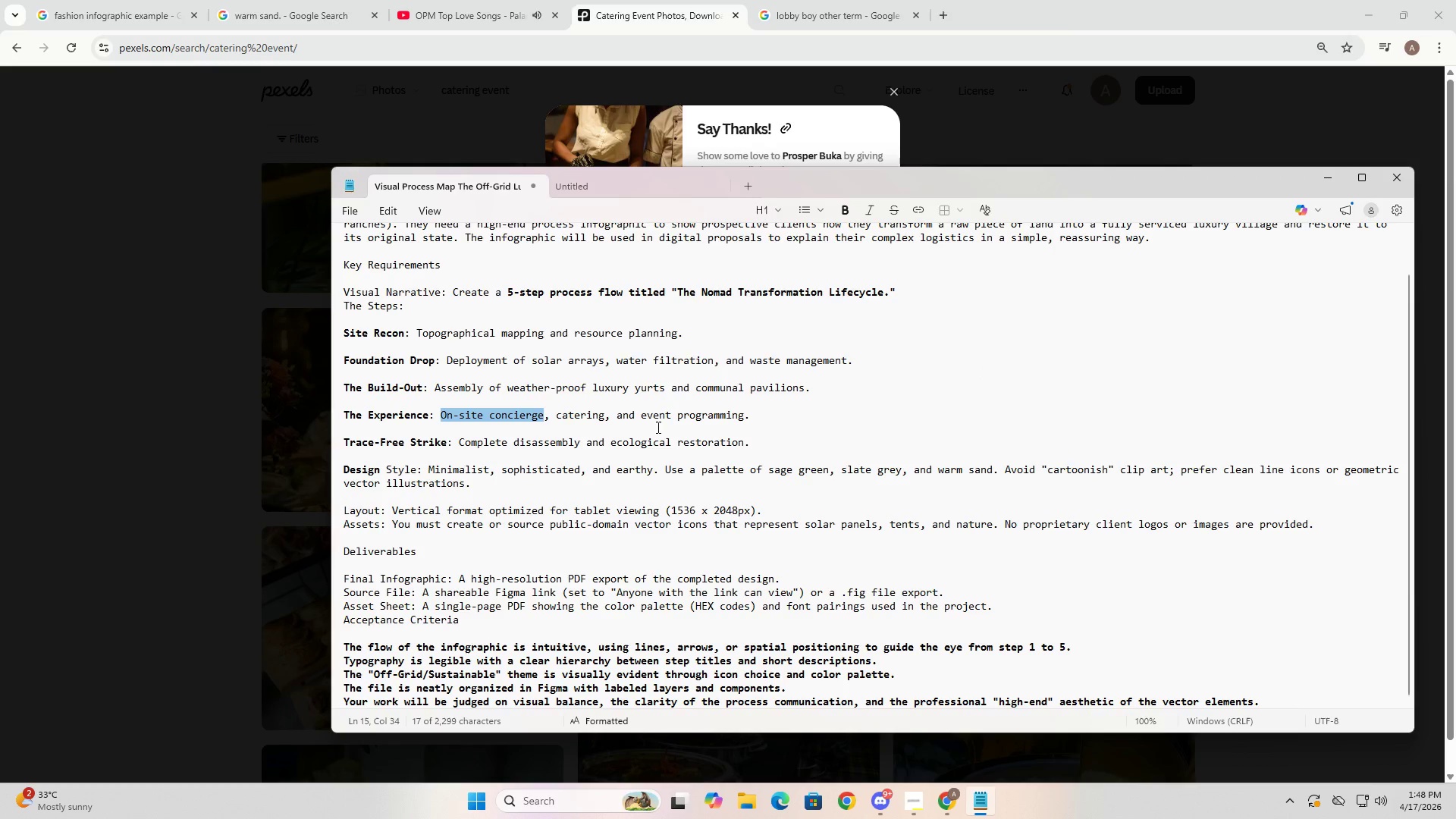 
left_click_drag(start_coordinate=[642, 413], to_coordinate=[745, 413])
 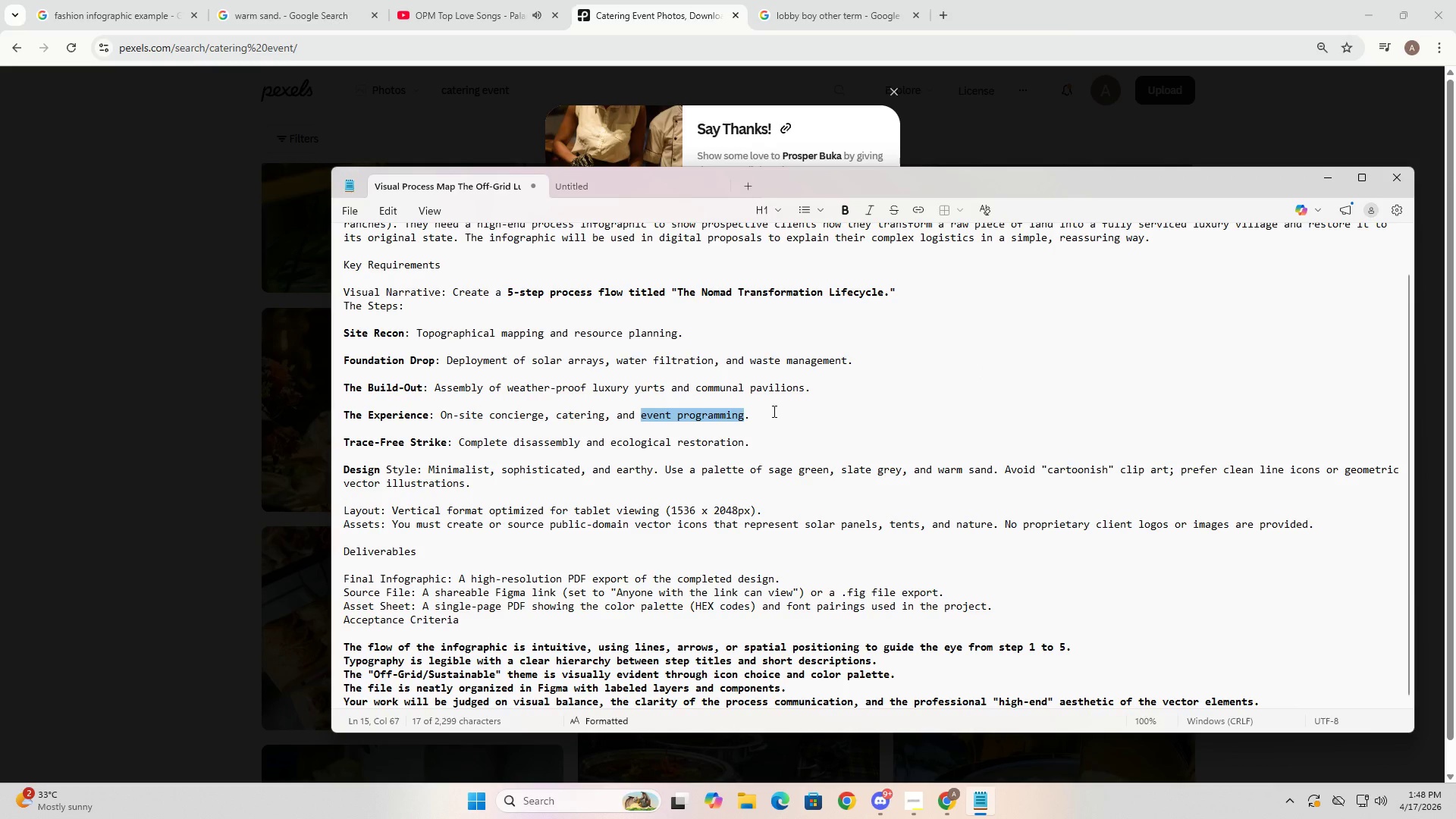 
key(Control+ControlLeft)
 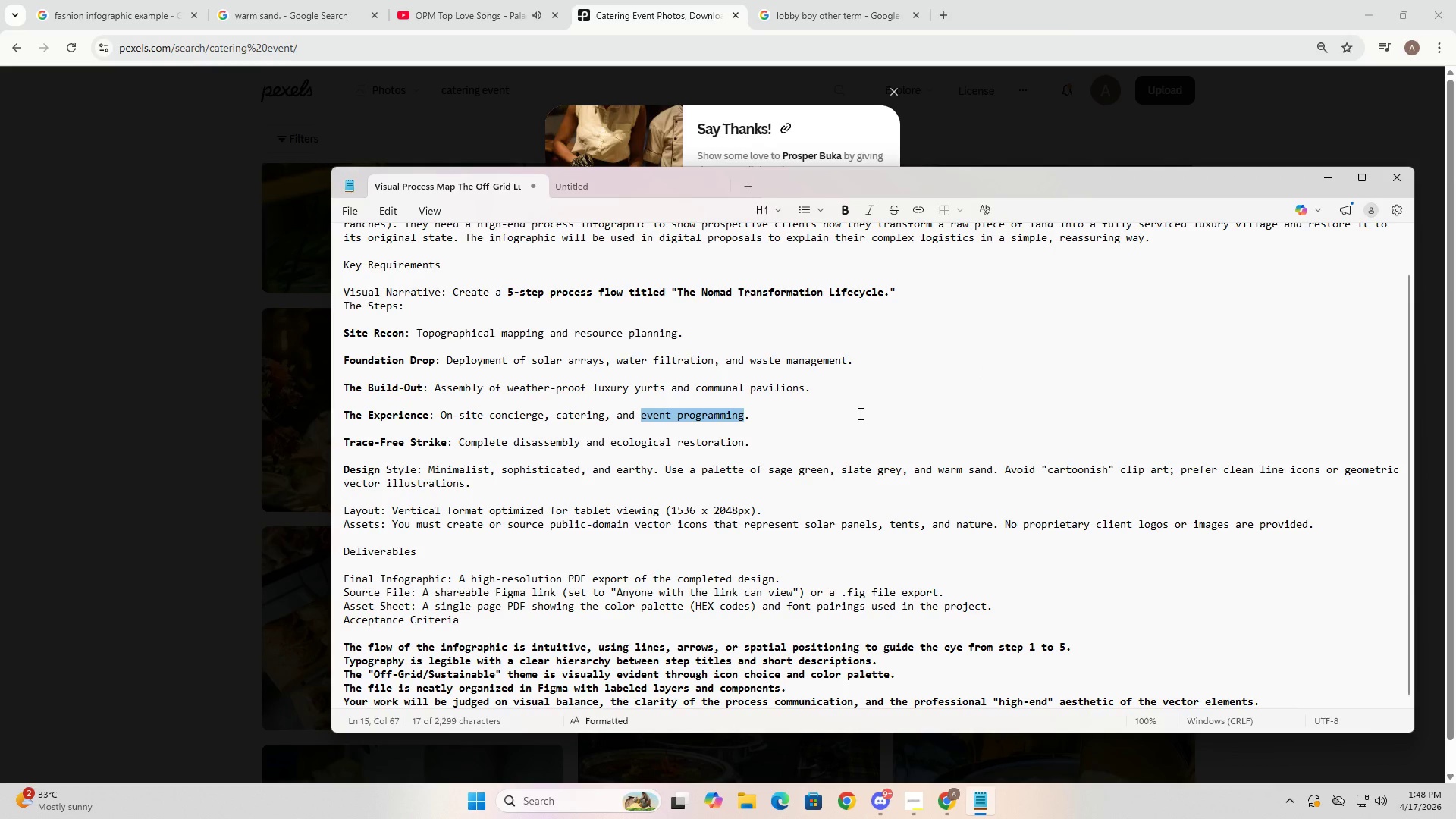 
key(Control+C)
 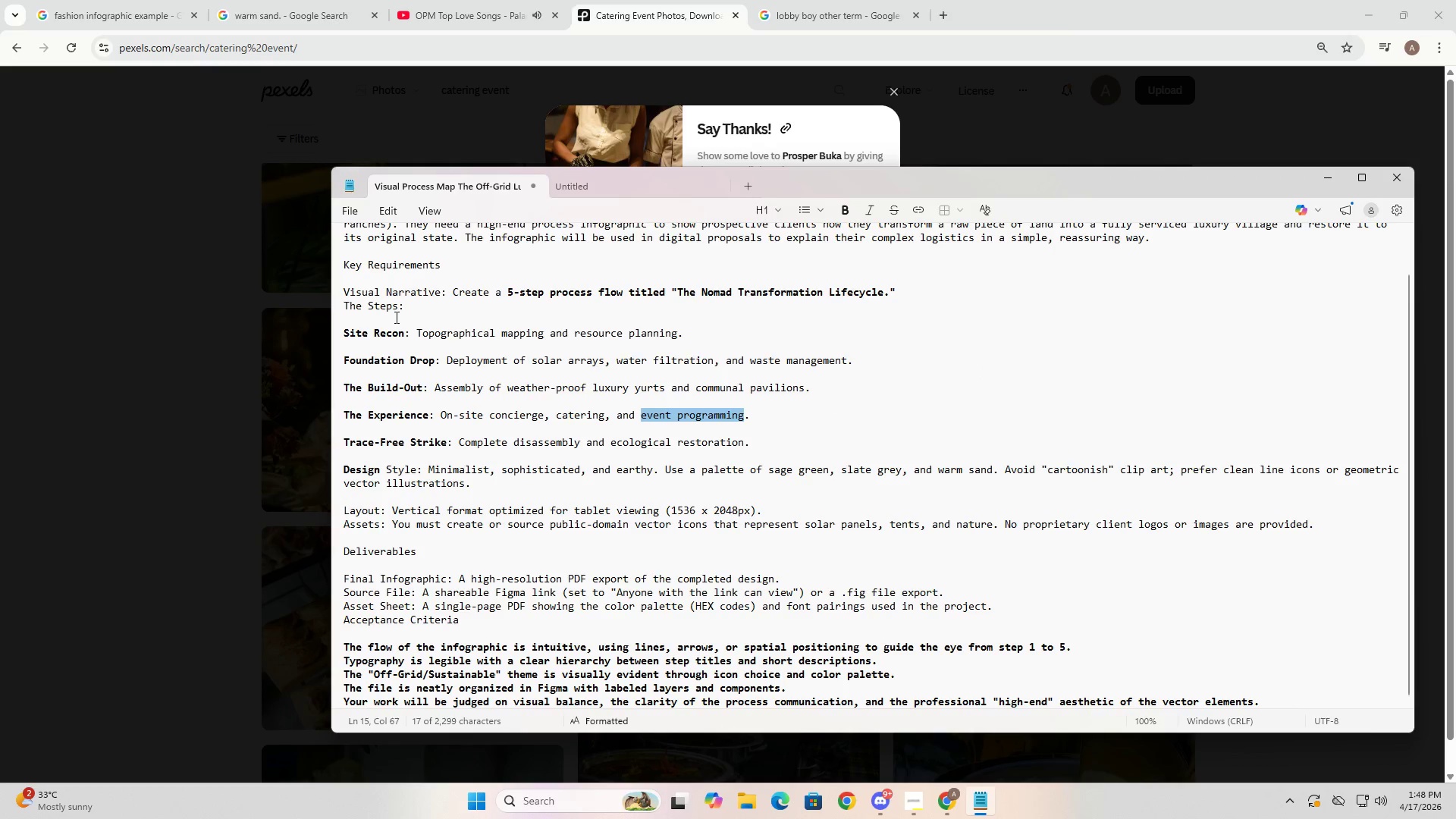 
key(Escape)
 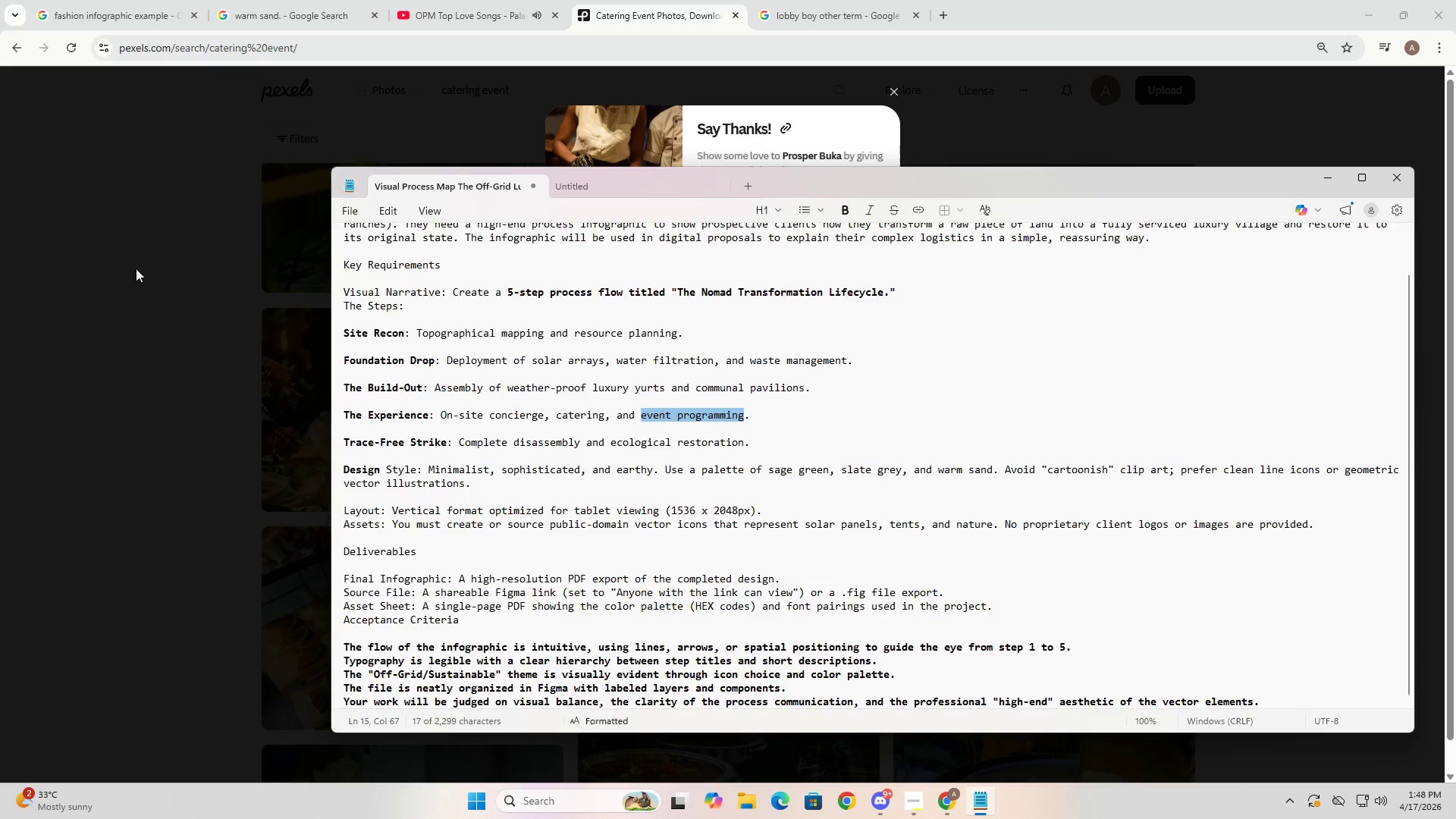 
left_click([109, 259])
 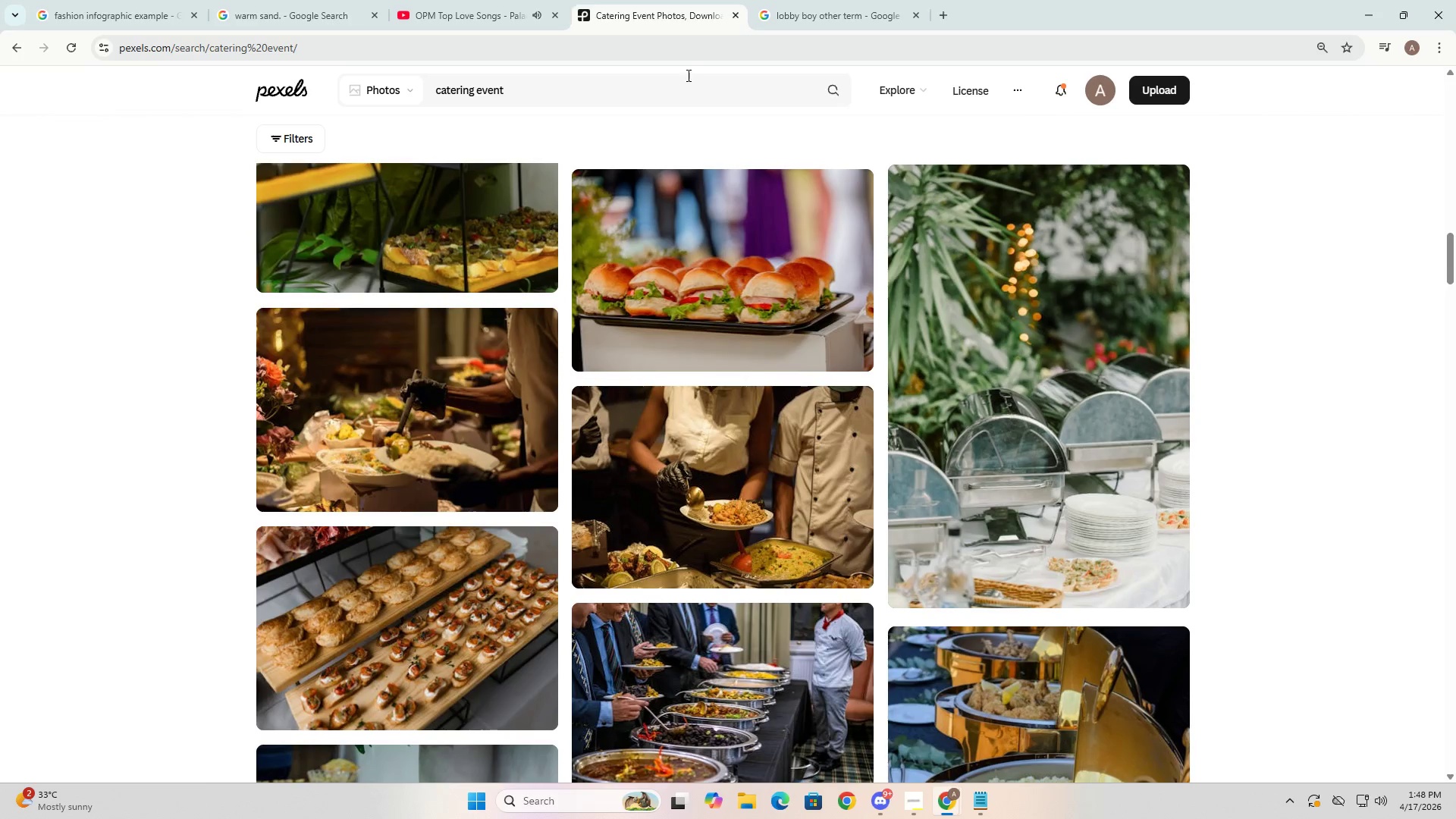 
left_click([545, 96])
 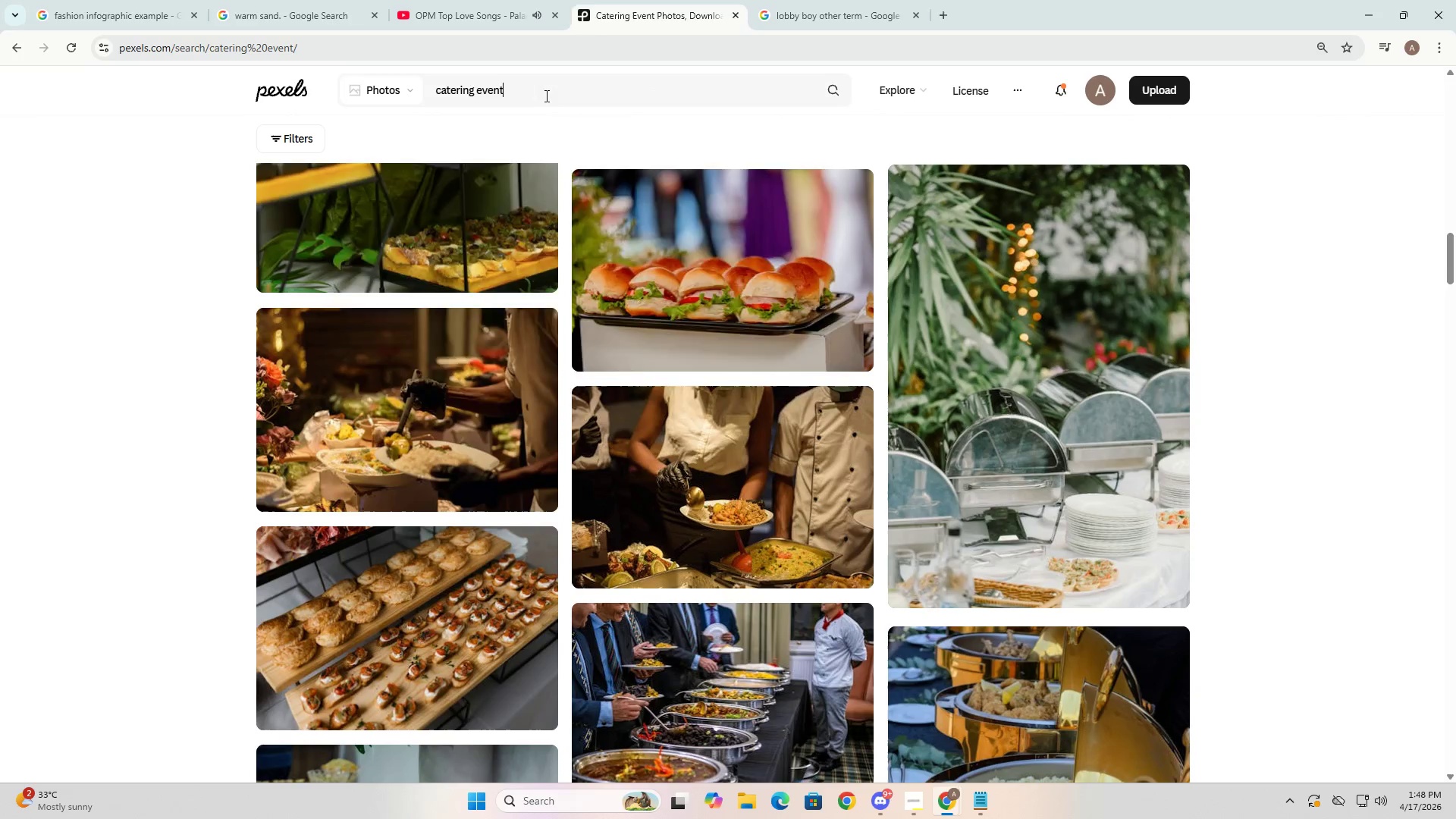 
key(Control+A)
 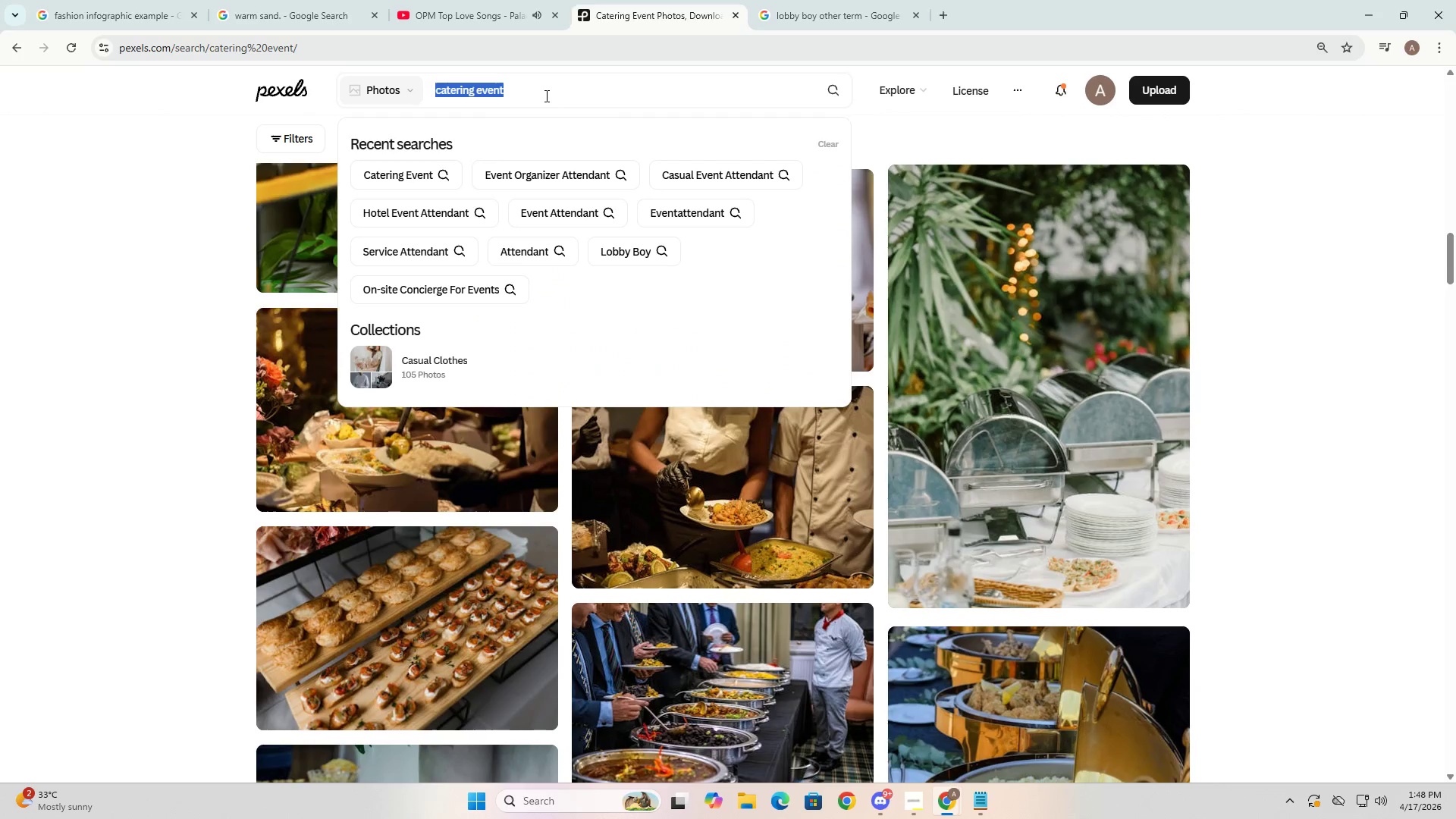 
key(Control+V)
 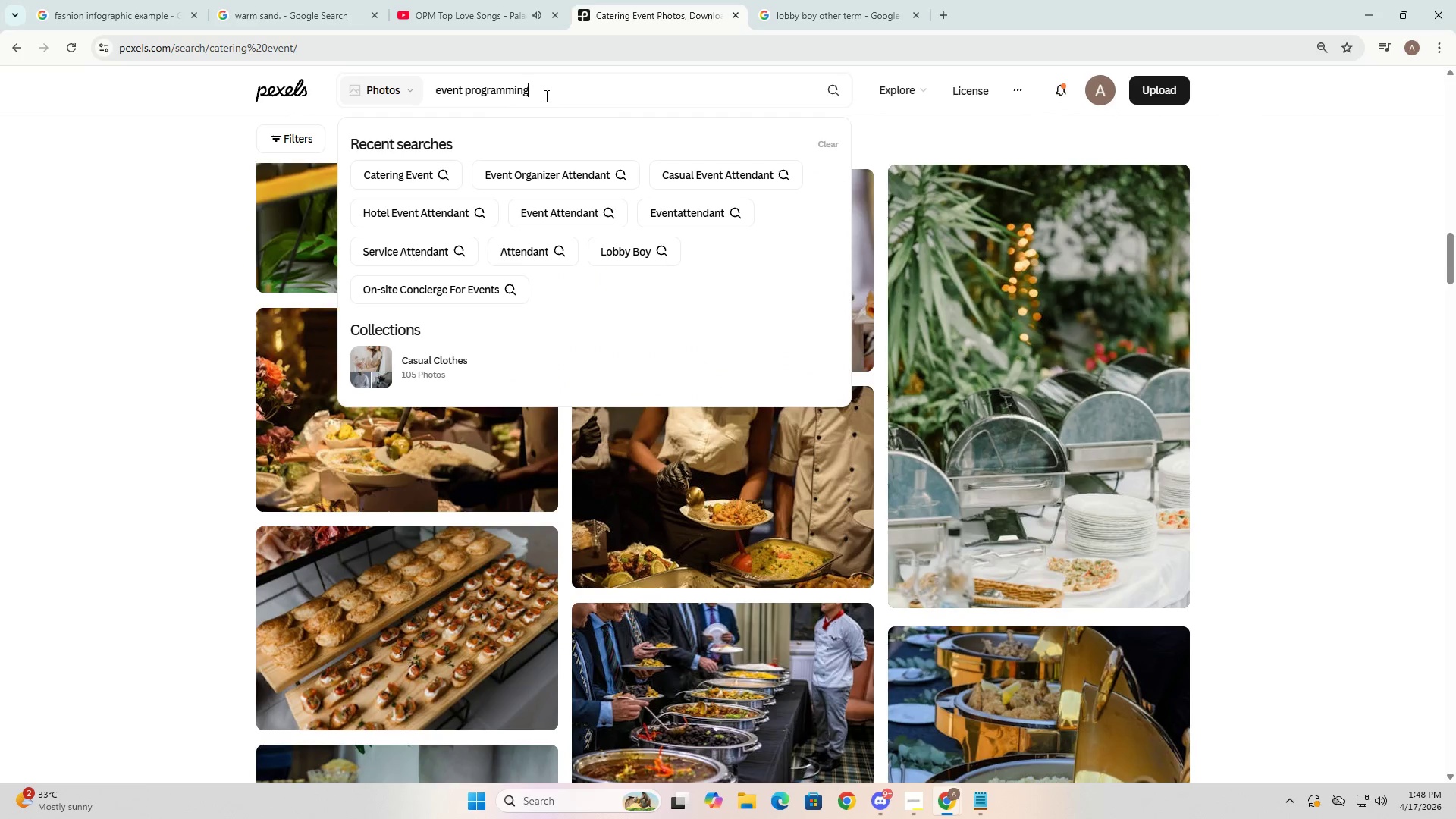 
key(NumpadEnter)
 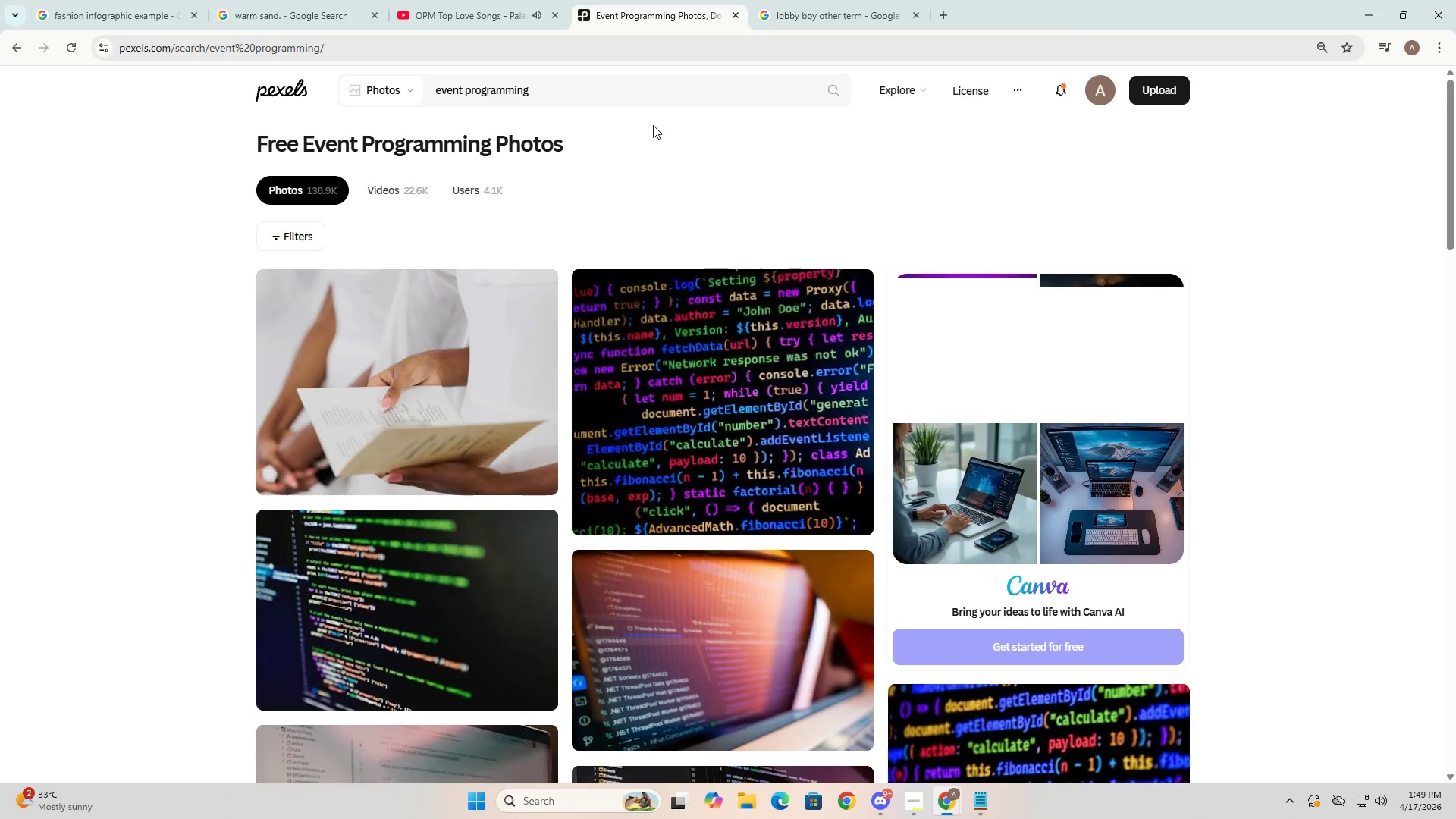 
scroll: coordinate [605, 484], scroll_direction: down, amount: 16.0
 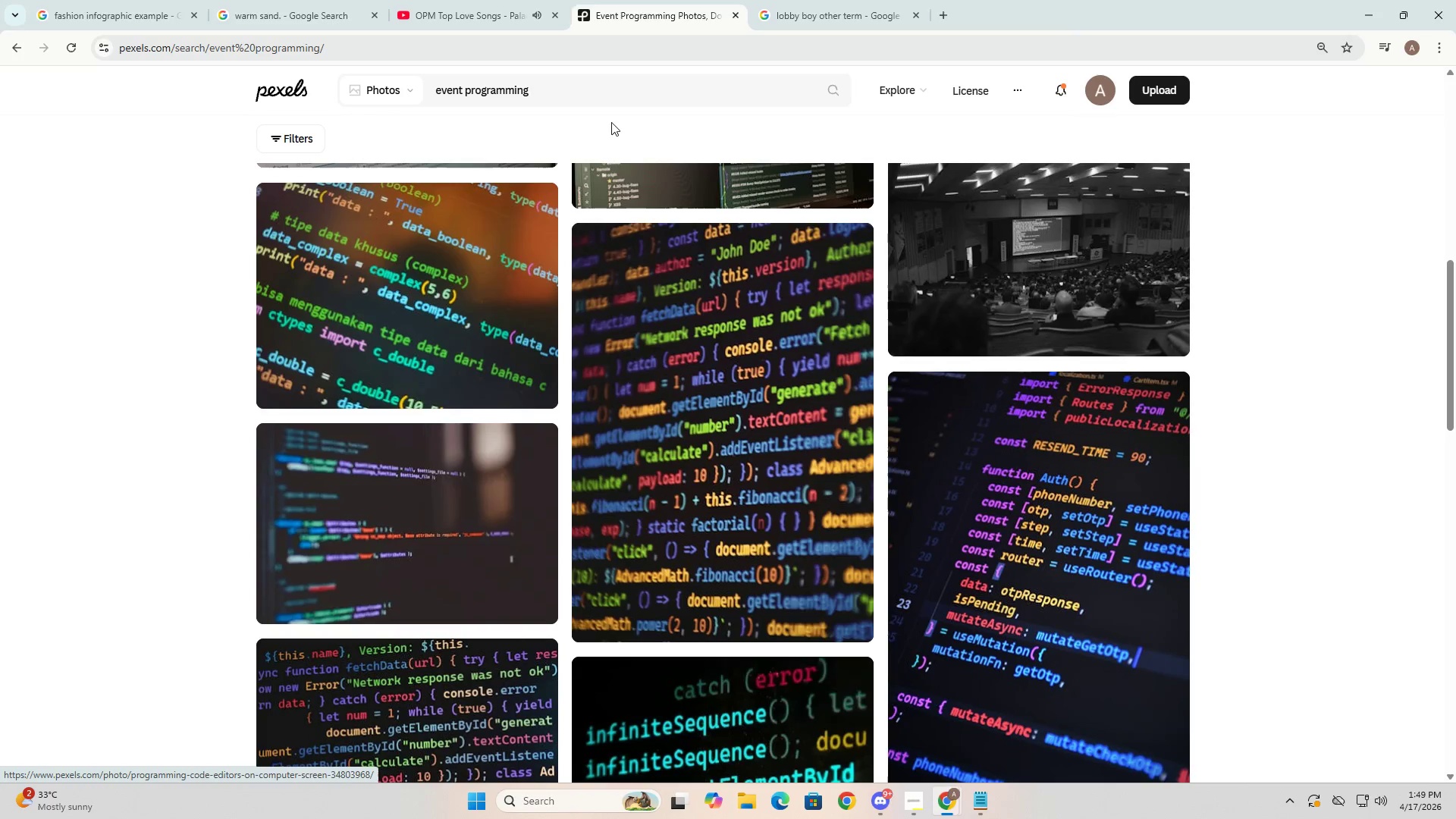 
left_click([563, 94])
 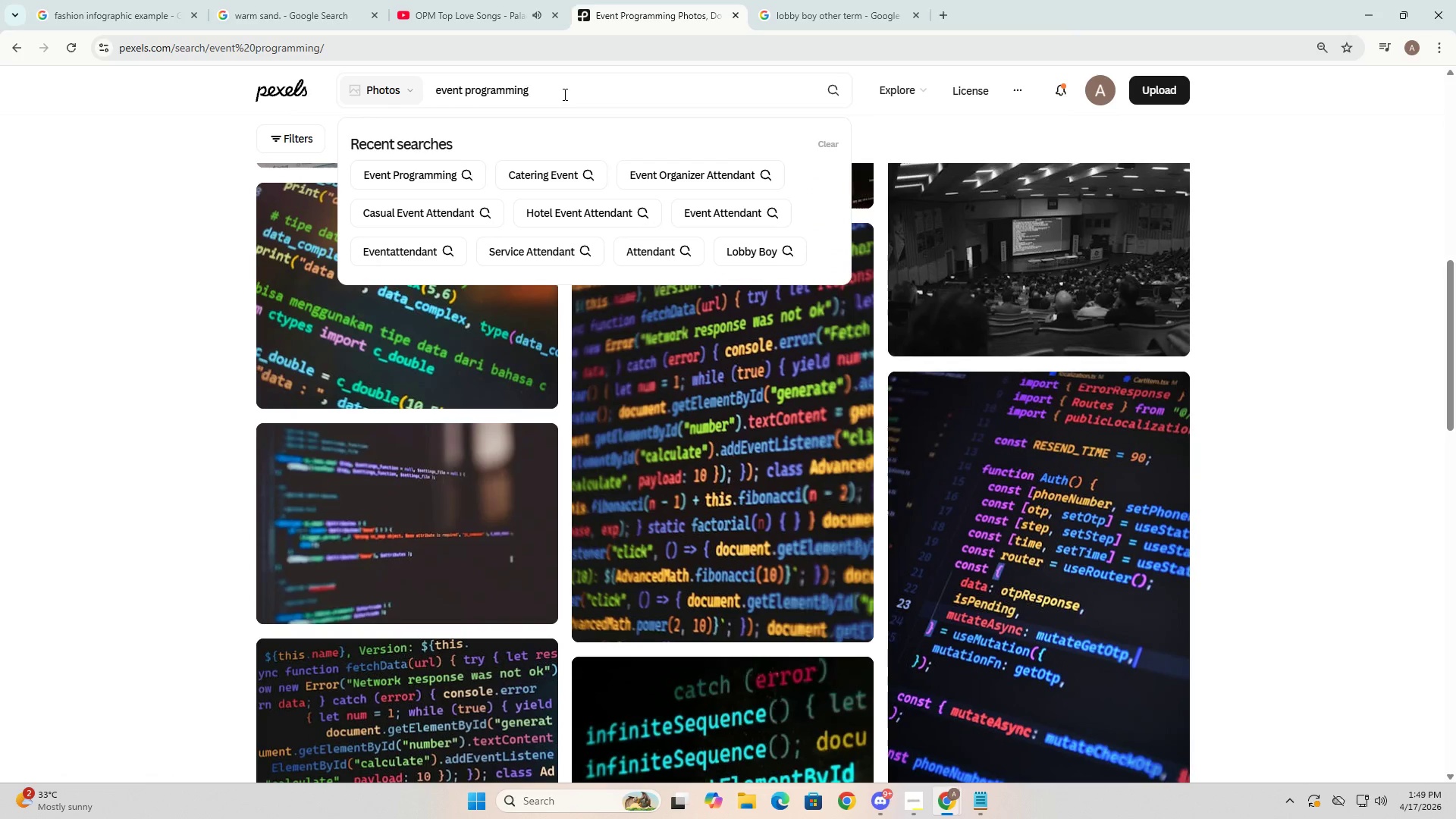 
key(Backspace)
 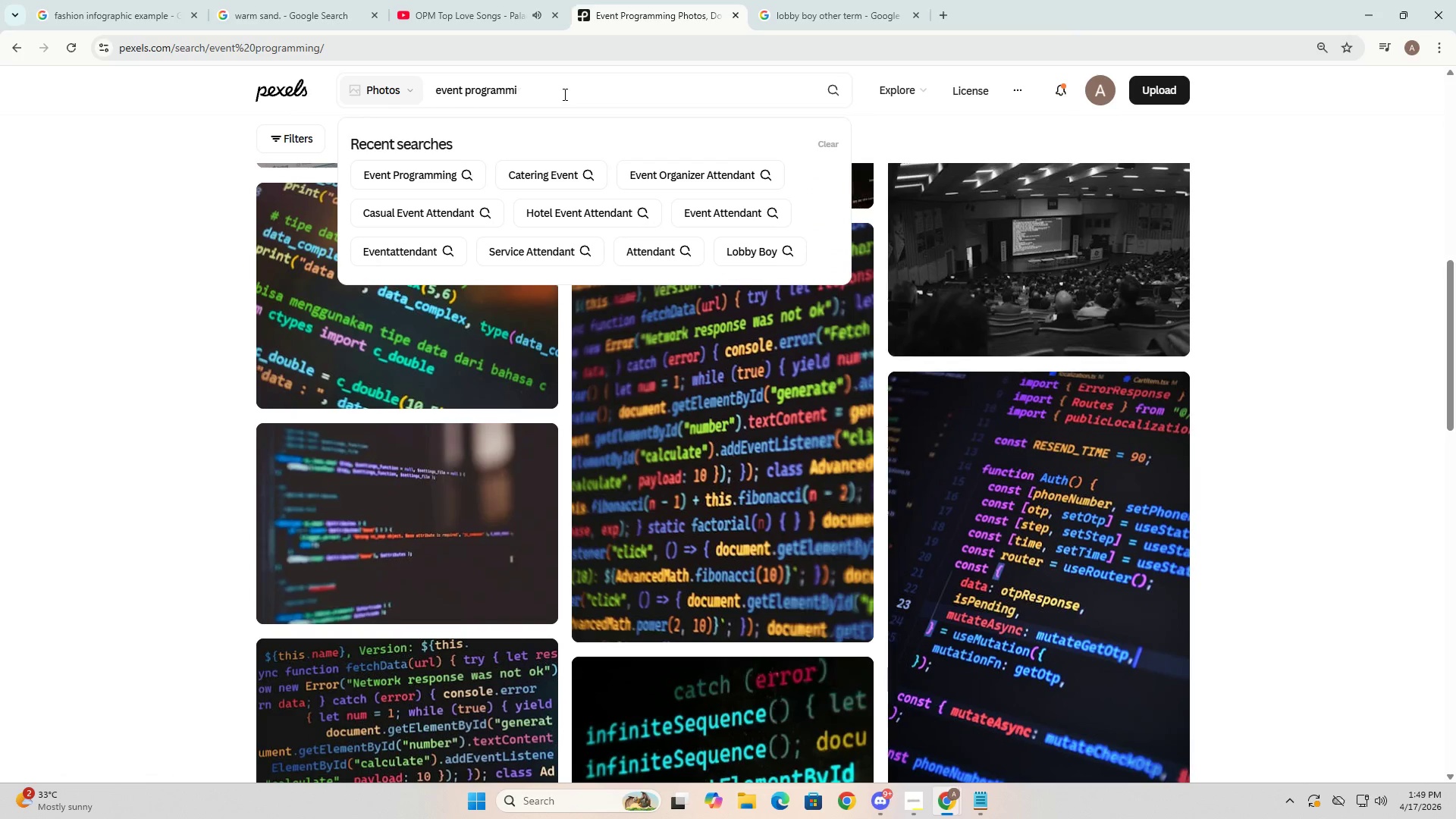 
key(Backspace)
 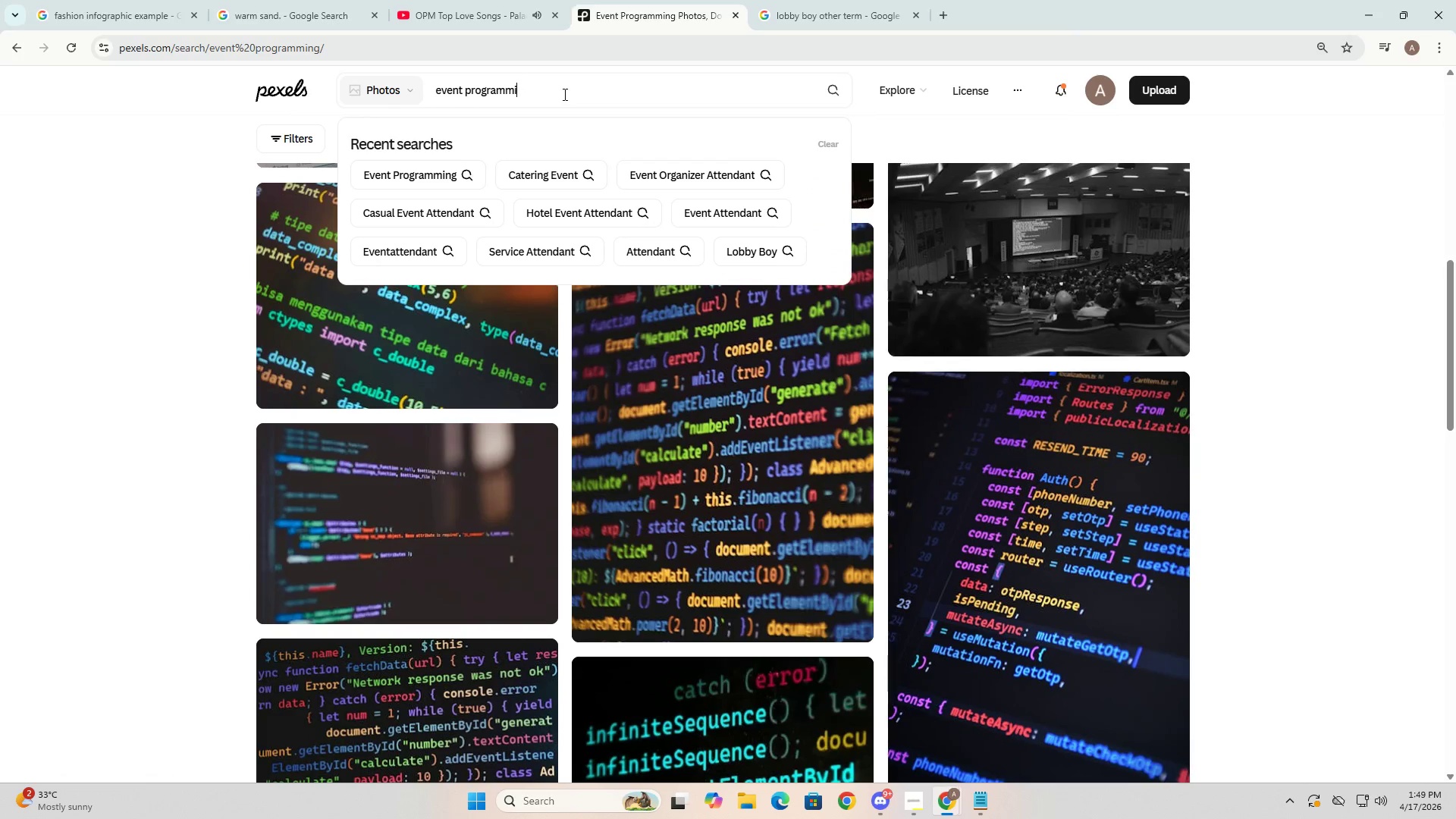 
key(Backspace)
 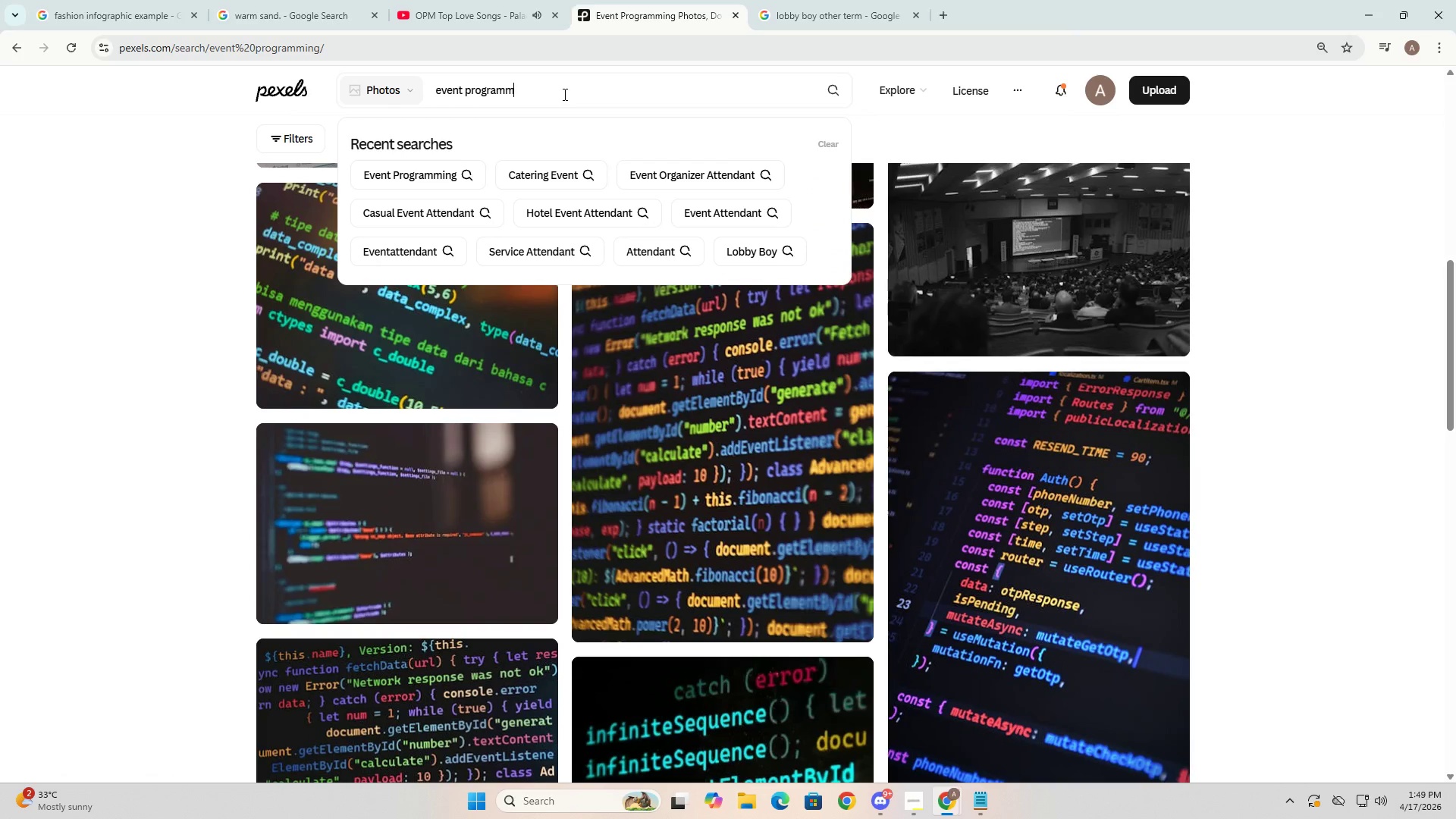 
key(Backspace)
 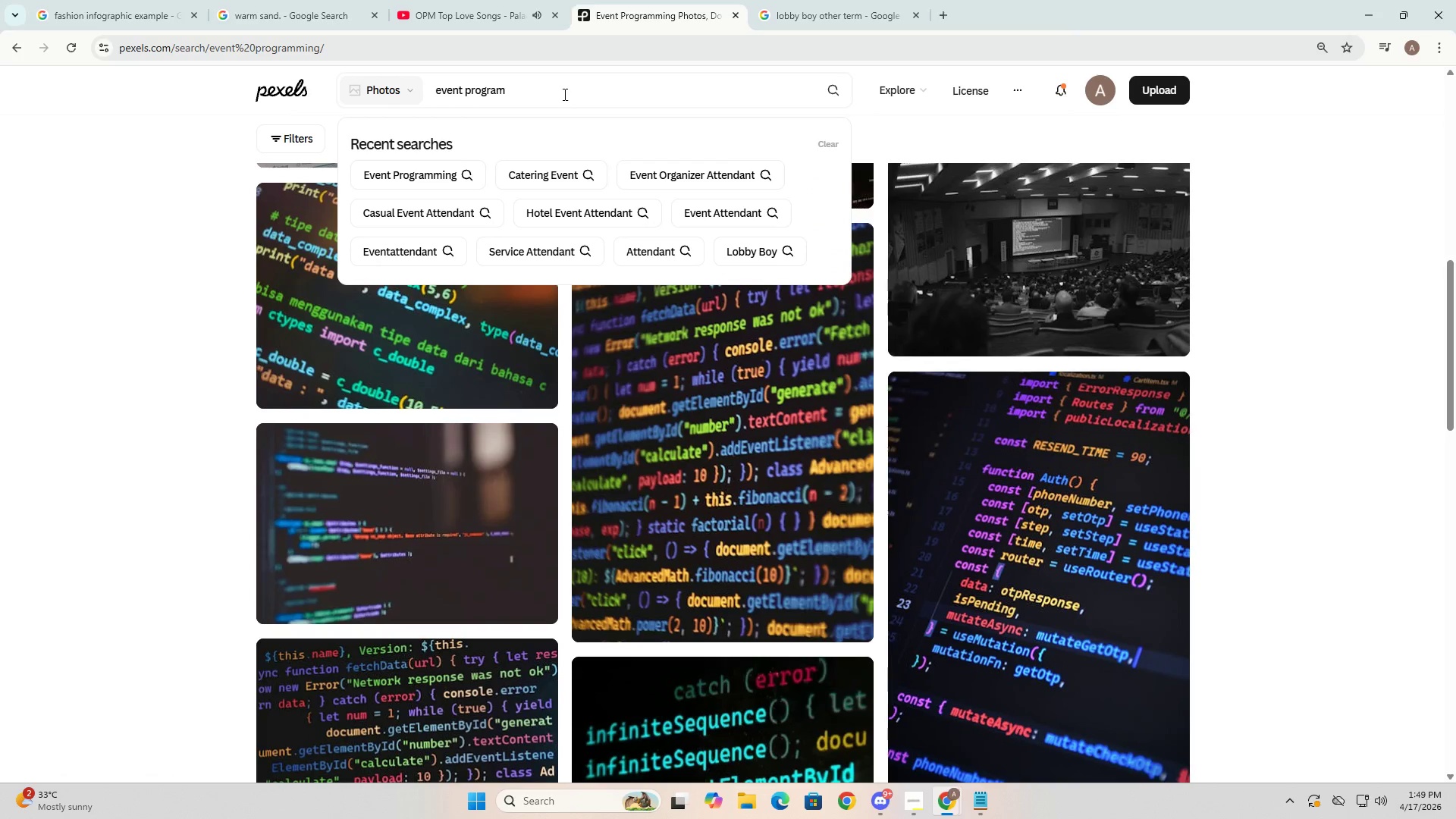 
key(Enter)
 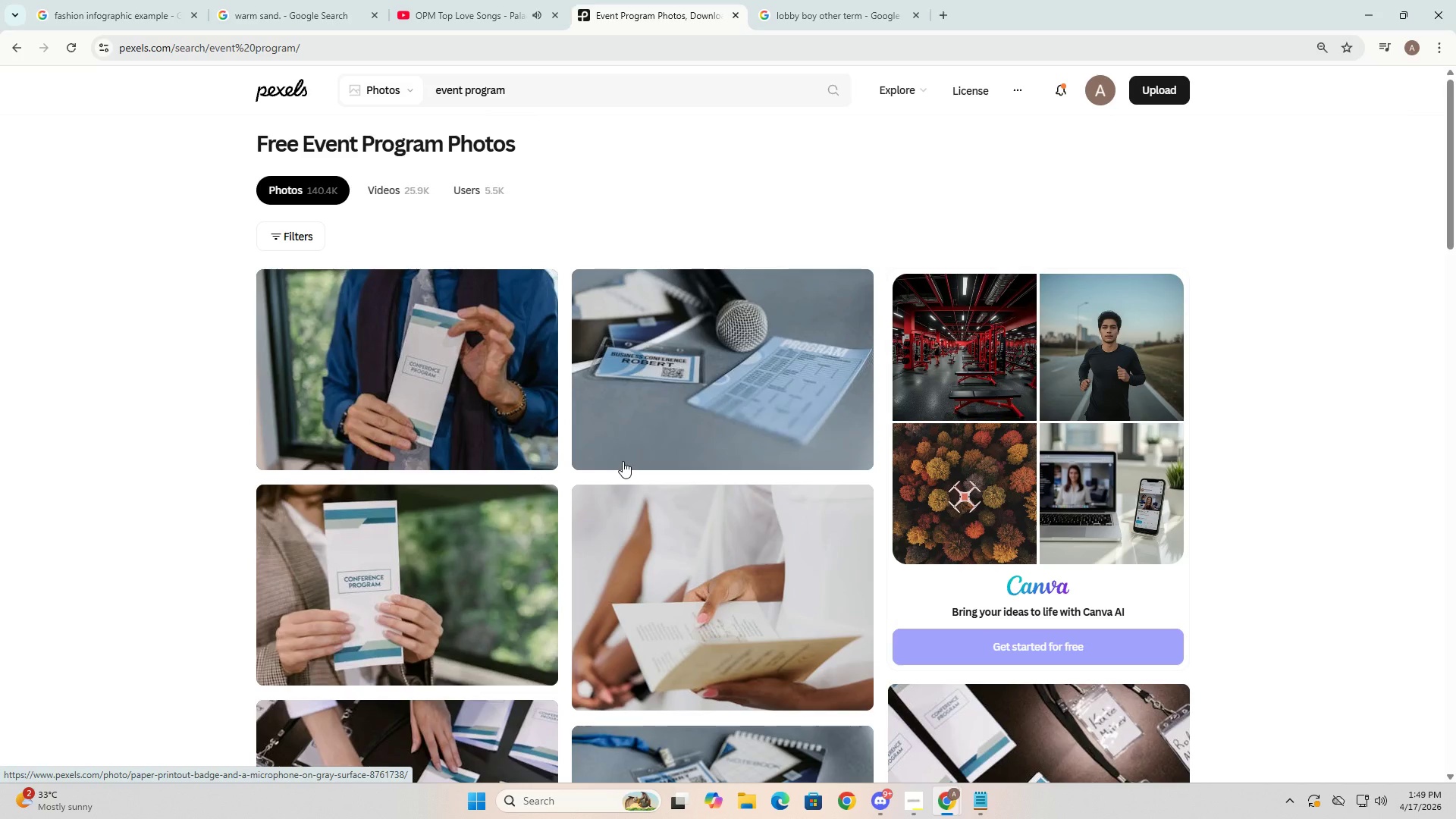 
scroll: coordinate [635, 479], scroll_direction: down, amount: 39.0
 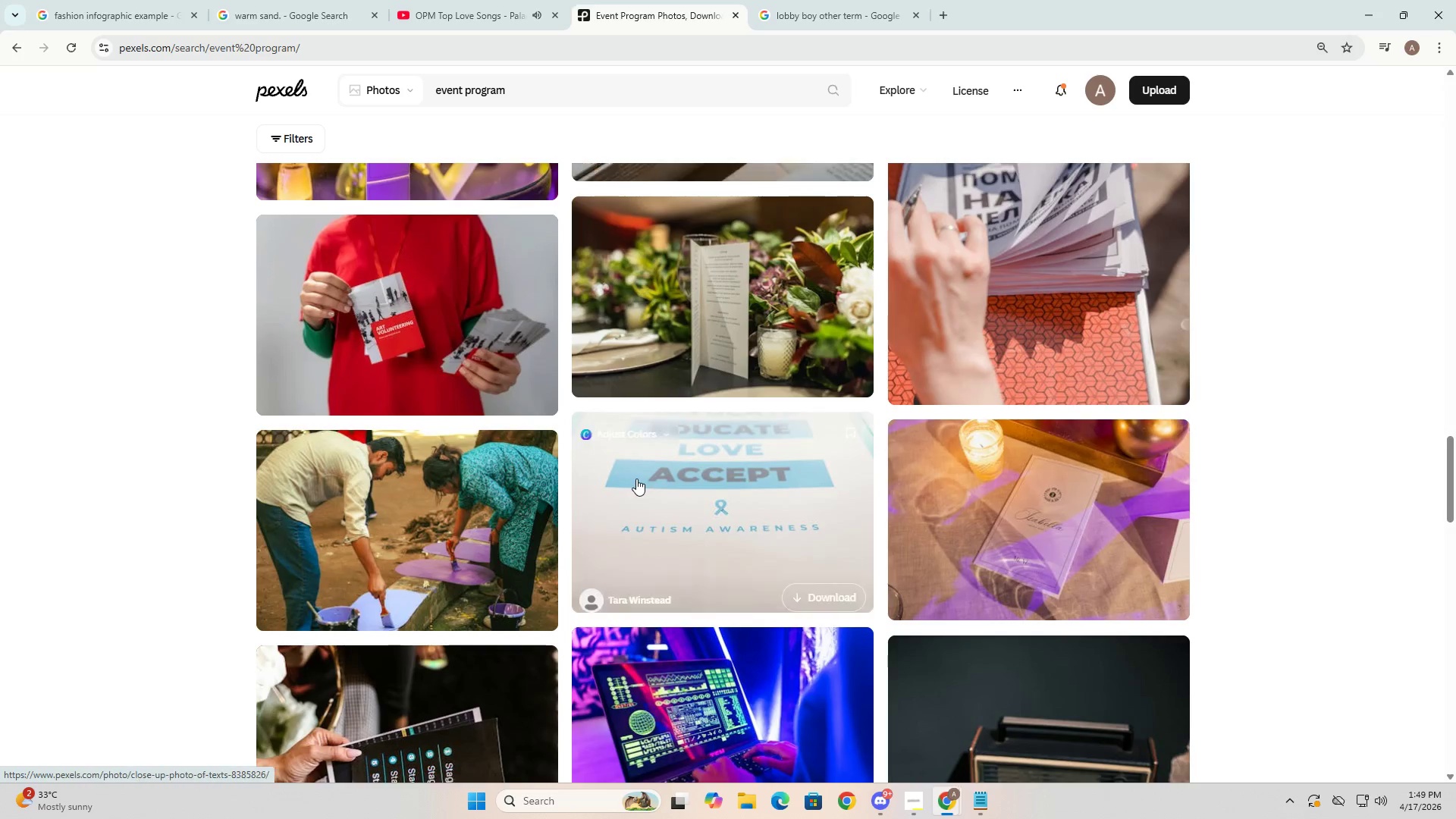 
scroll: coordinate [636, 482], scroll_direction: down, amount: 6.0
 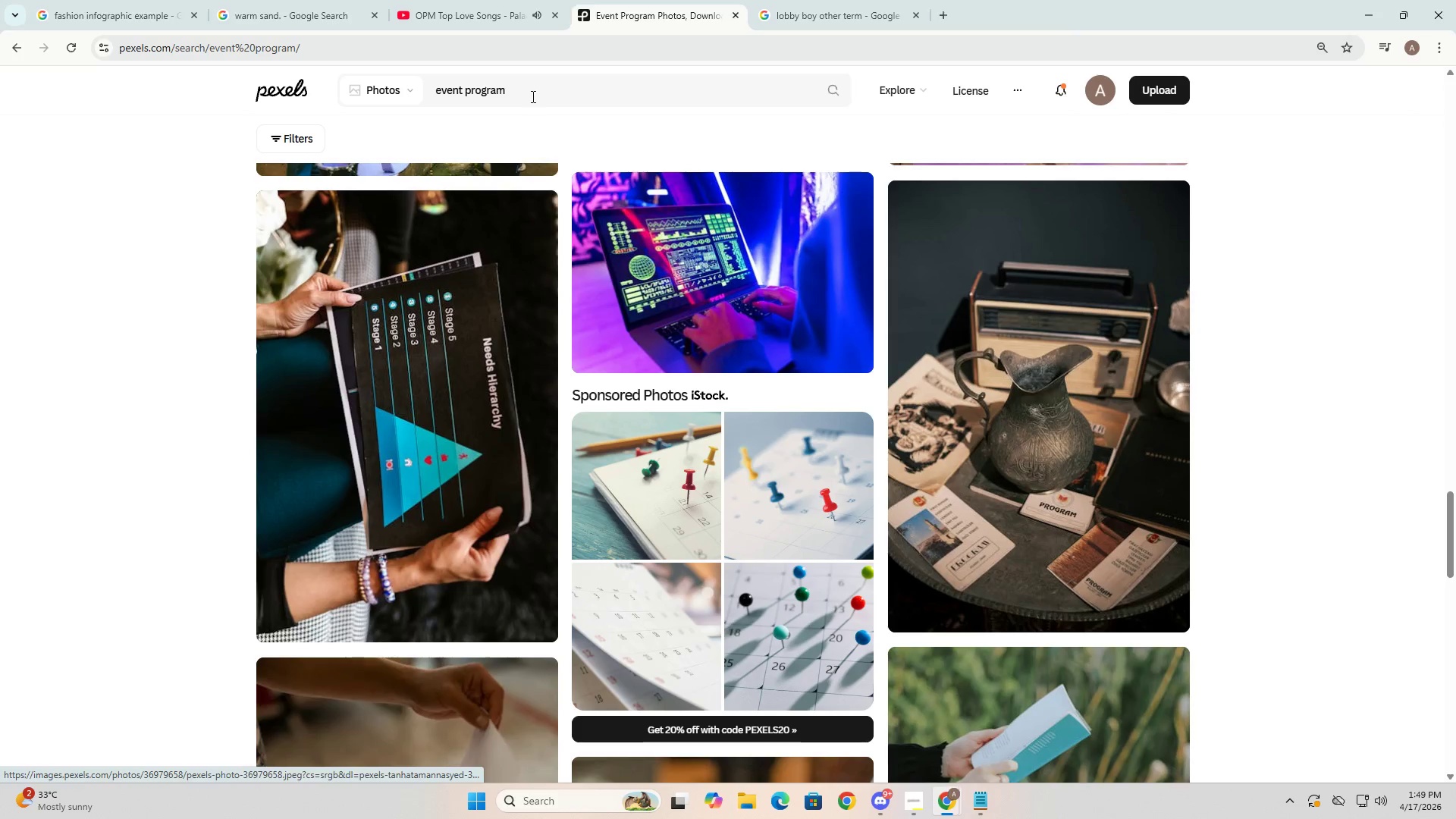 
left_click([532, 89])
 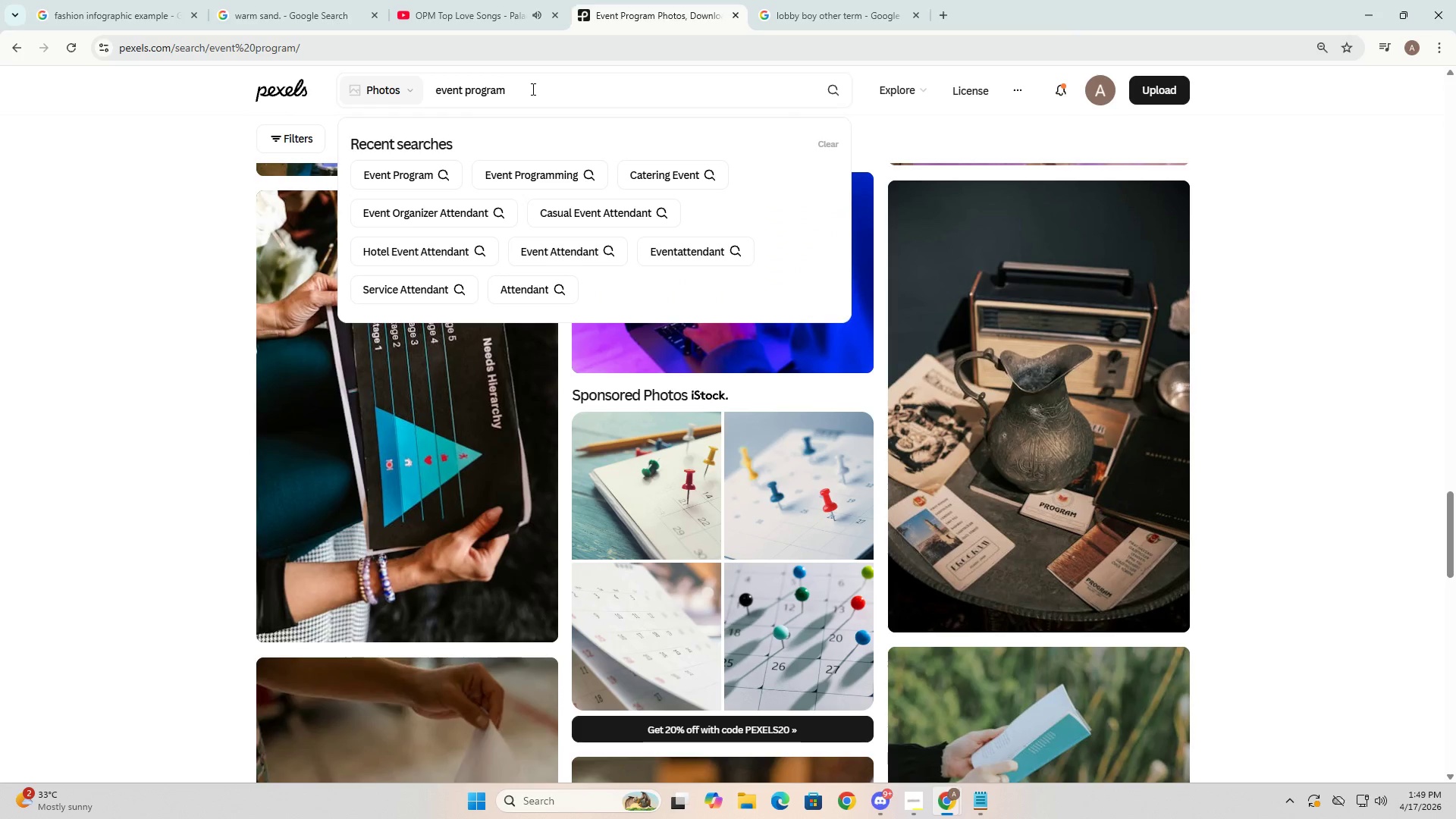 
key(Backspace)
key(Backspace)
key(Backspace)
key(Backspace)
key(Backspace)
key(Backspace)
key(Backspace)
type(organizing)
 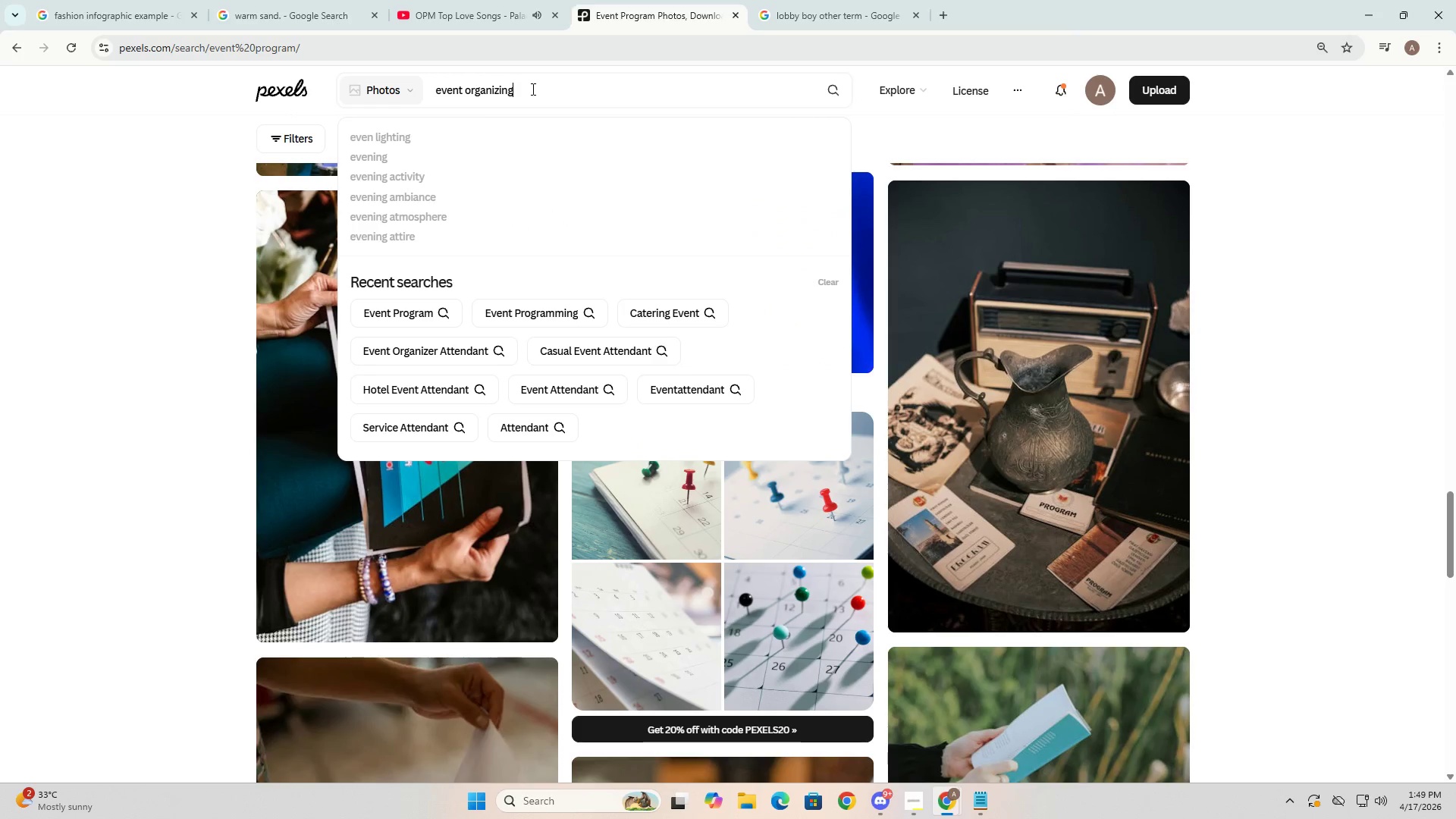 
key(Enter)
 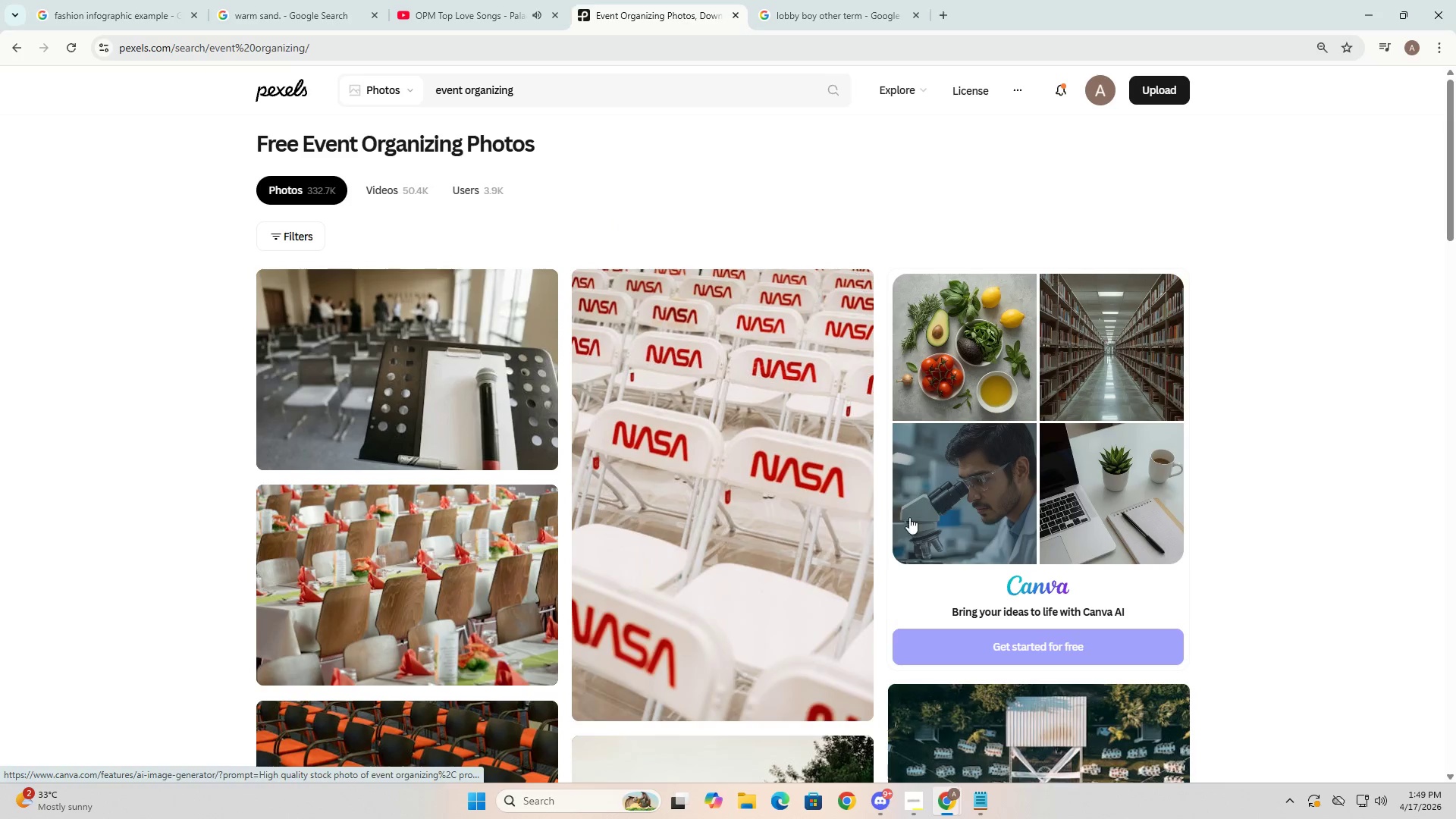 
scroll: coordinate [764, 523], scroll_direction: down, amount: 7.0
 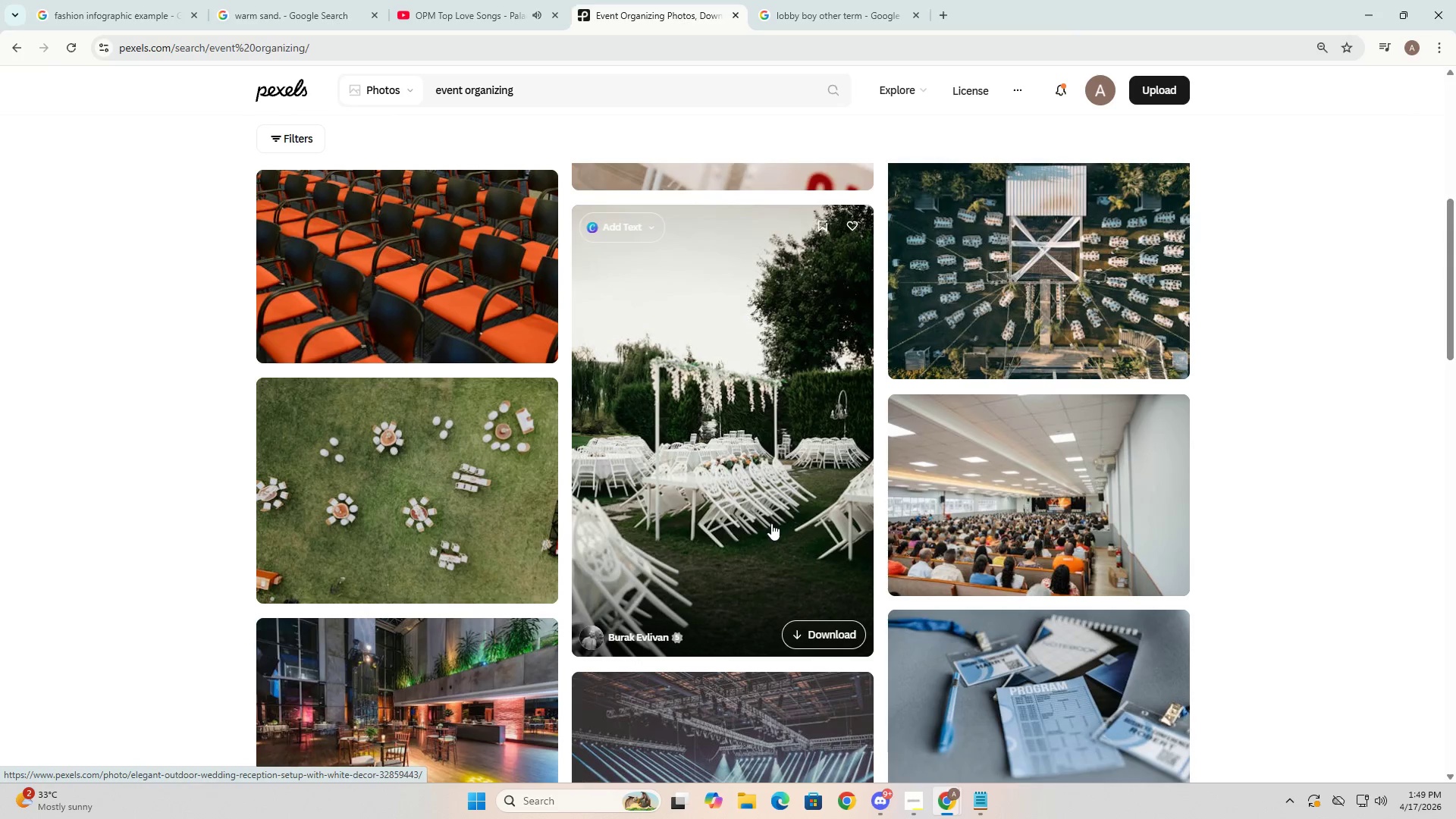 
key(Alt+AltLeft)
 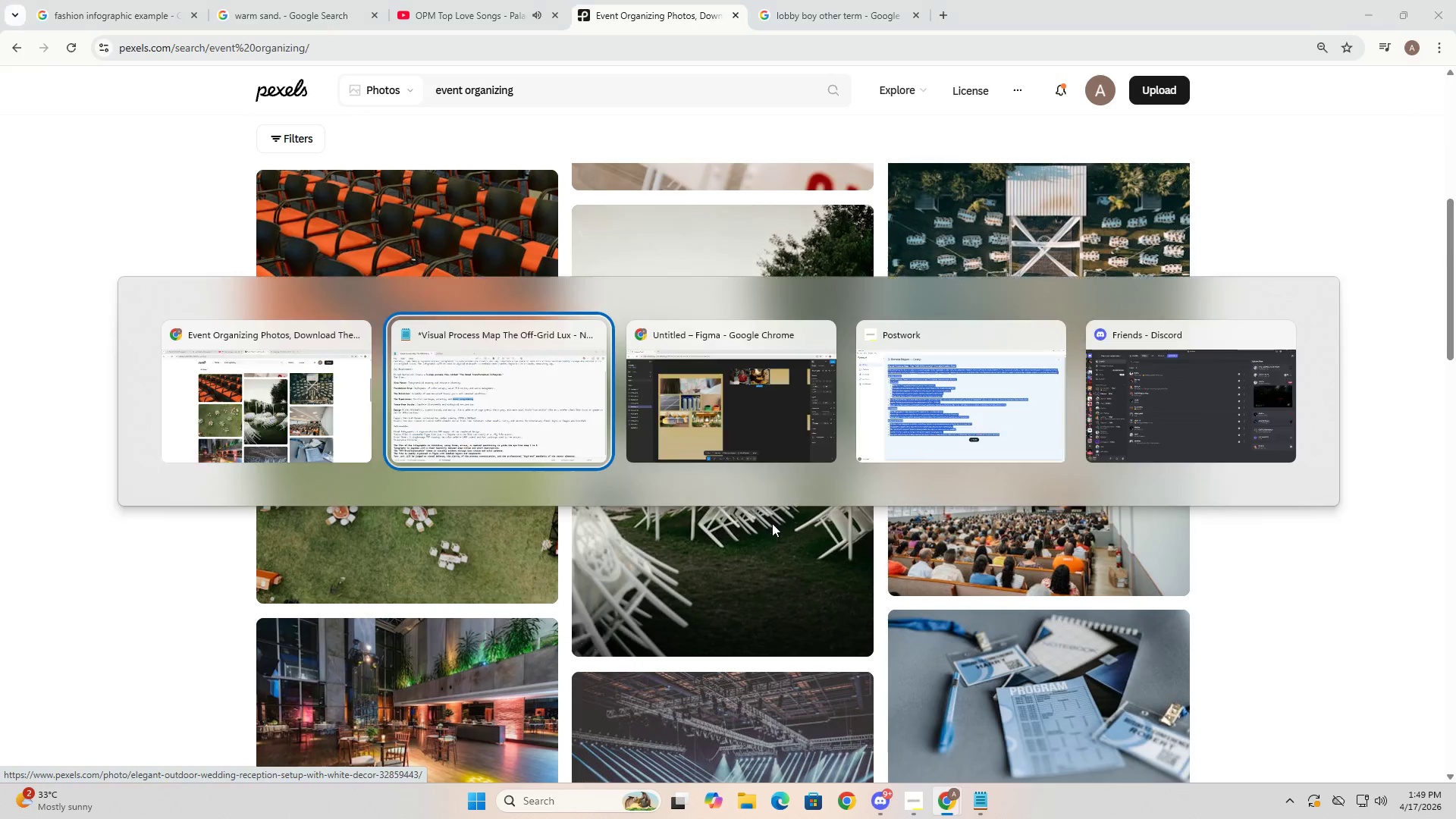 
key(Alt+Tab)
 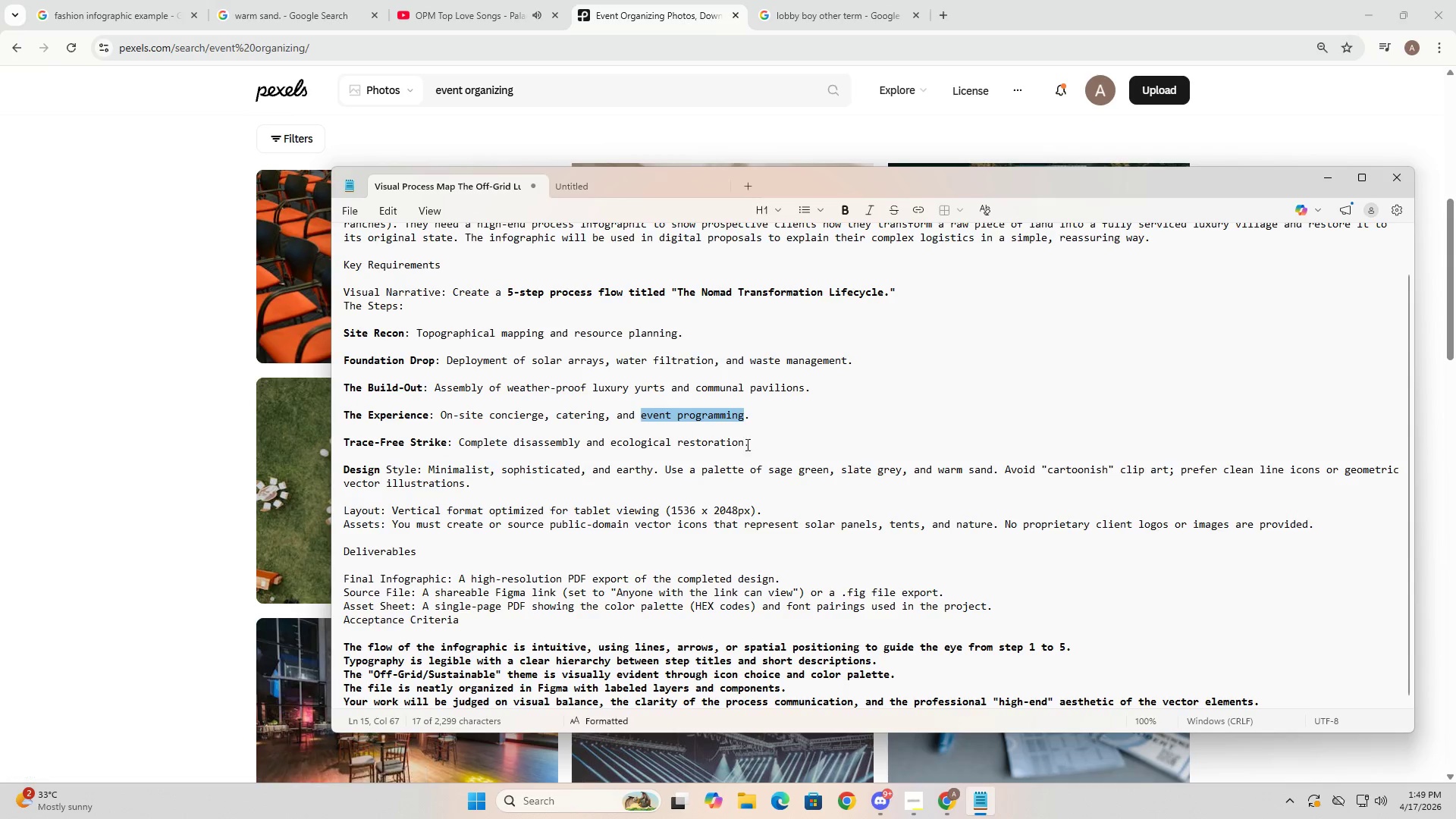 
key(Alt+AltLeft)
 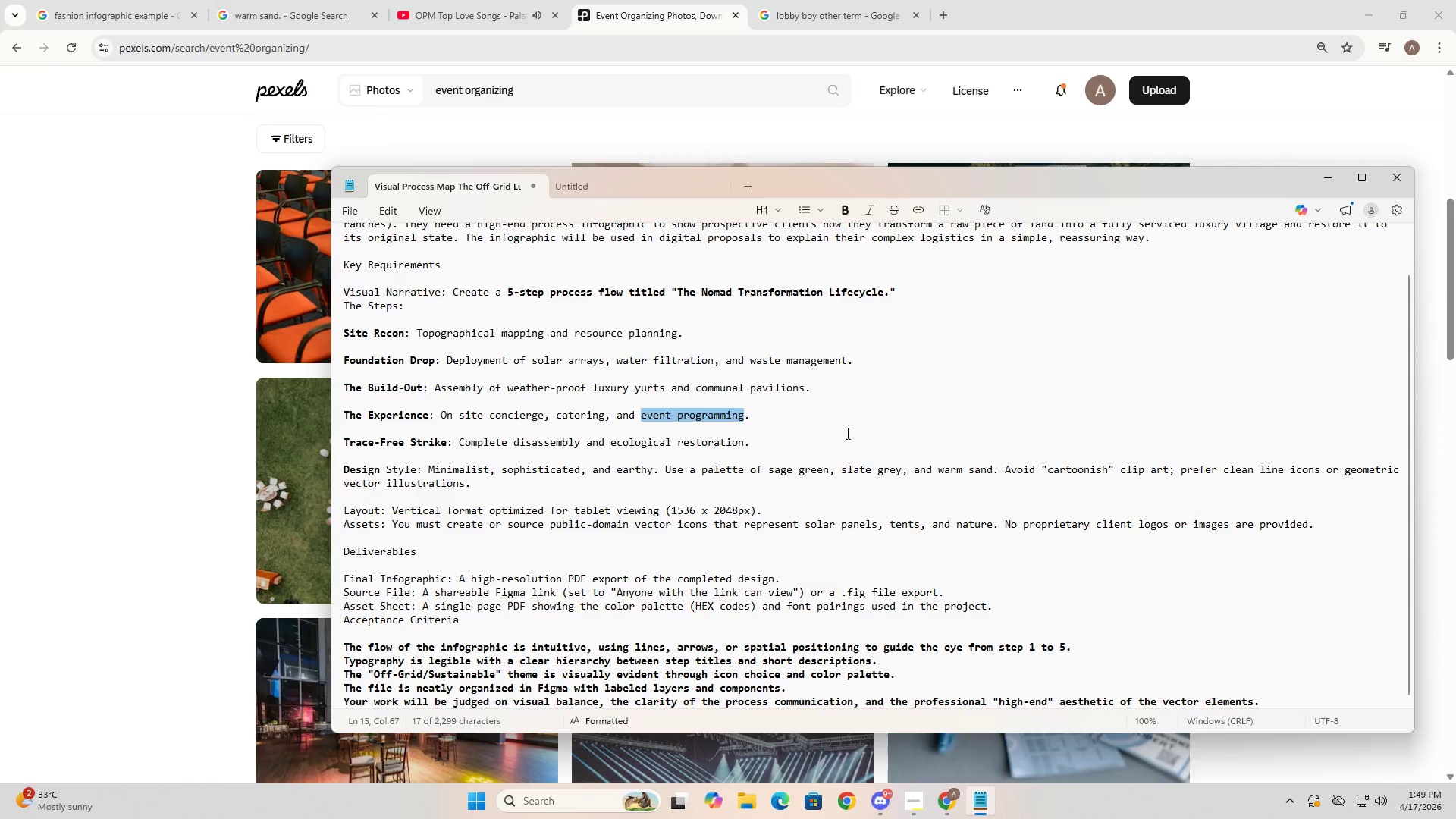 
key(Alt+Tab)
 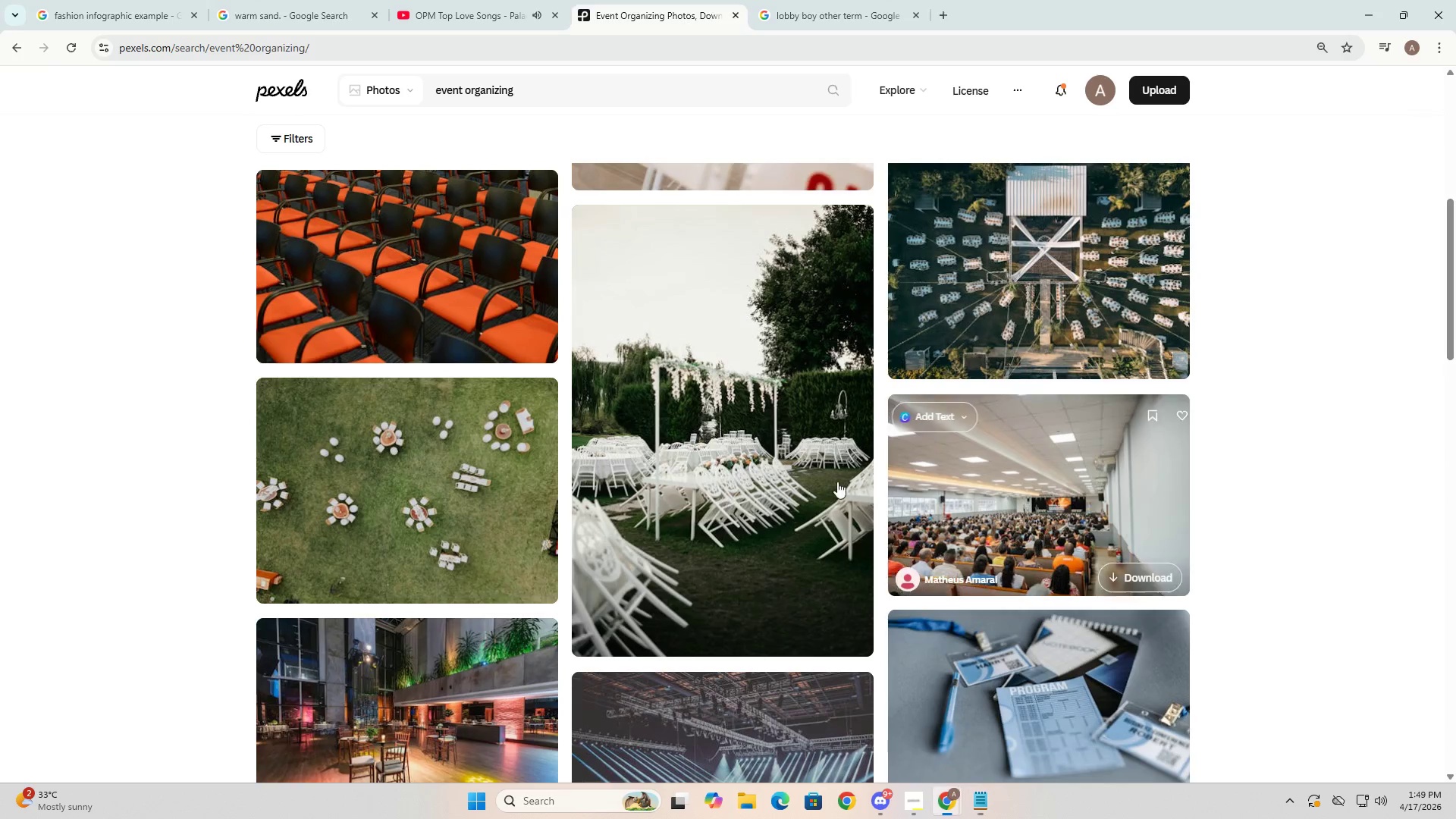 
scroll: coordinate [657, 527], scroll_direction: down, amount: 26.0
 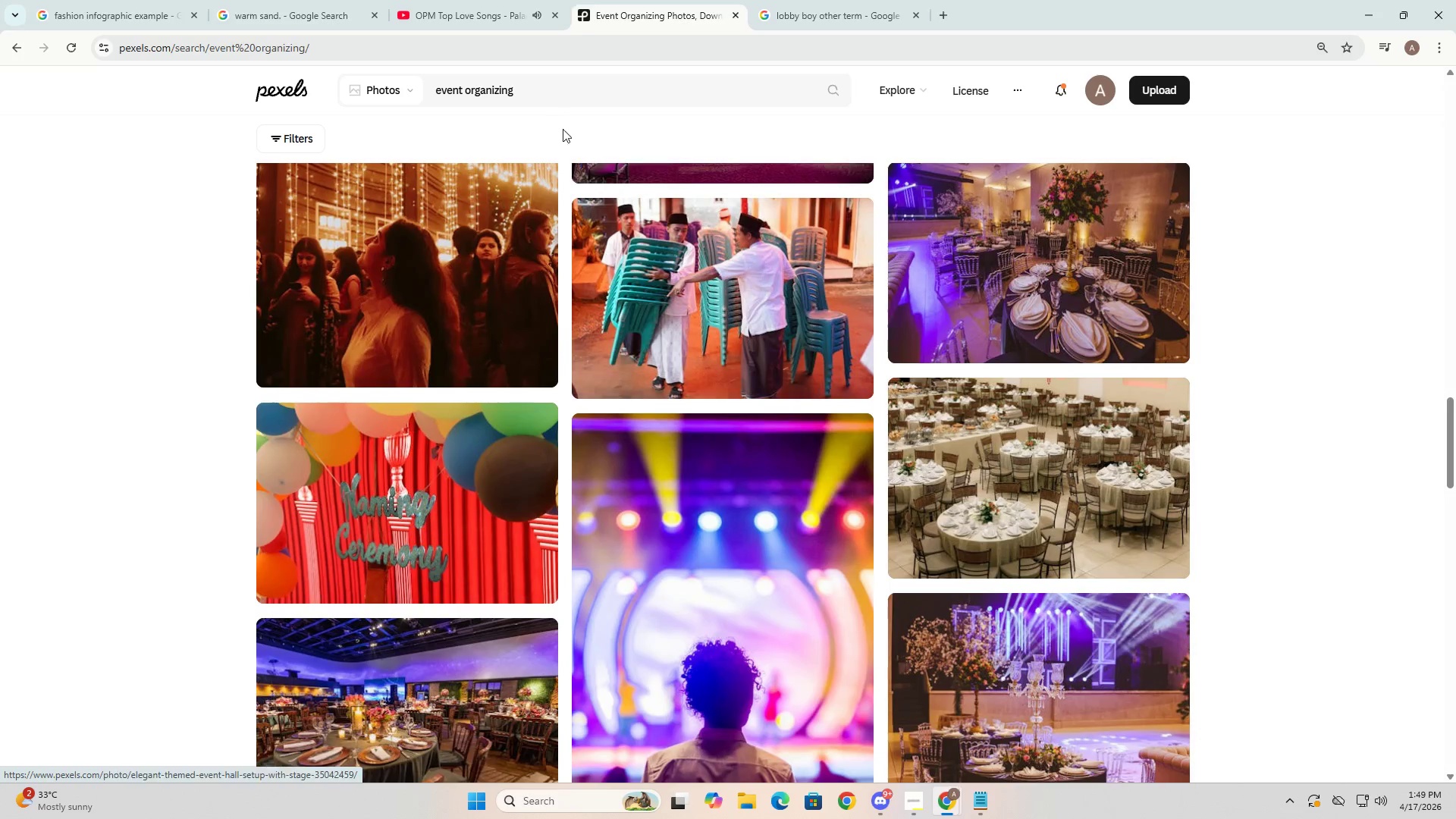 
left_click([525, 85])
 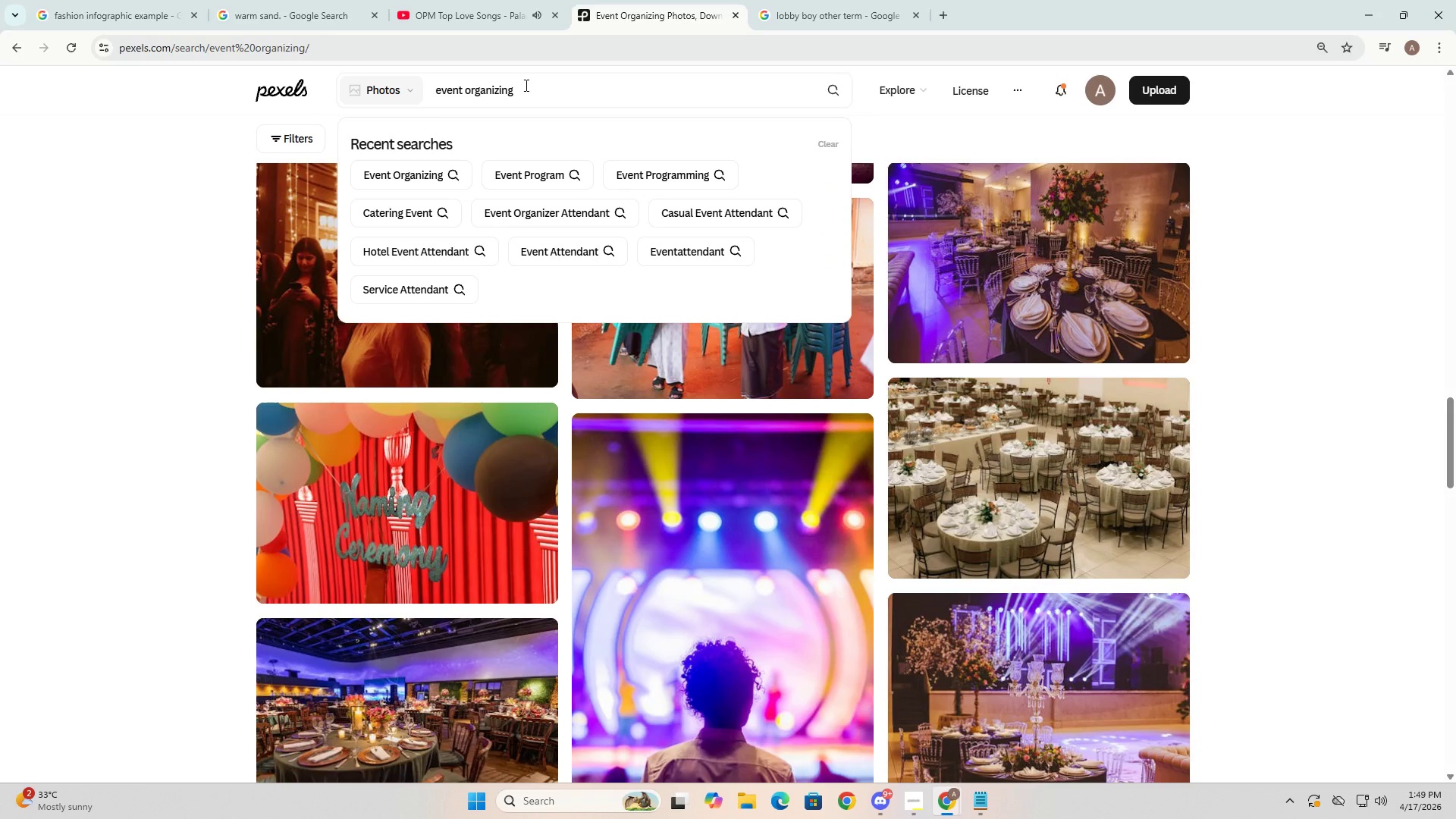 
type( ,)
key(Backspace)
type(me)
key(Backspace)
key(Backspace)
key(Backspace)
type(se)
key(Backspace)
key(Backspace)
type( setup)
 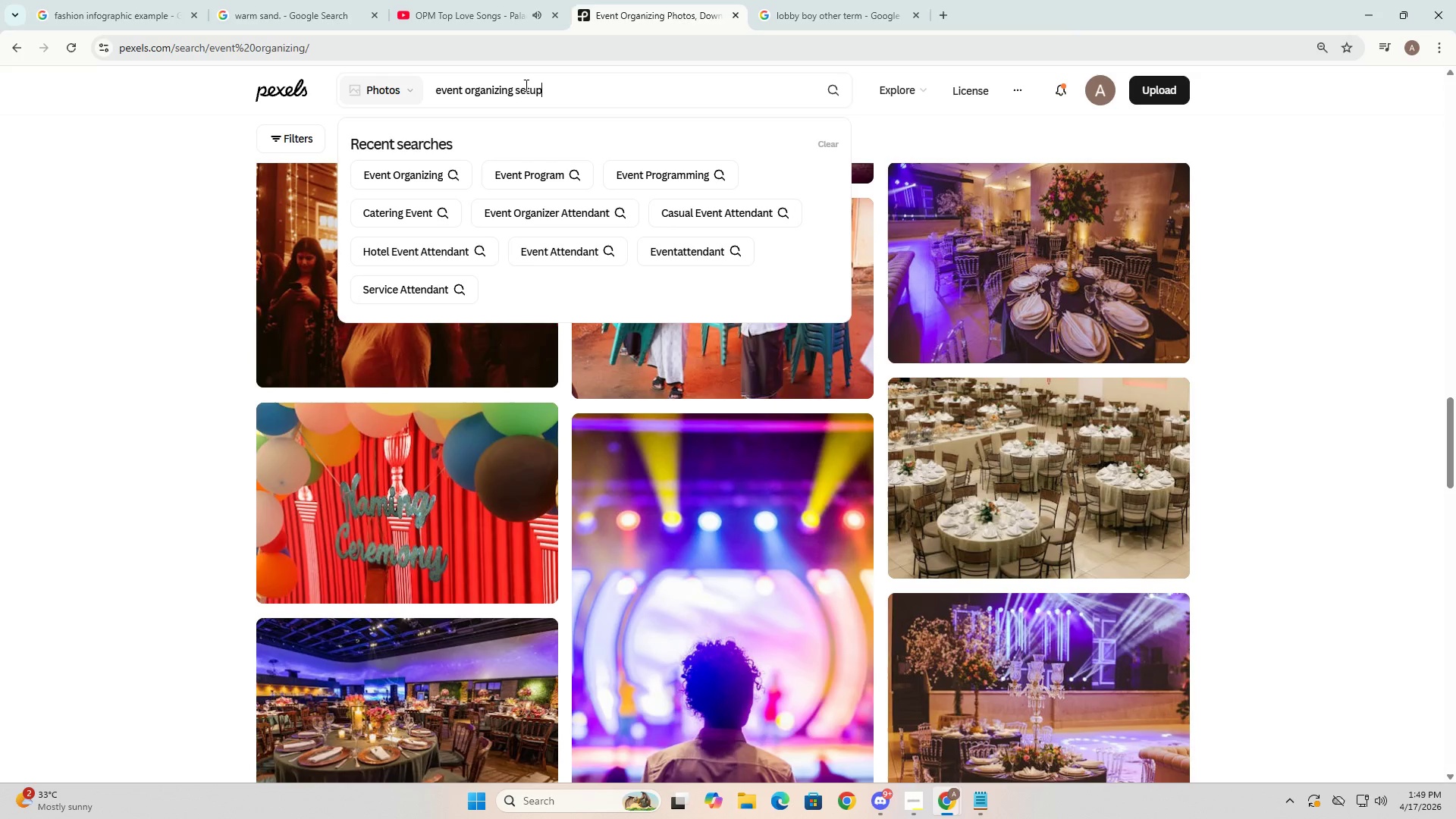 
key(Enter)
 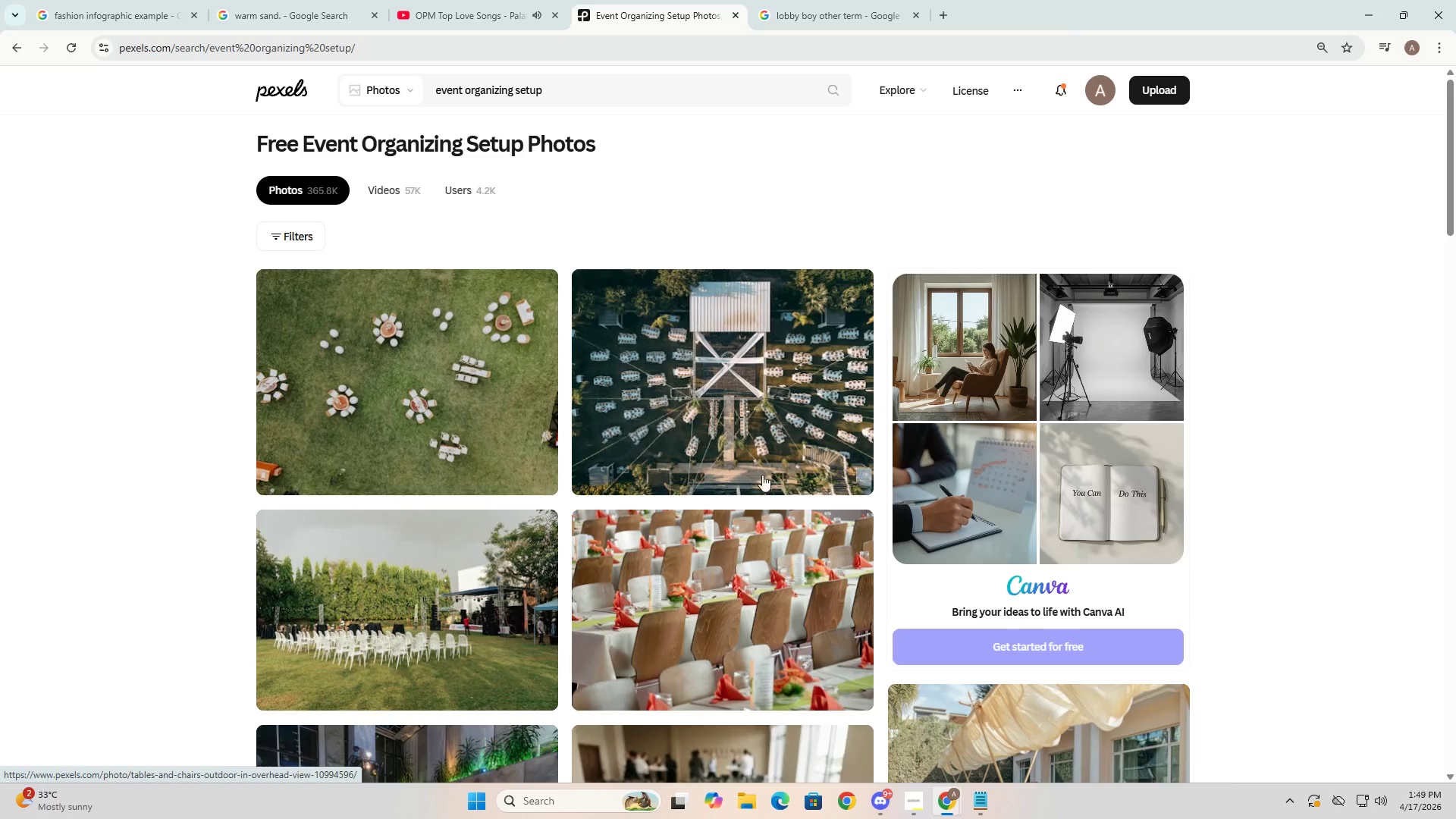 
scroll: coordinate [710, 497], scroll_direction: down, amount: 5.0
 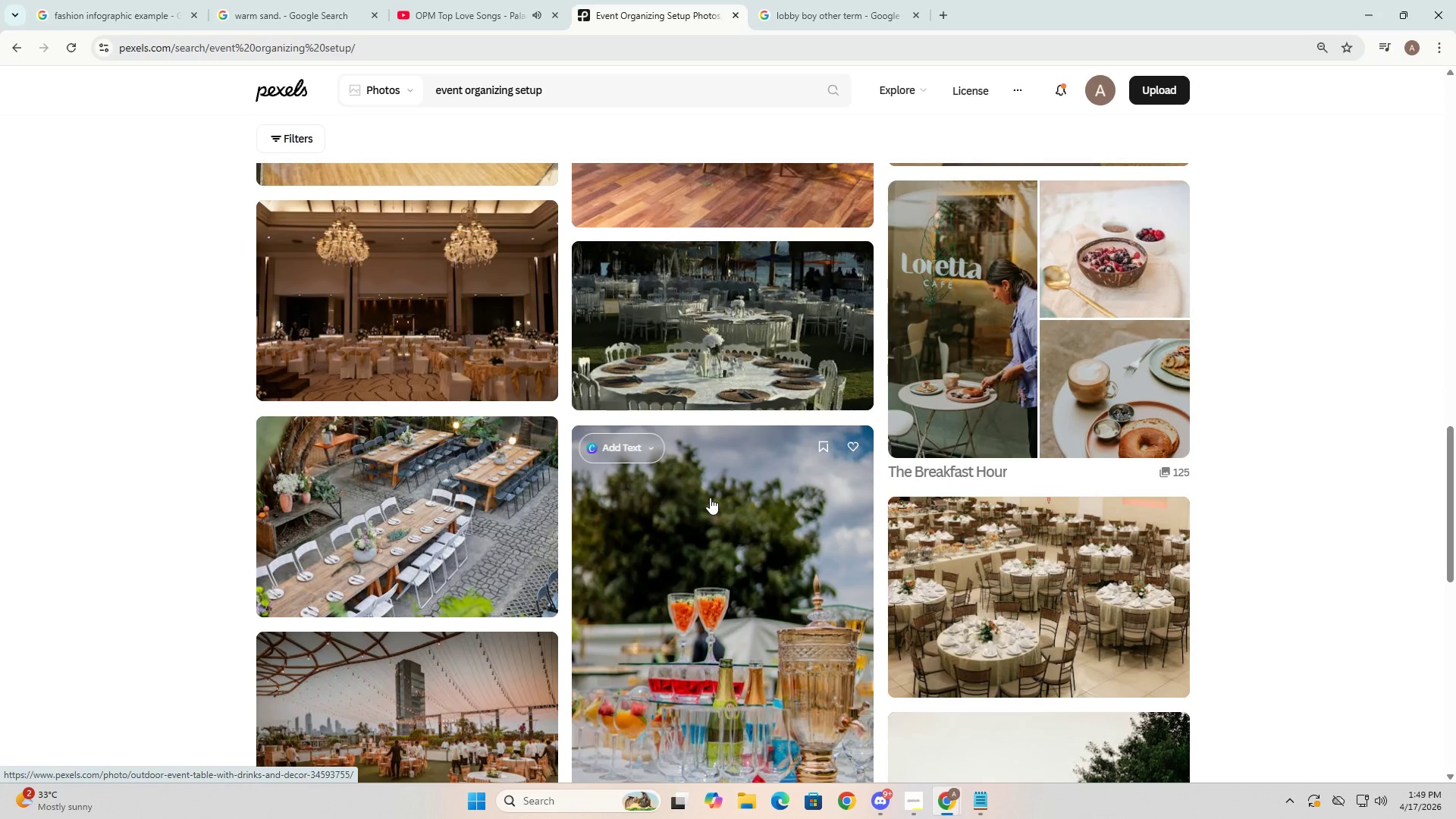 
double_click([547, 95])
 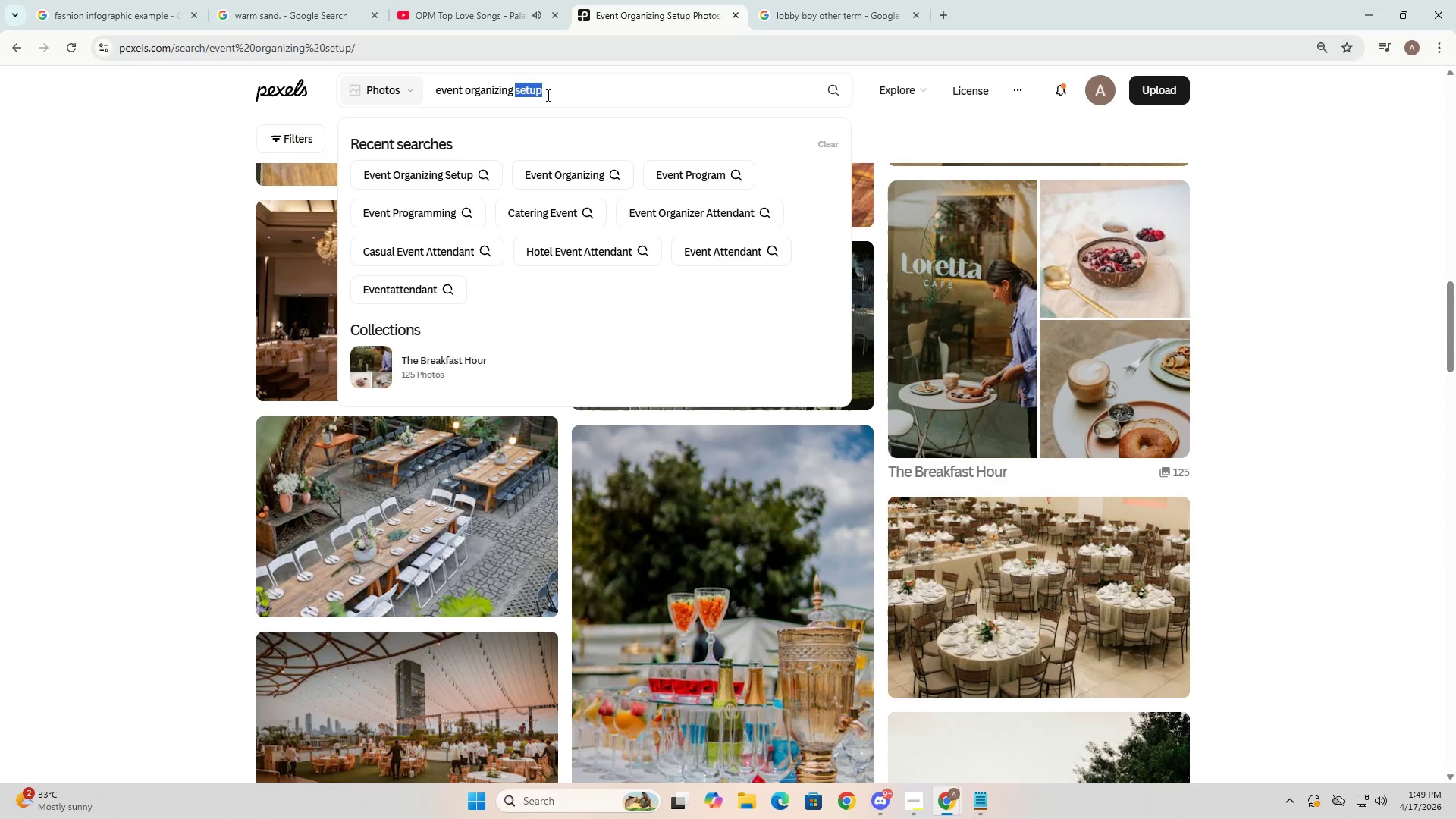 
type(instruction)
 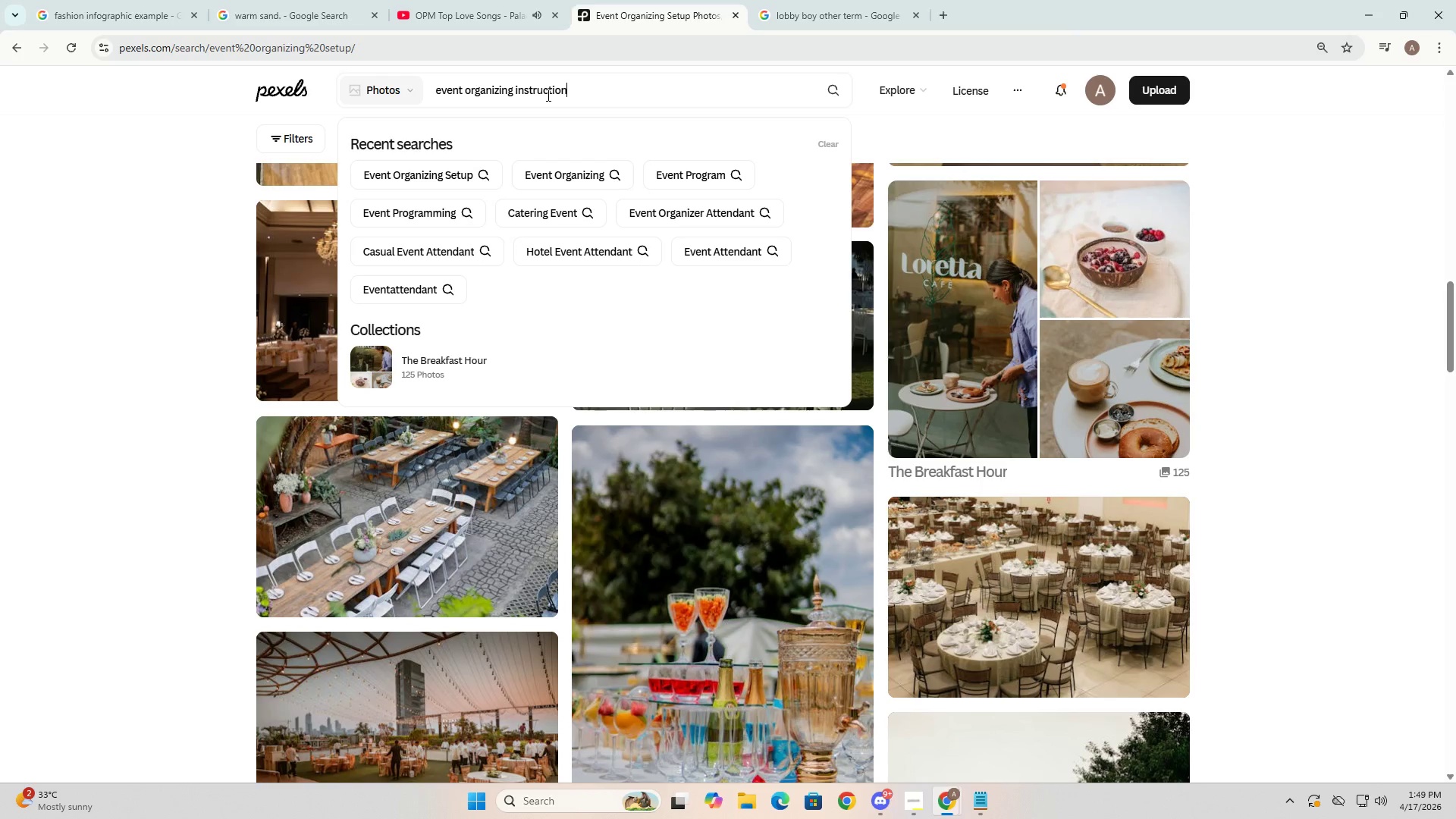 
key(Enter)
 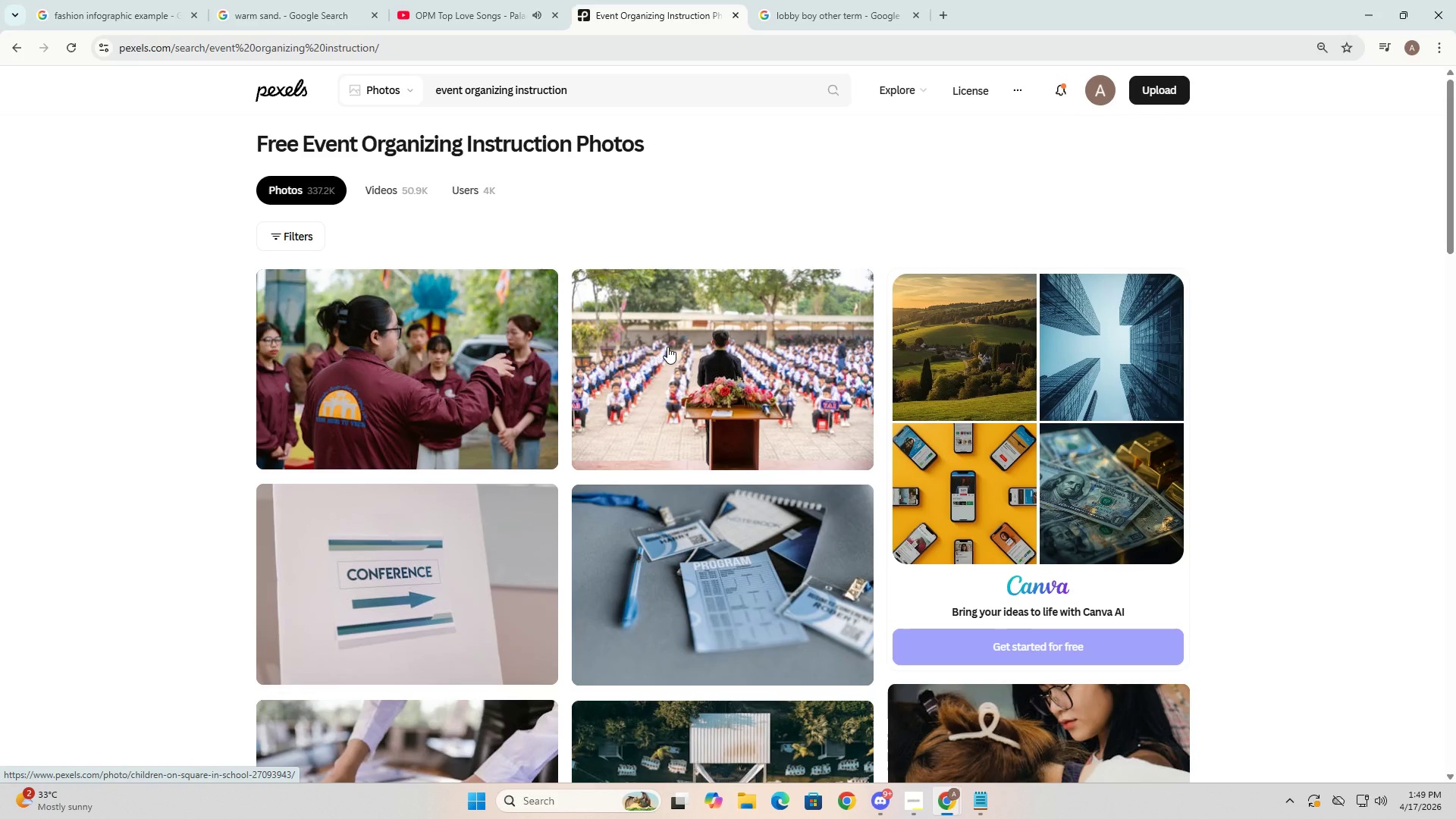 
wait(5.56)
 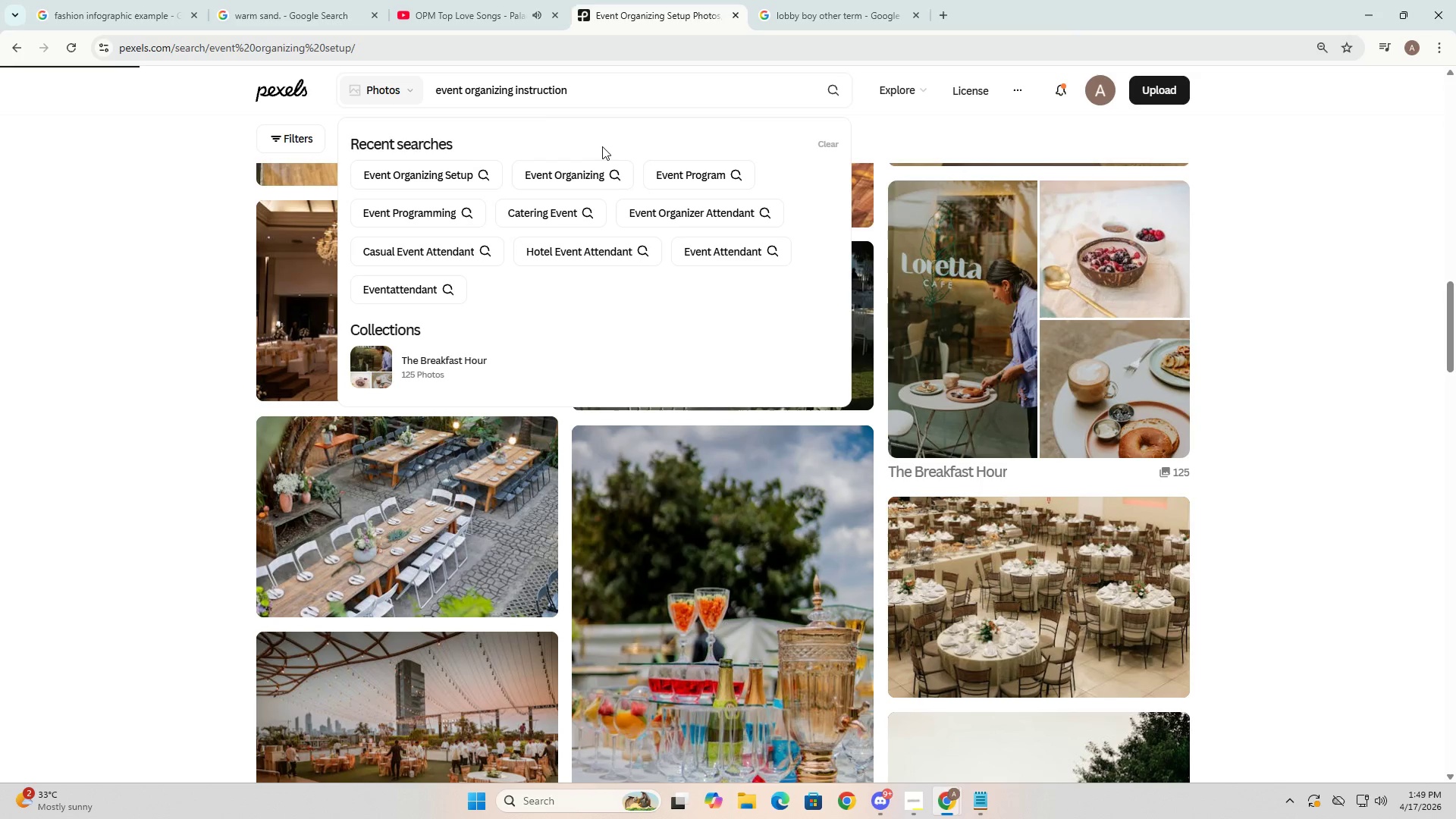 
scroll: coordinate [802, 475], scroll_direction: down, amount: 19.0
 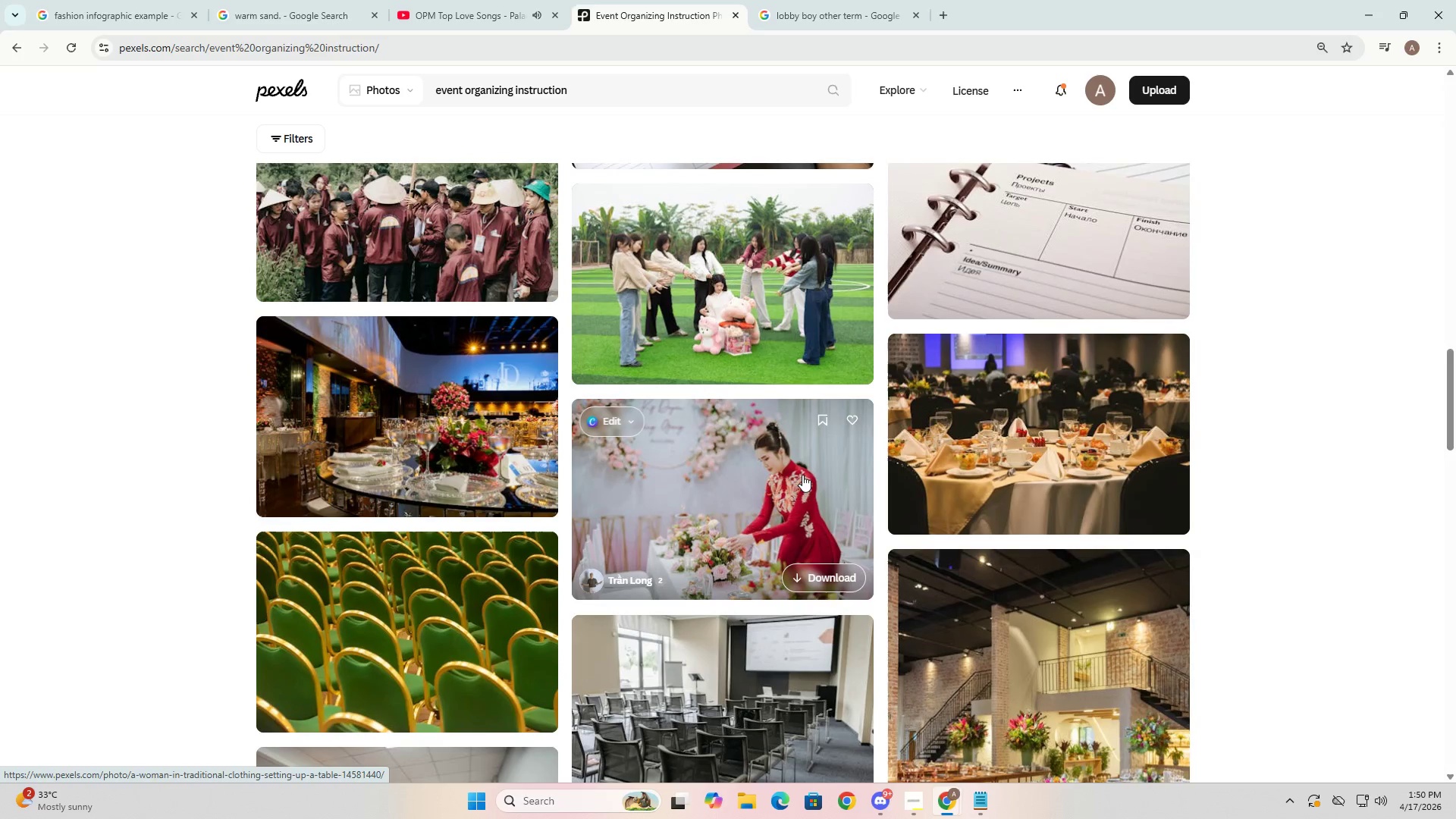 
scroll: coordinate [802, 479], scroll_direction: down, amount: 37.0
 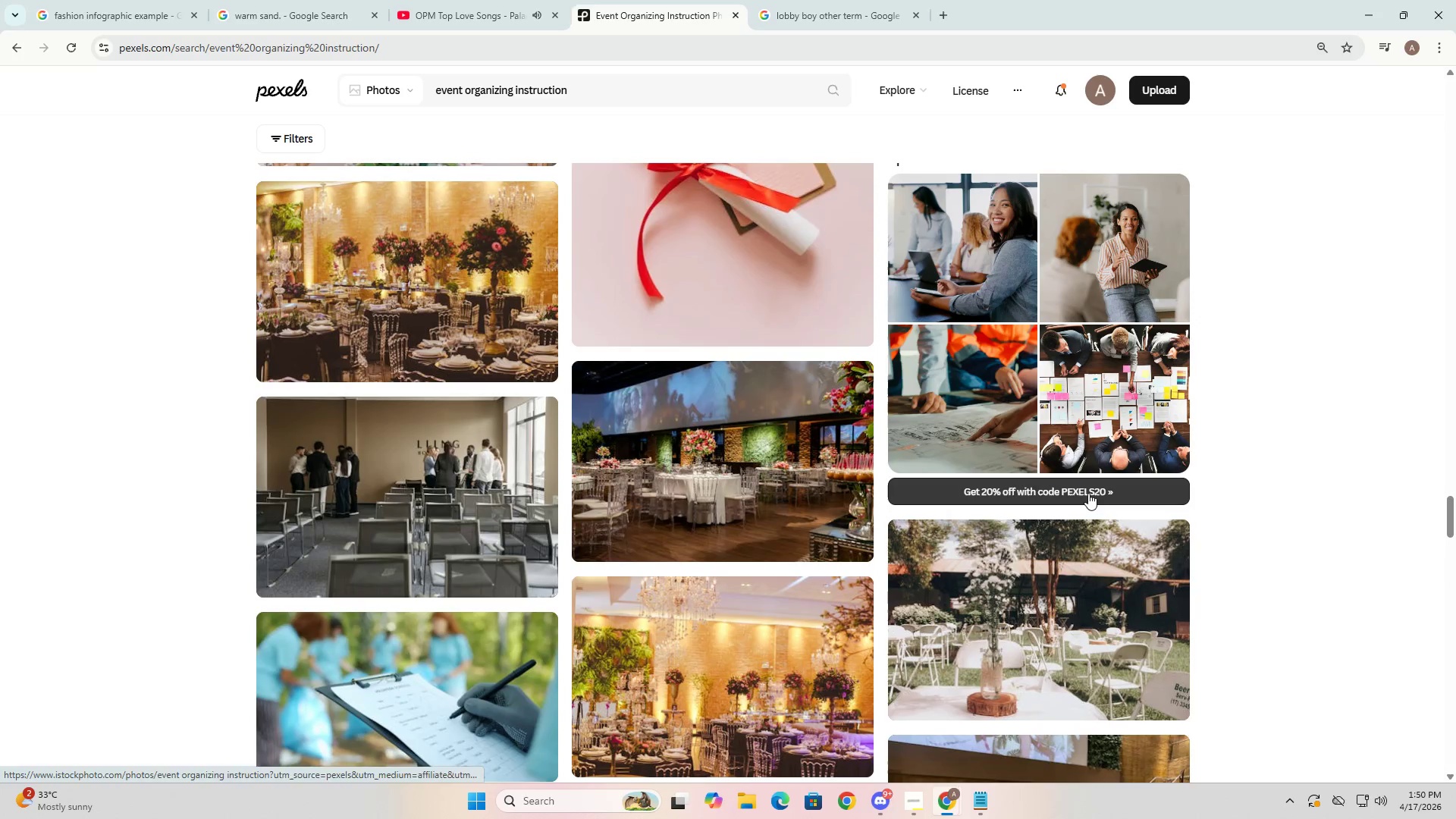 
left_click([563, 83])
 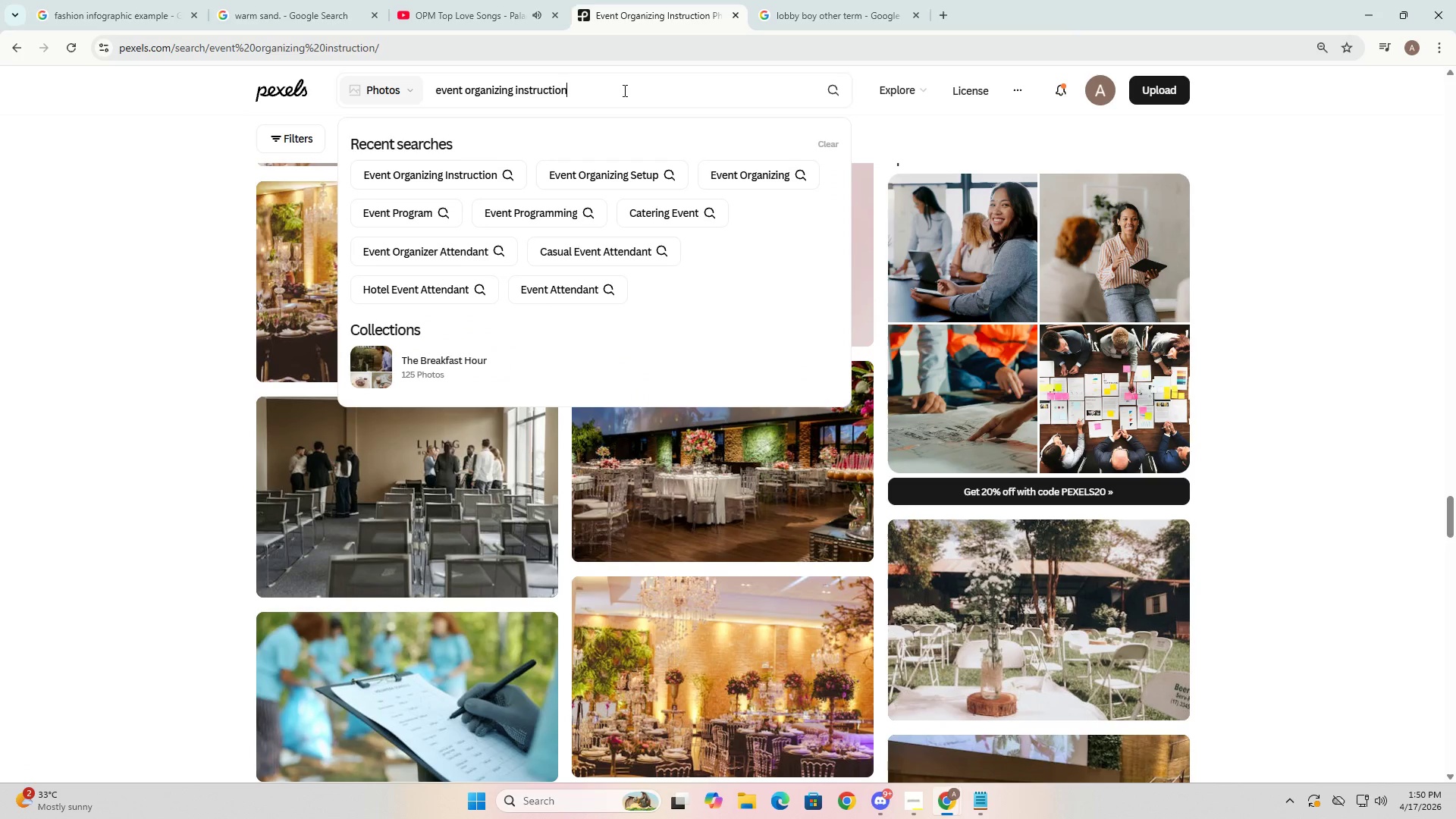 
double_click([623, 90])
 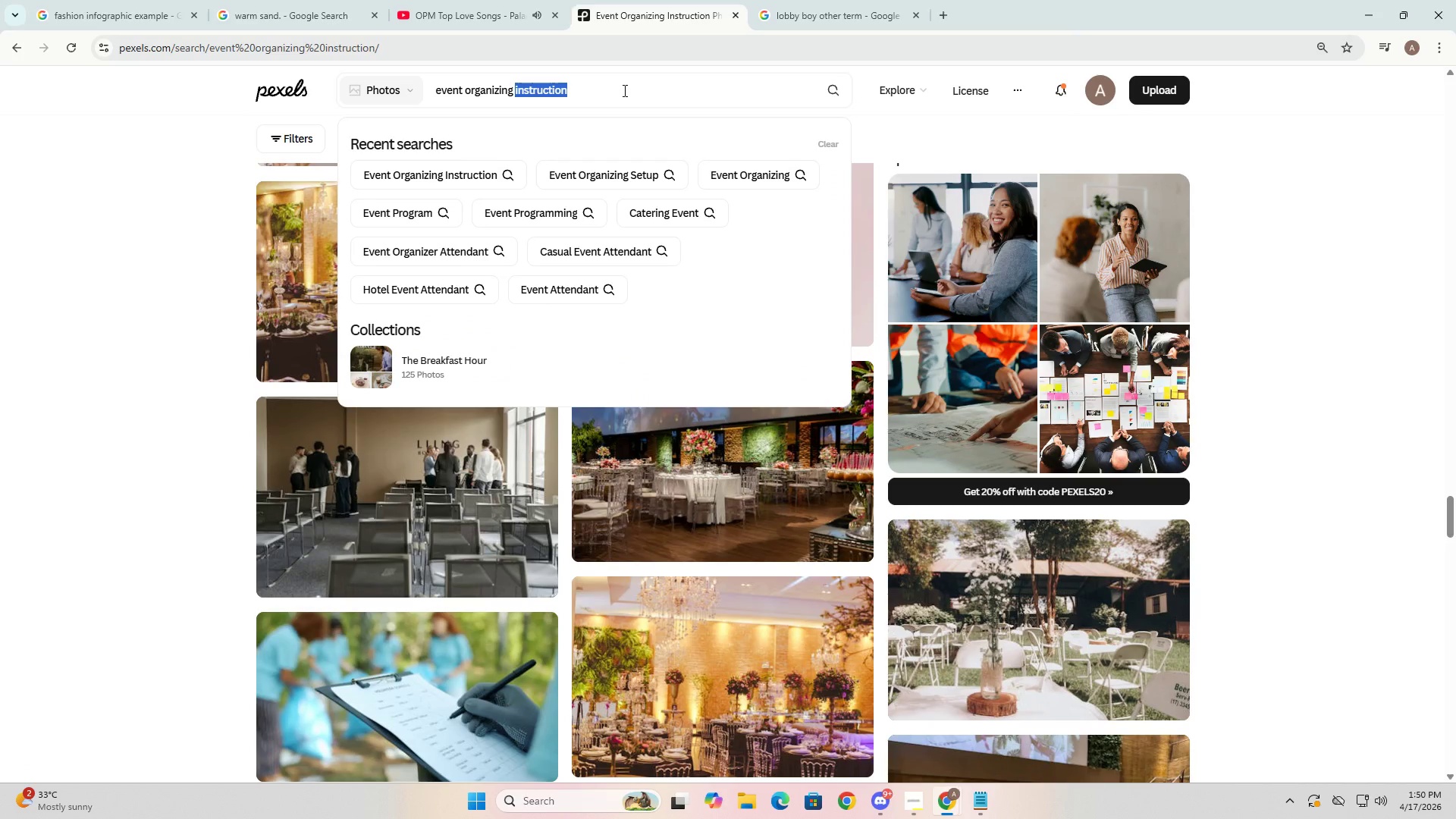 
left_click_drag(start_coordinate=[623, 90], to_coordinate=[453, 90])
 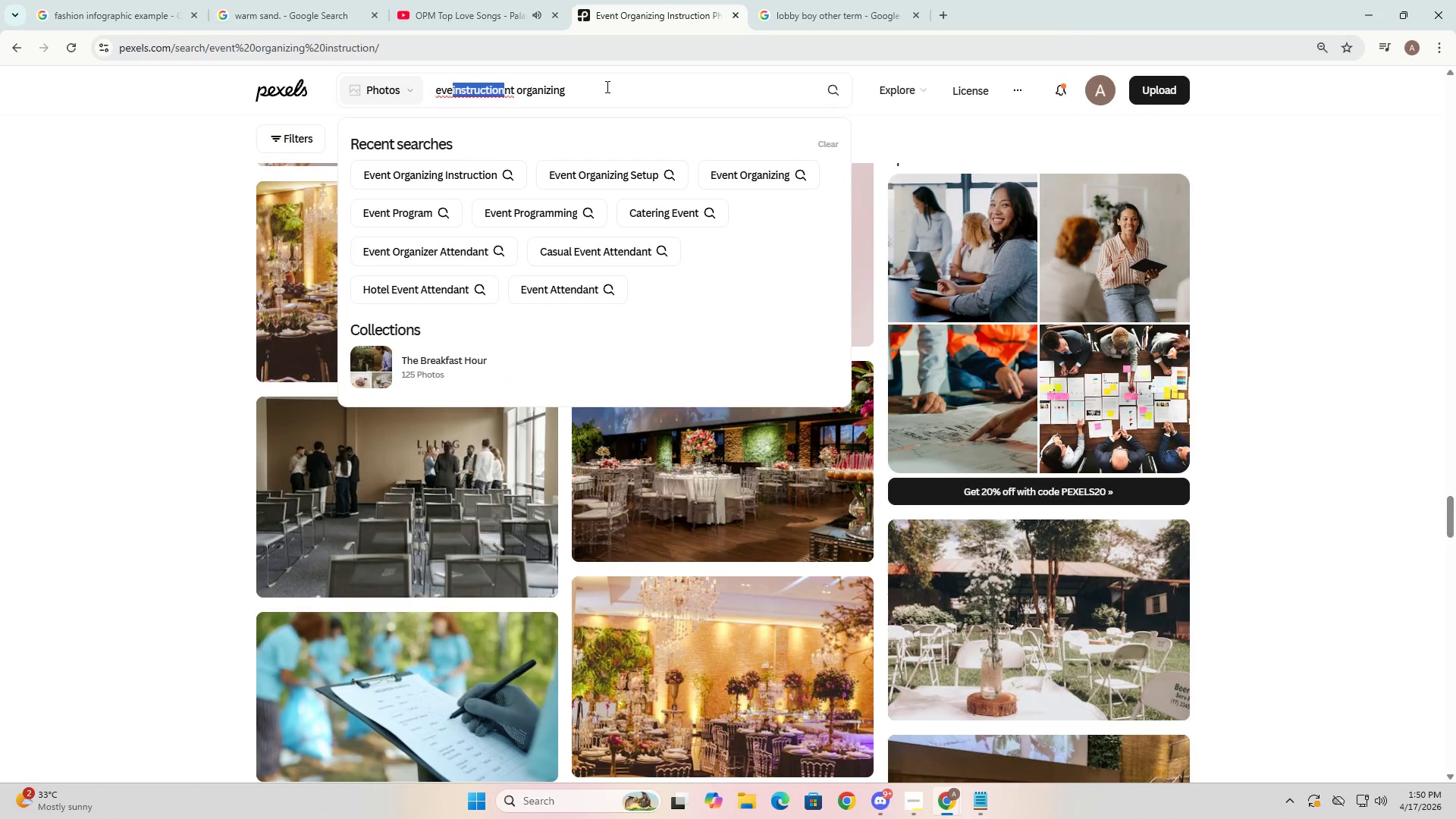 
key(Control+A)
 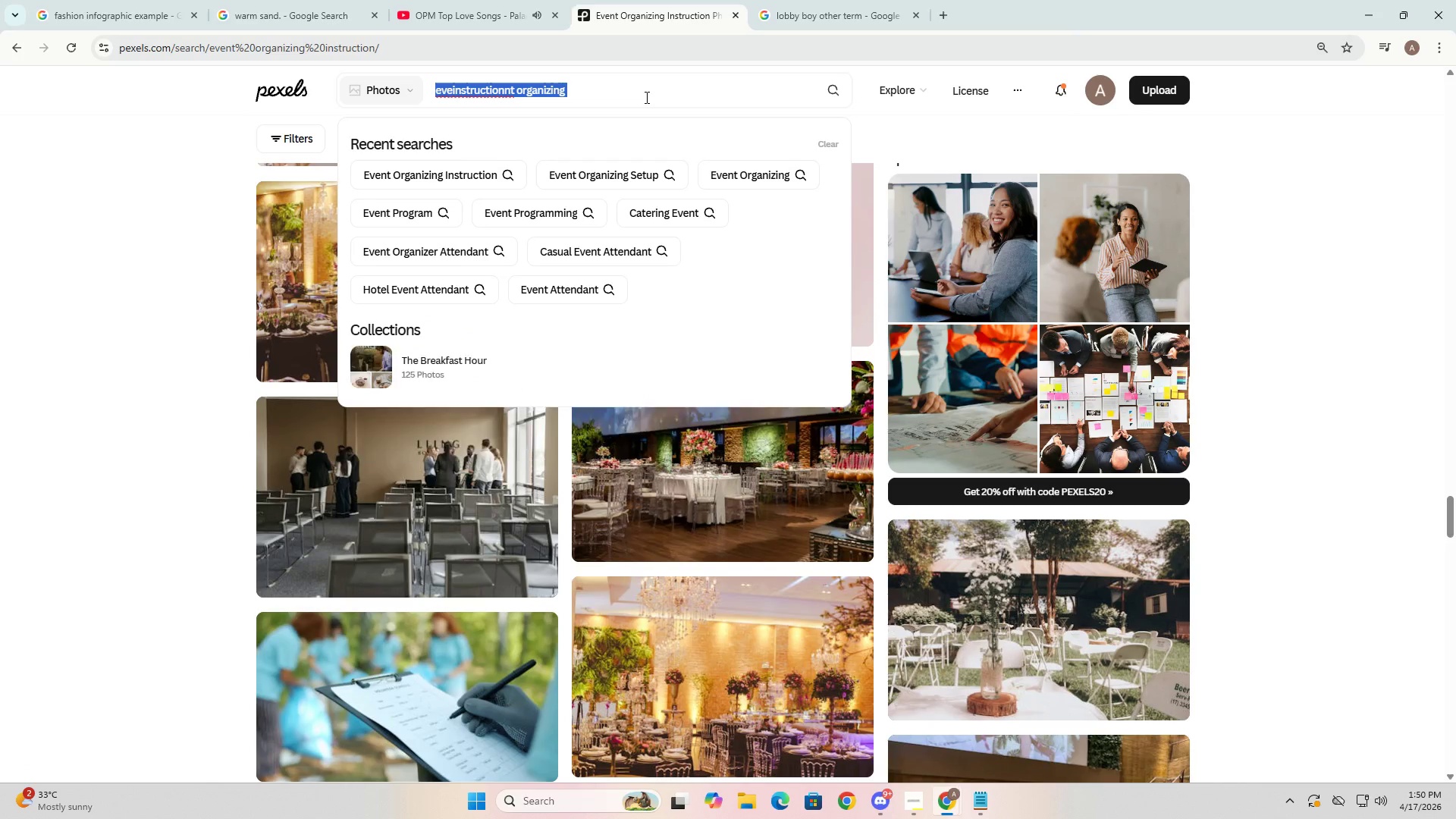 
type(stuping)
key(Backspace)
key(Backspace)
key(Backspace)
key(Backspace)
key(Backspace)
key(Backspace)
type(etting up event )
 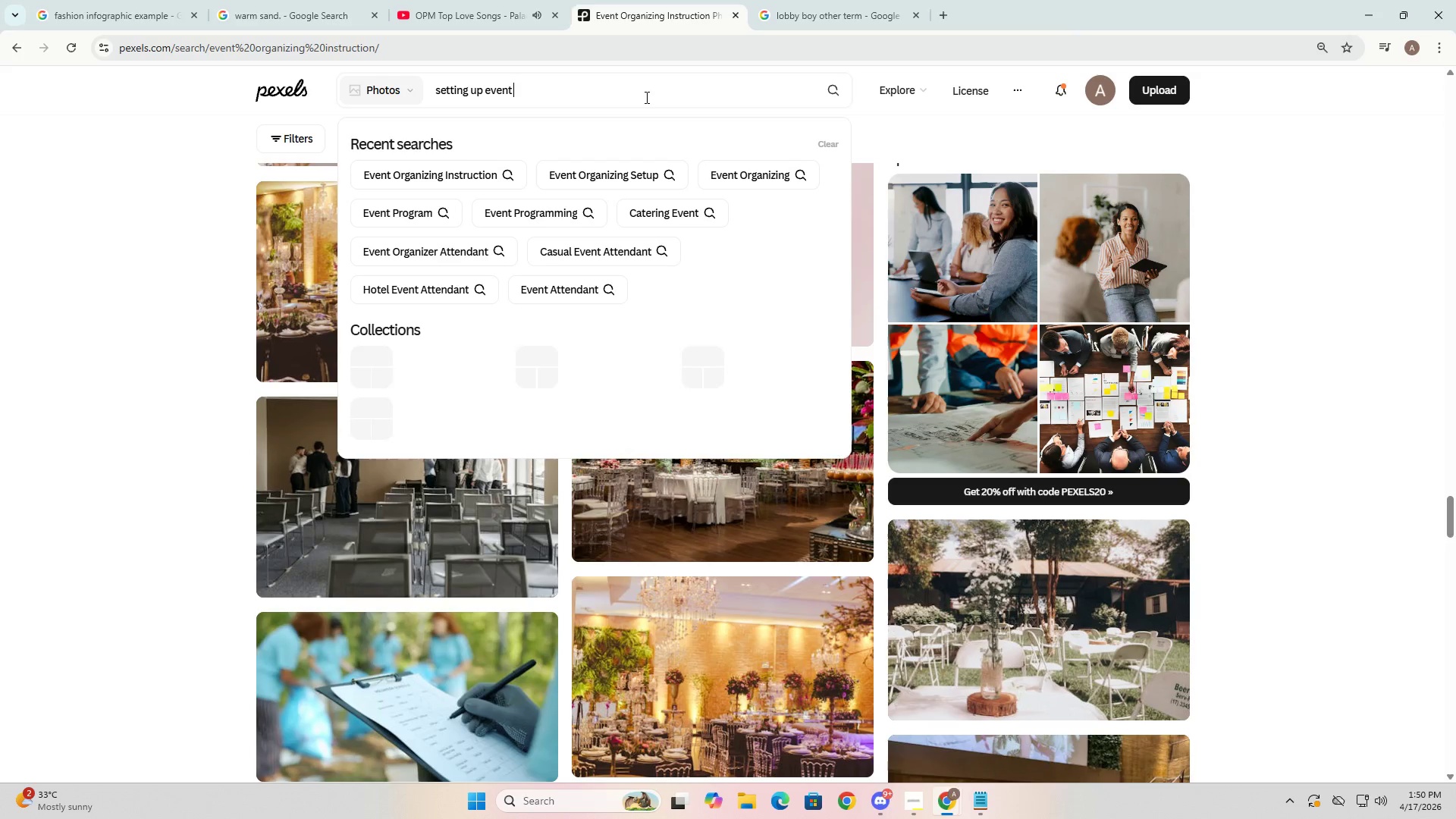 
key(Enter)
 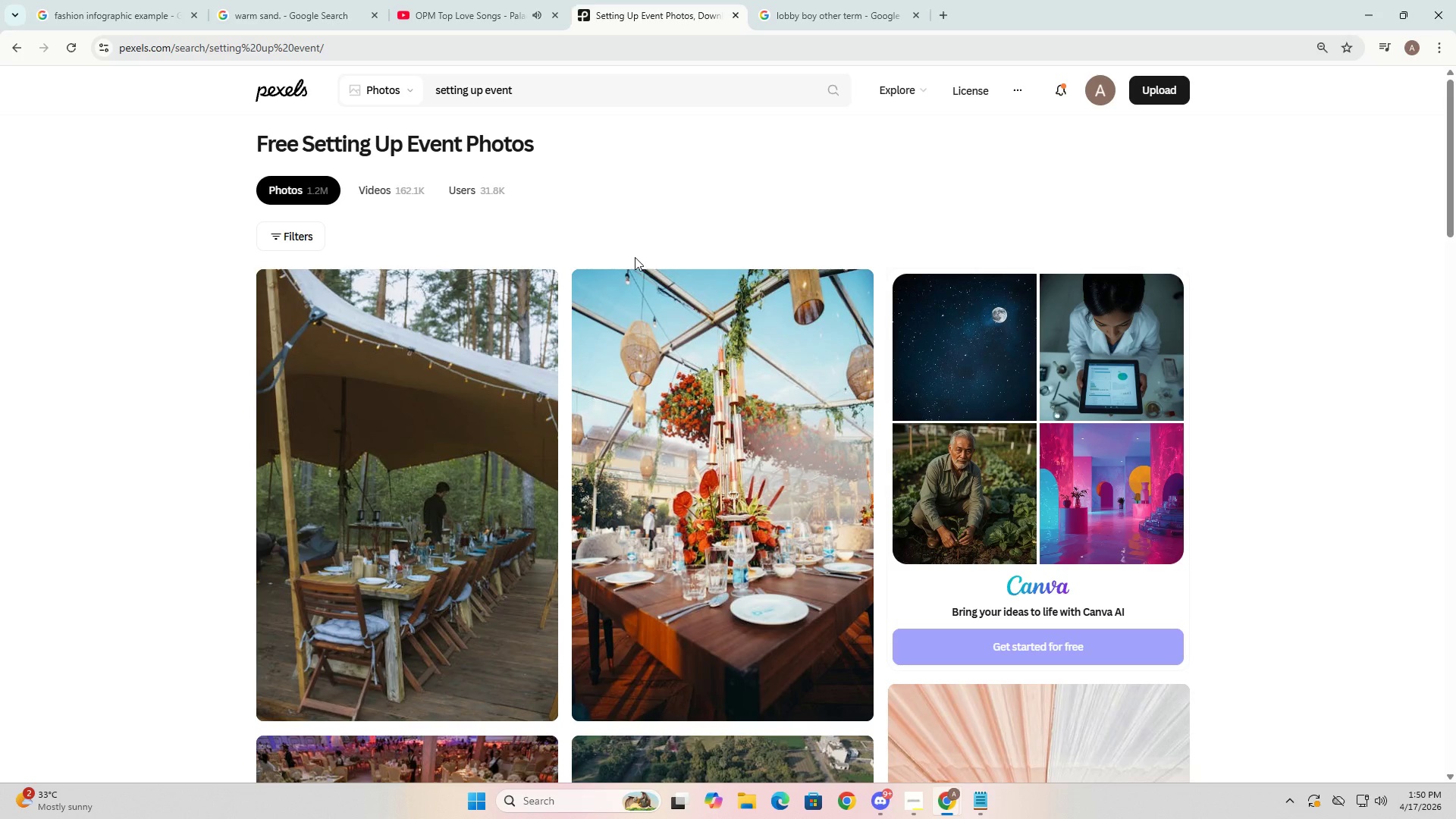 
scroll: coordinate [757, 328], scroll_direction: down, amount: 36.0
 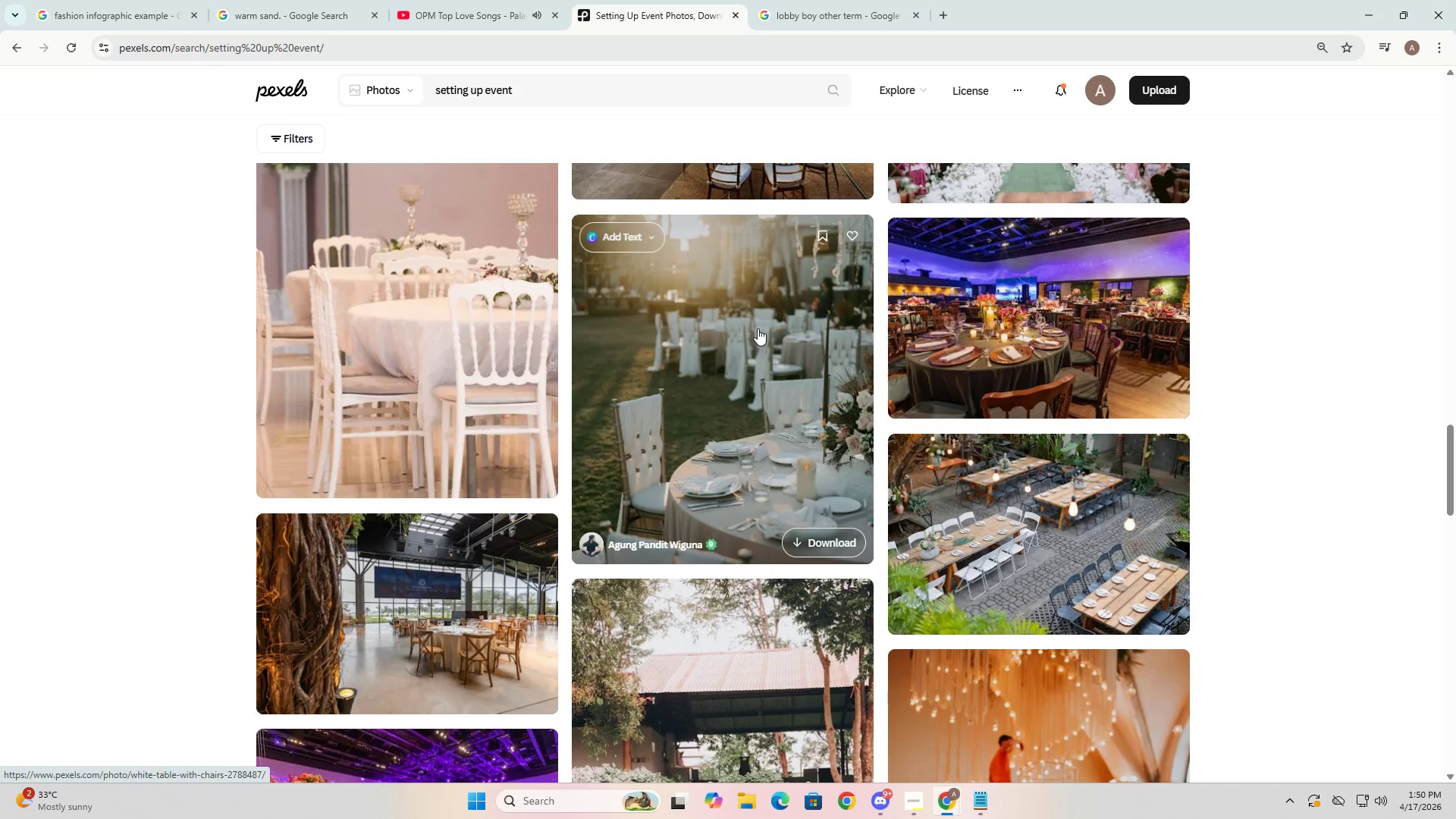 
scroll: coordinate [819, 473], scroll_direction: down, amount: 82.0
 